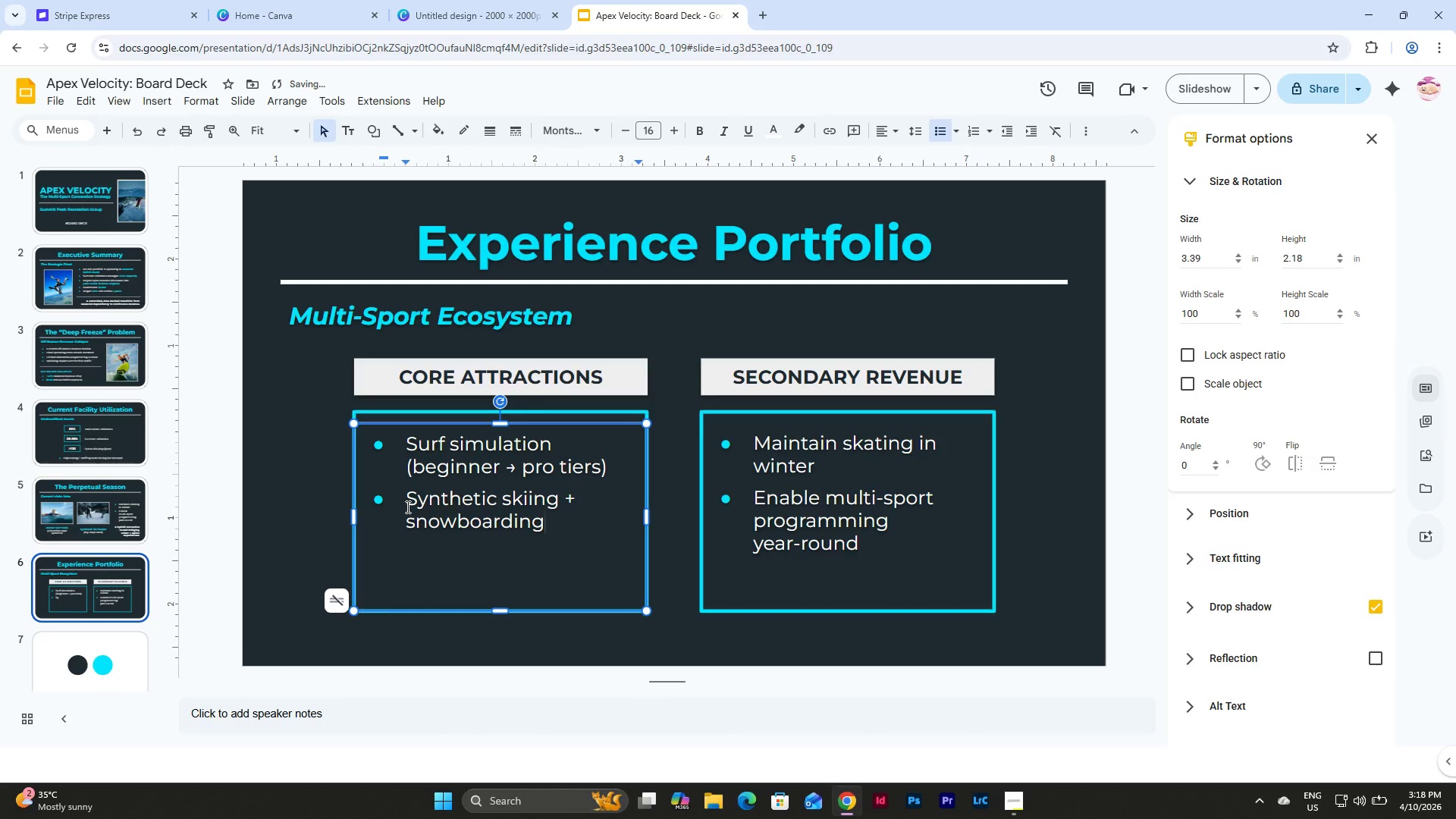 
key(Enter)
 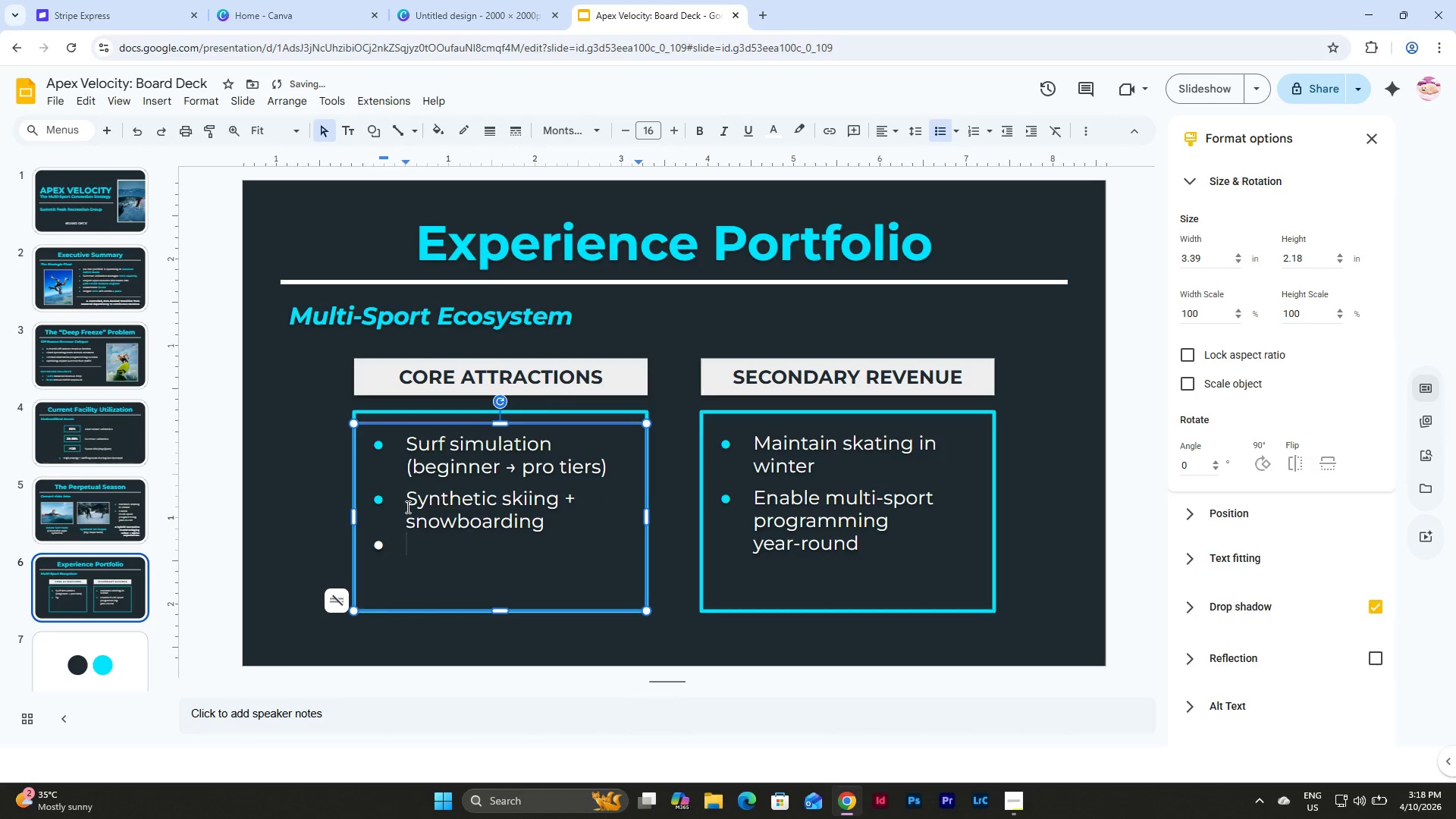 
type(Adp)
key(Backspace)
type(aptive skating (winter retention))
 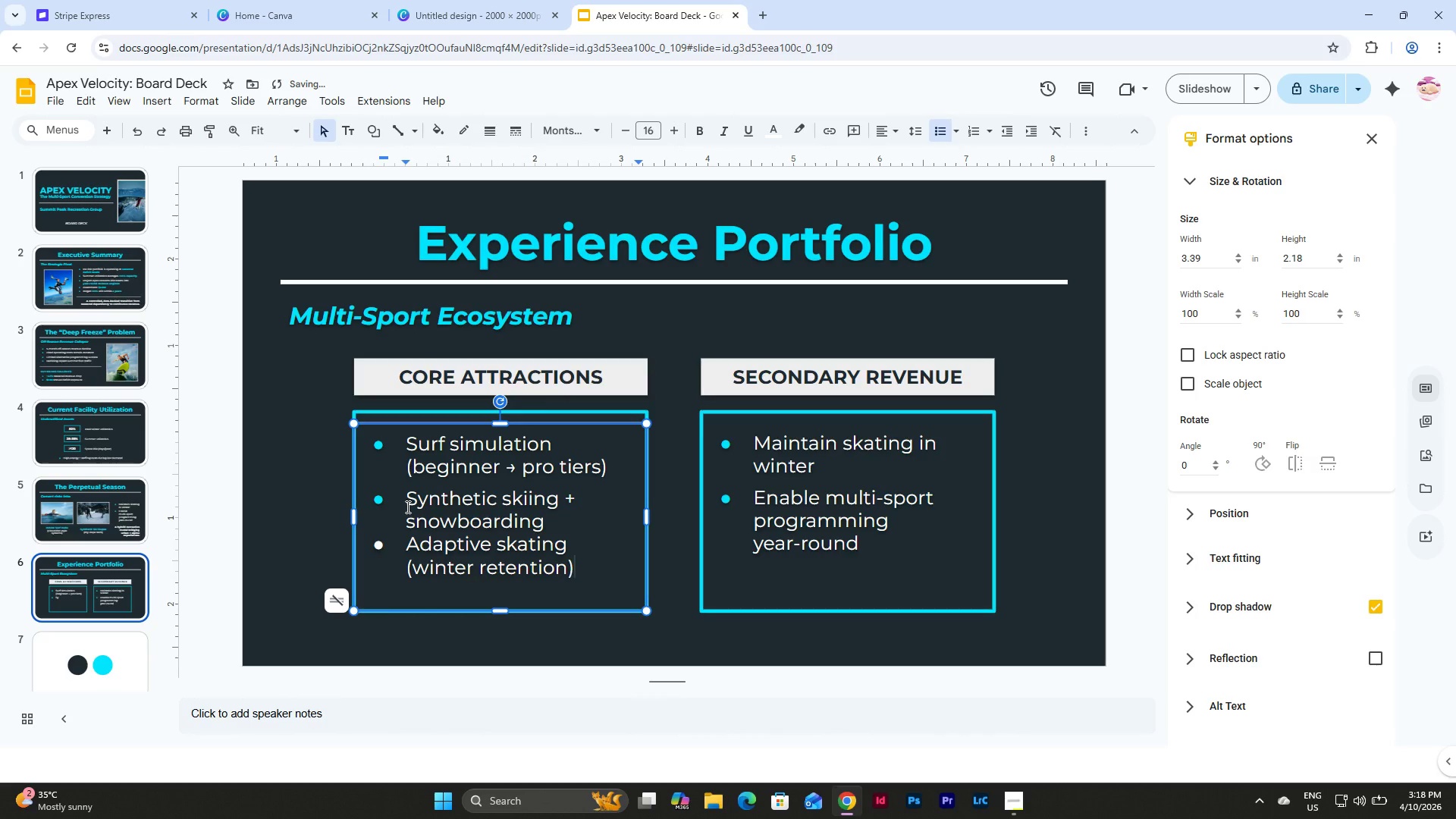 
left_click([550, 519])
 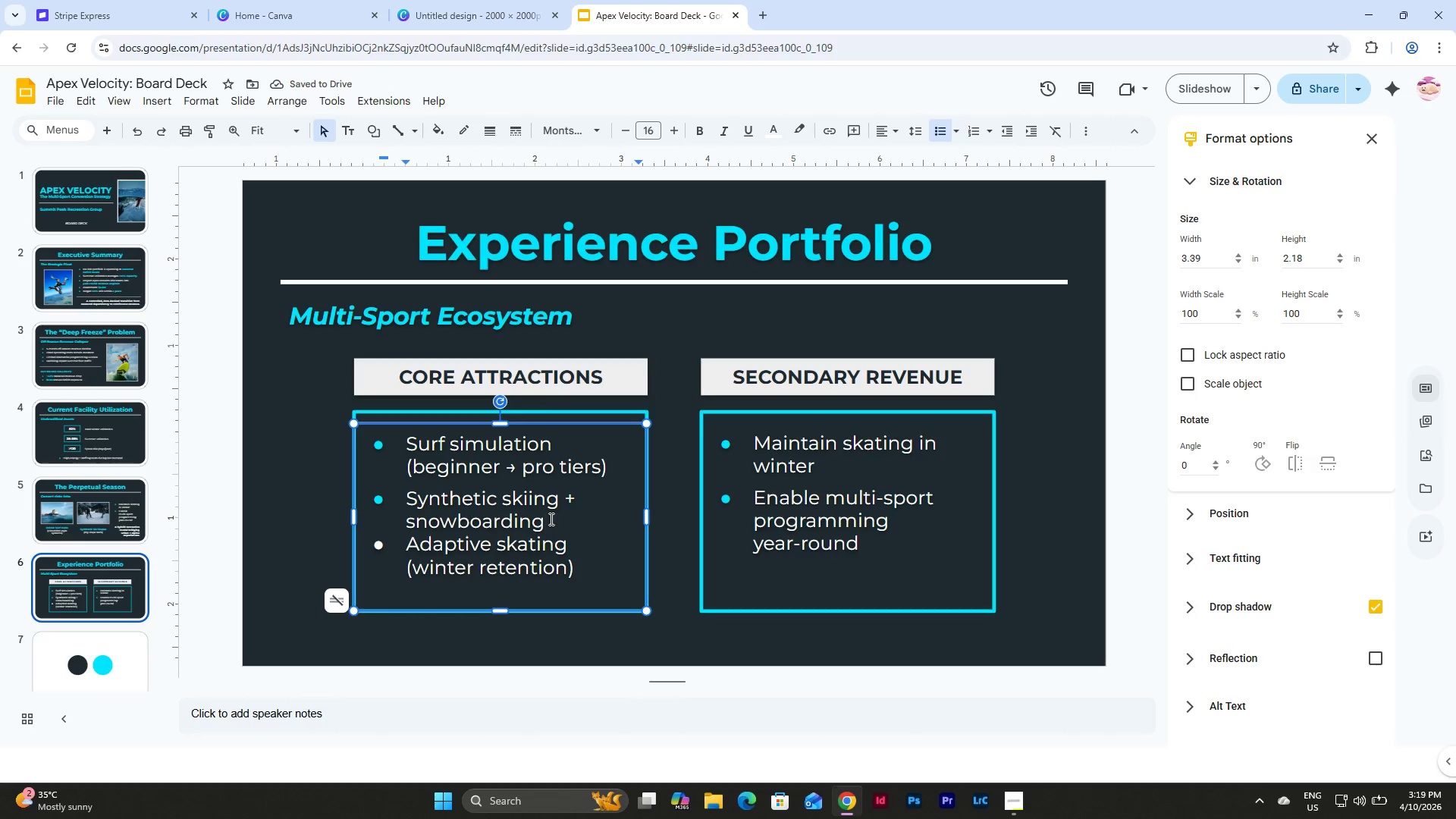 
key(Enter)
 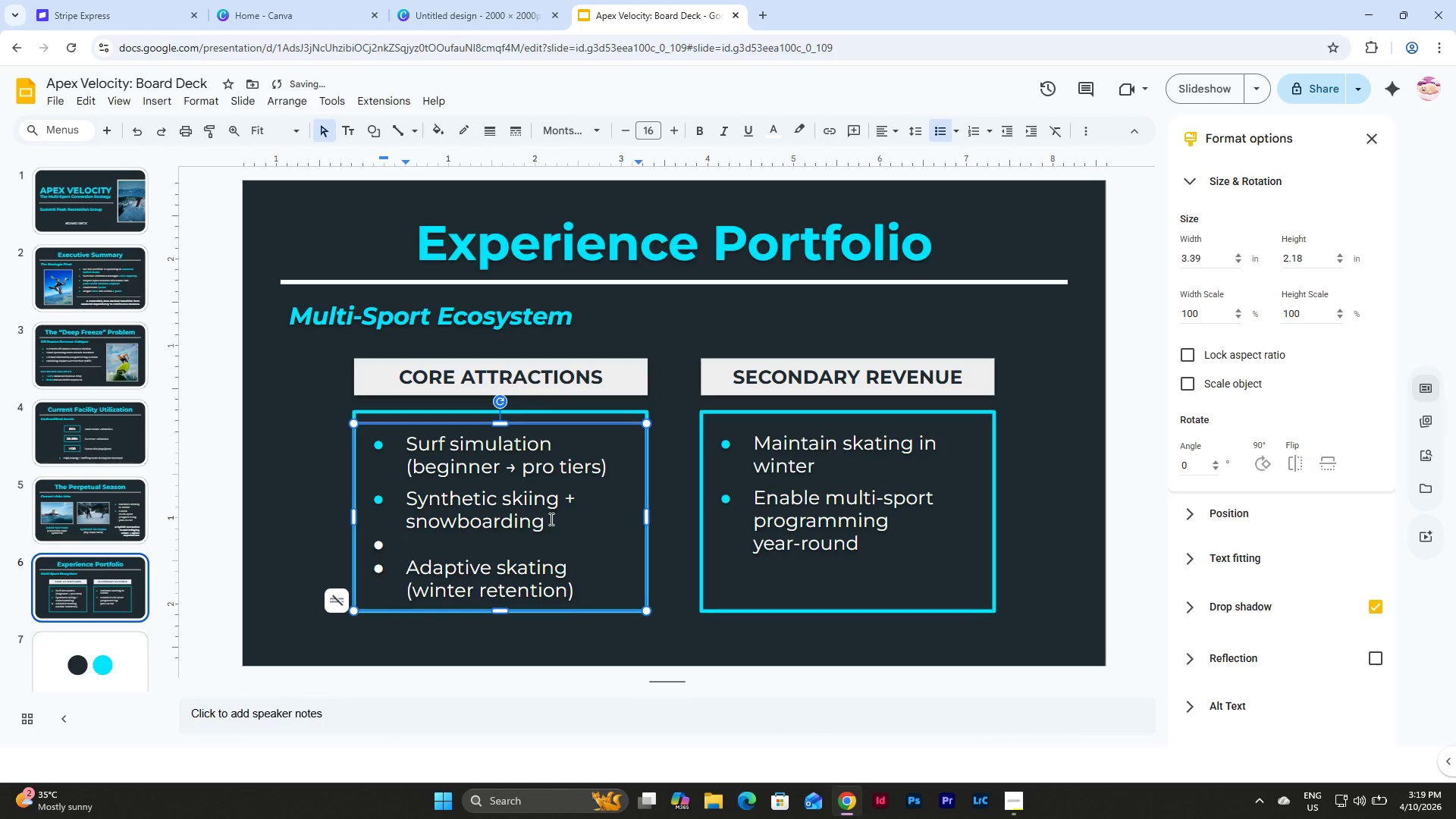 
key(Backspace)
 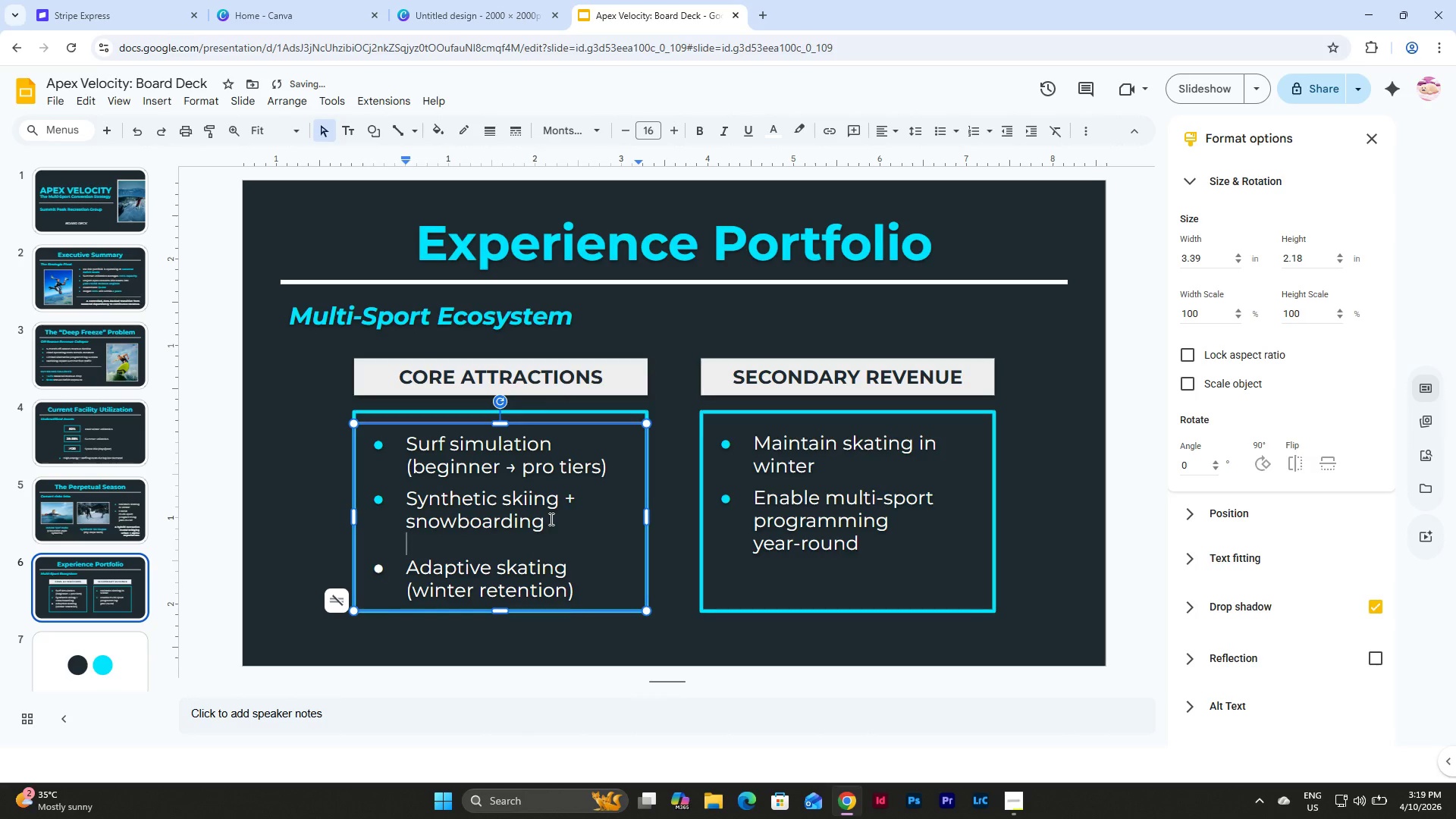 
key(Backspace)
 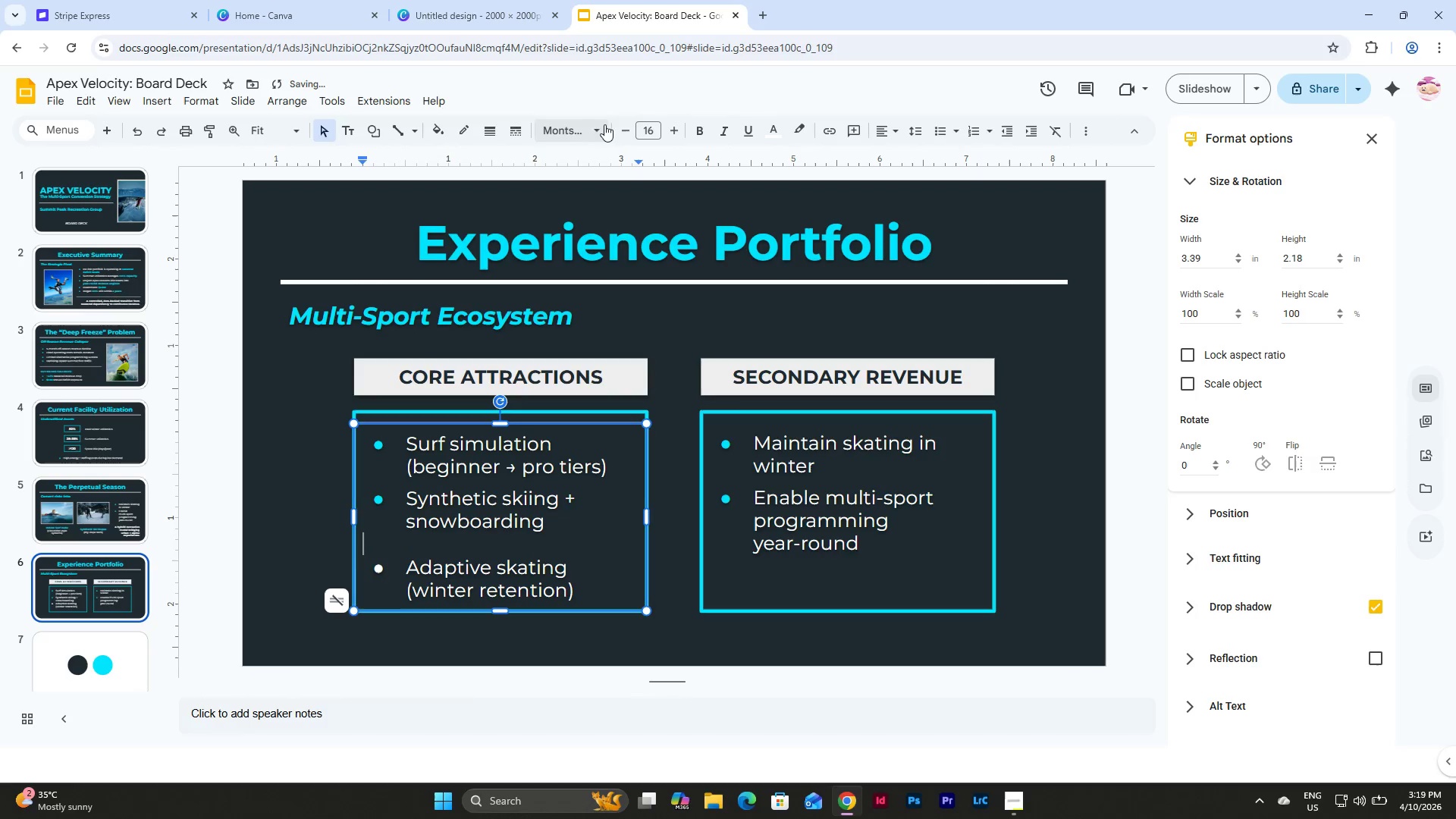 
left_click([652, 124])
 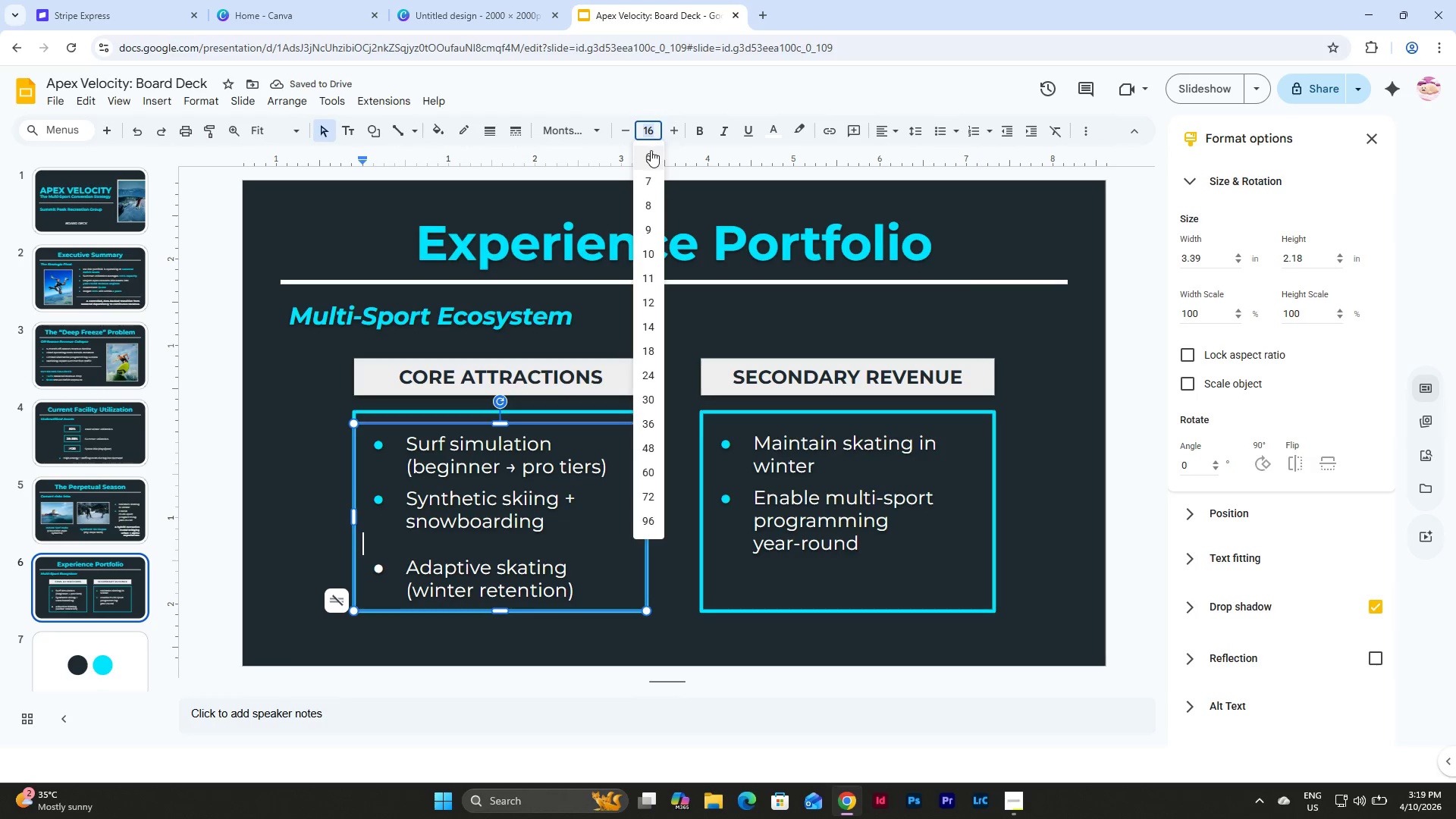 
left_click([651, 150])
 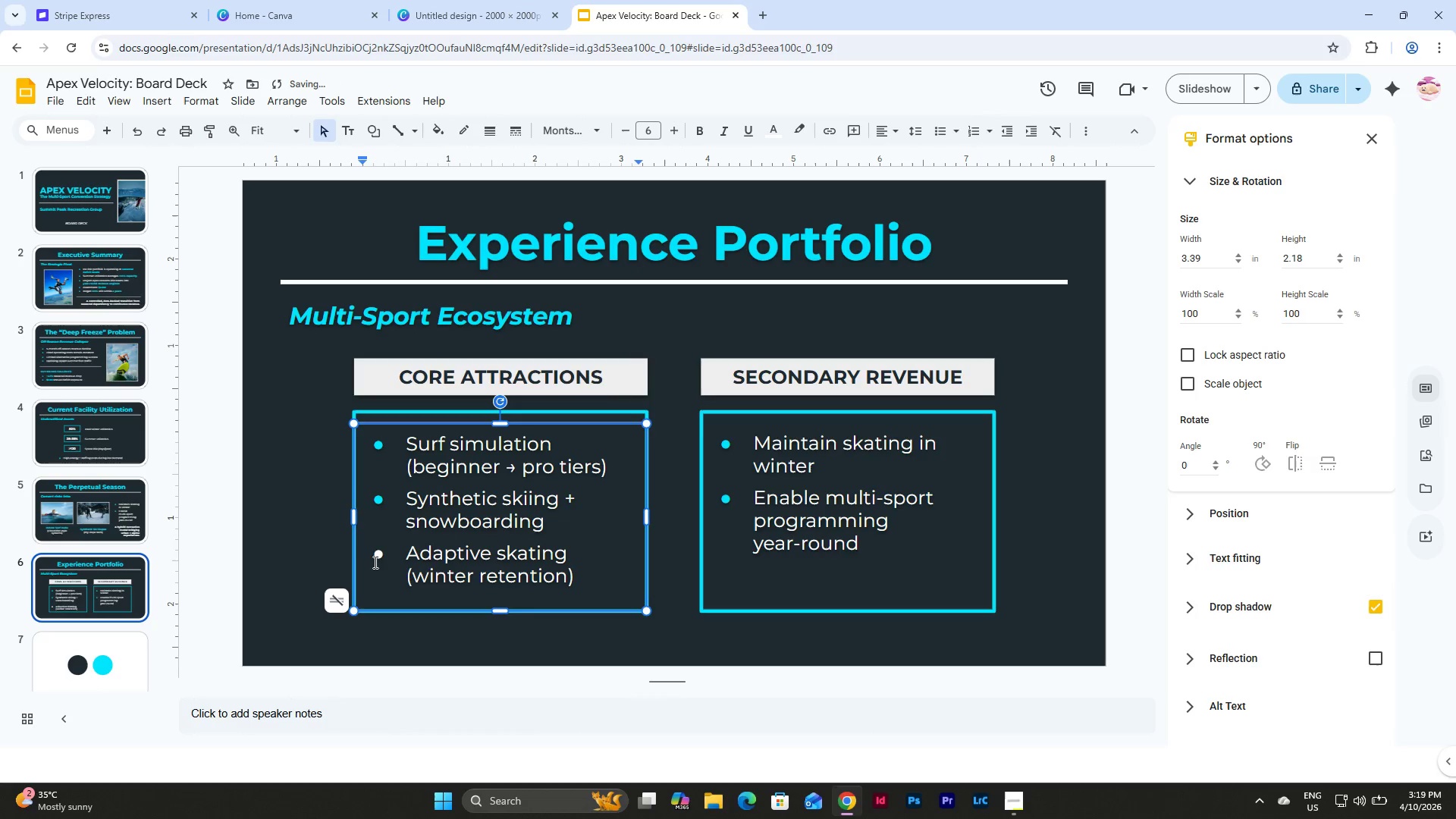 
left_click([378, 556])
 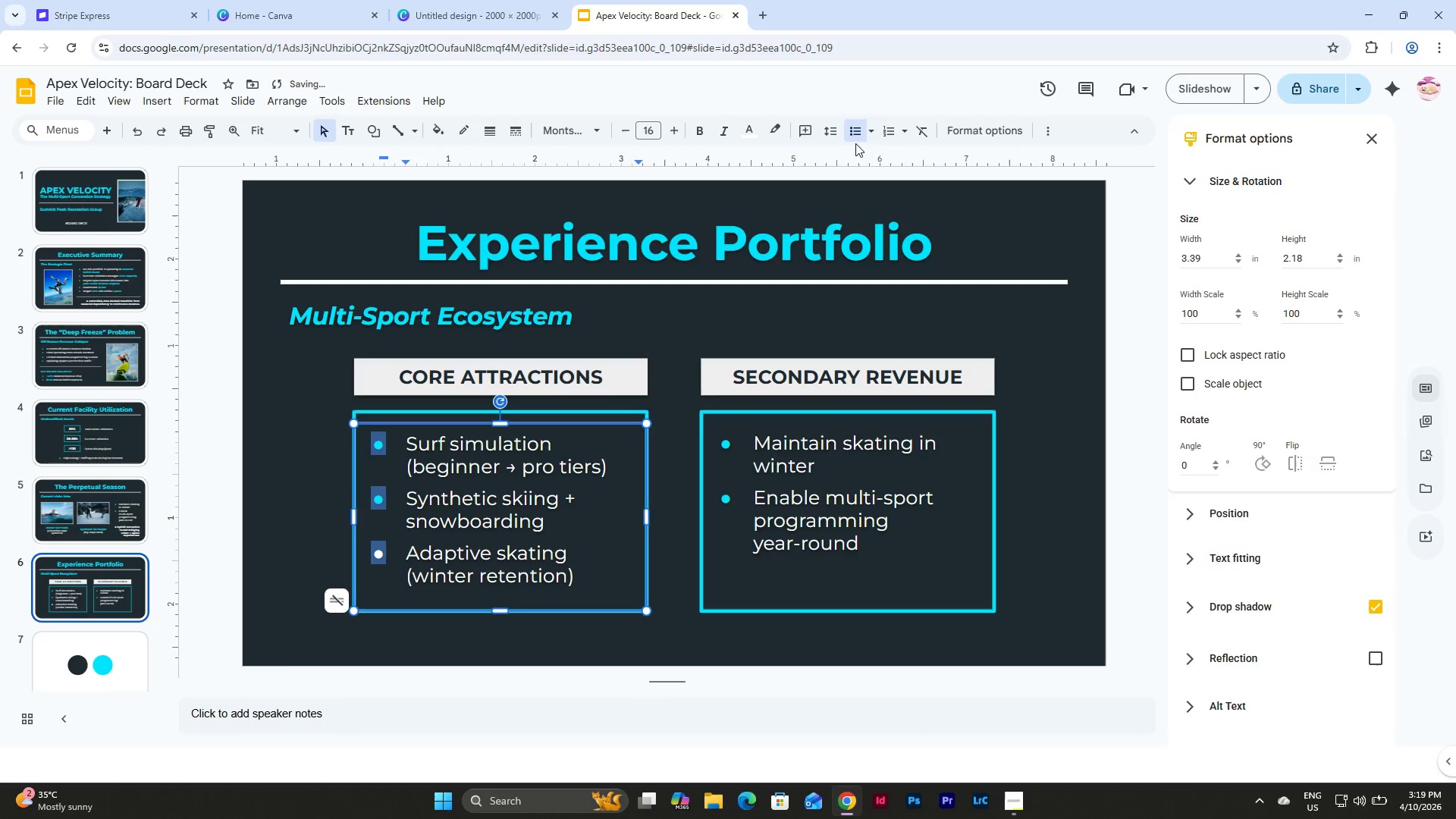 
left_click([852, 128])
 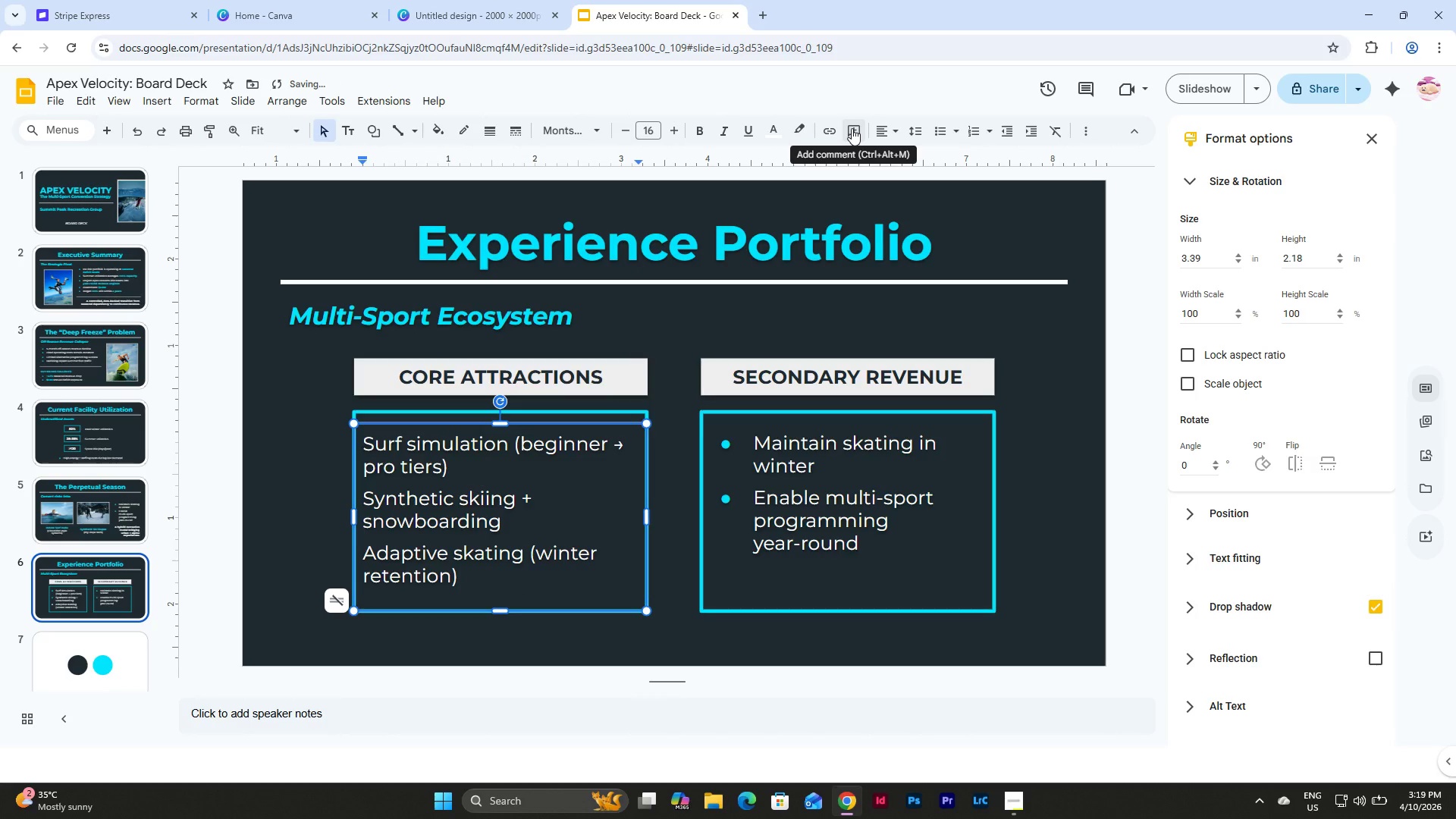 
key(Control+Z)
 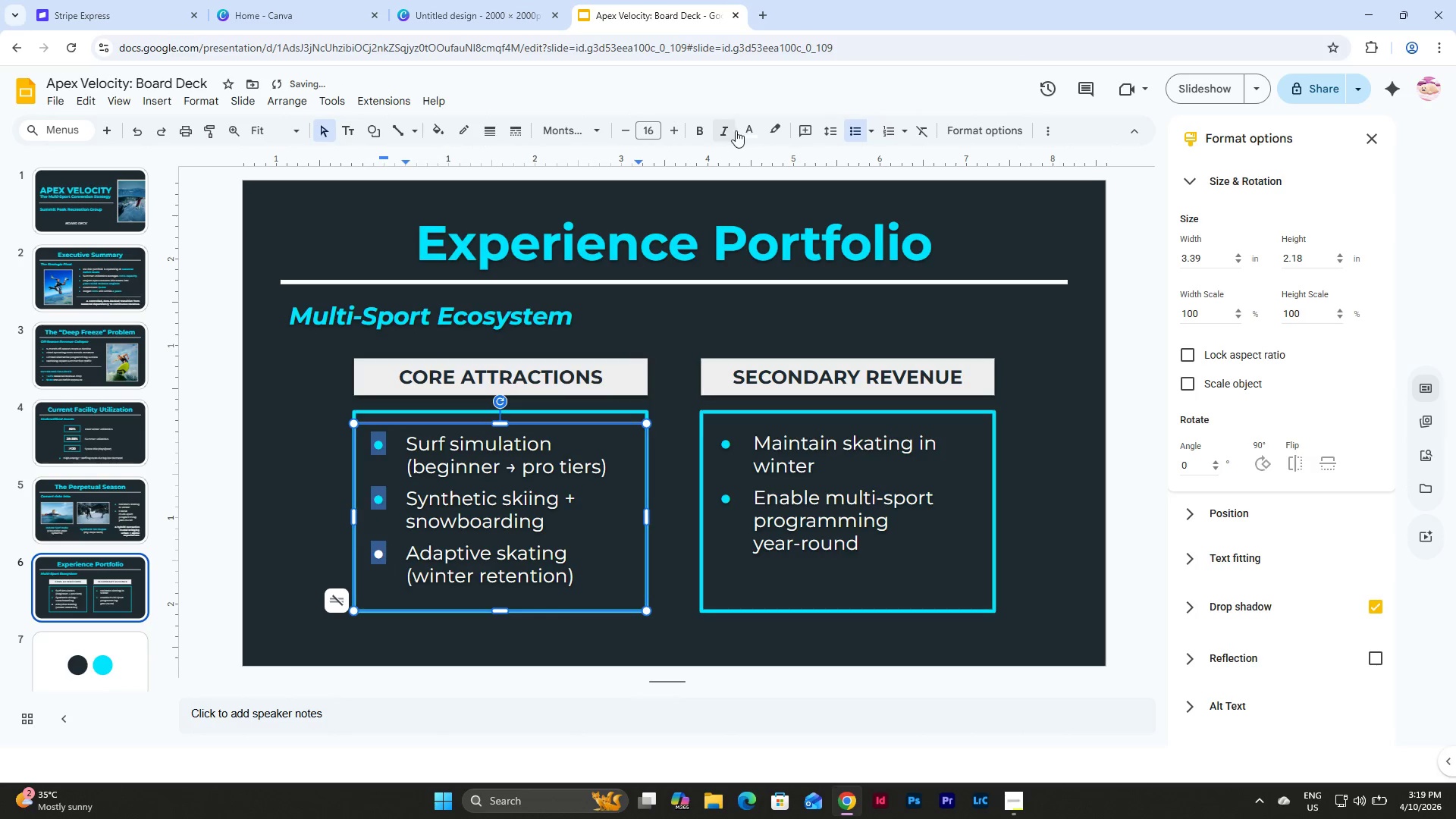 
left_click([753, 128])
 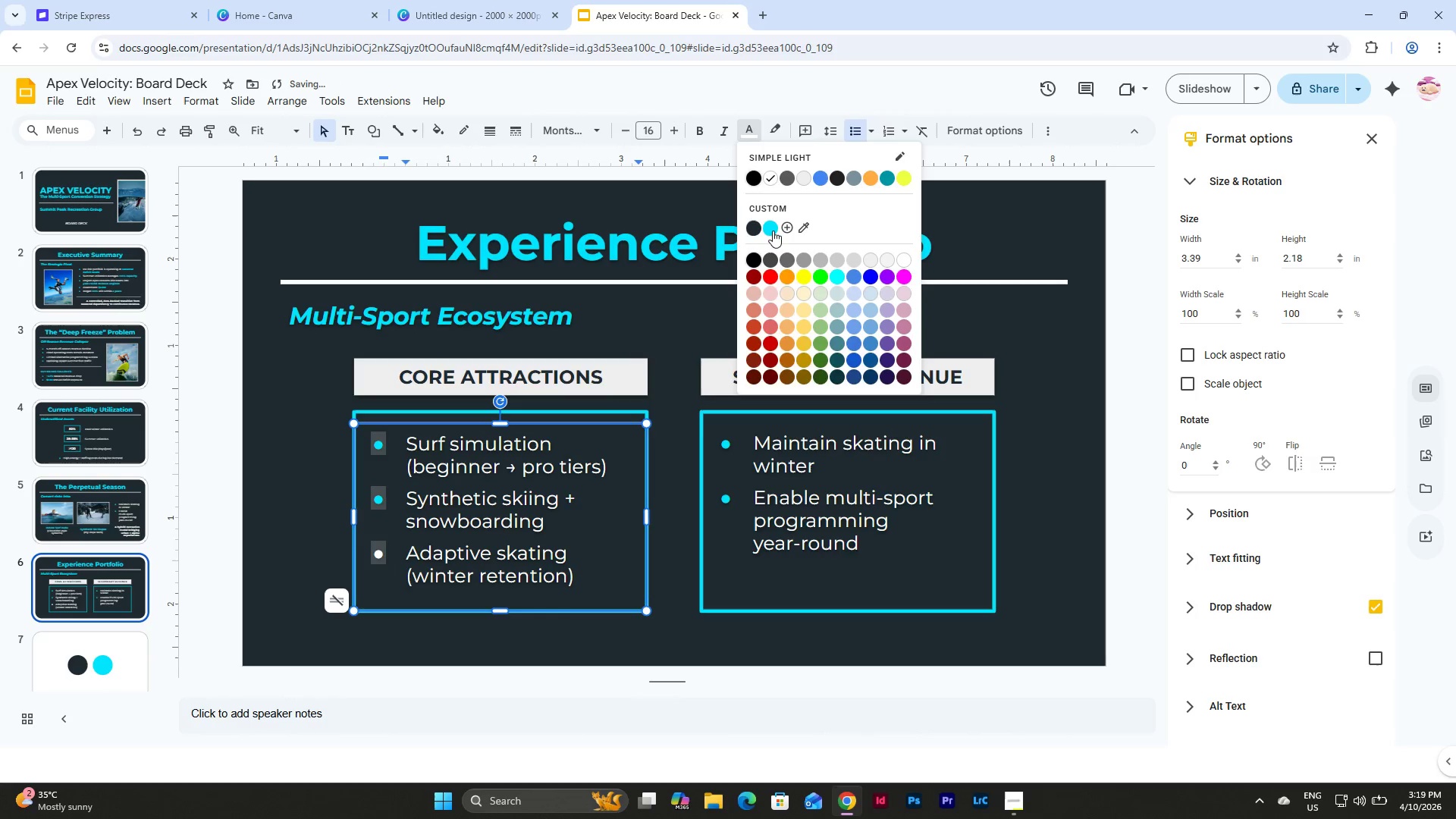 
left_click([772, 228])
 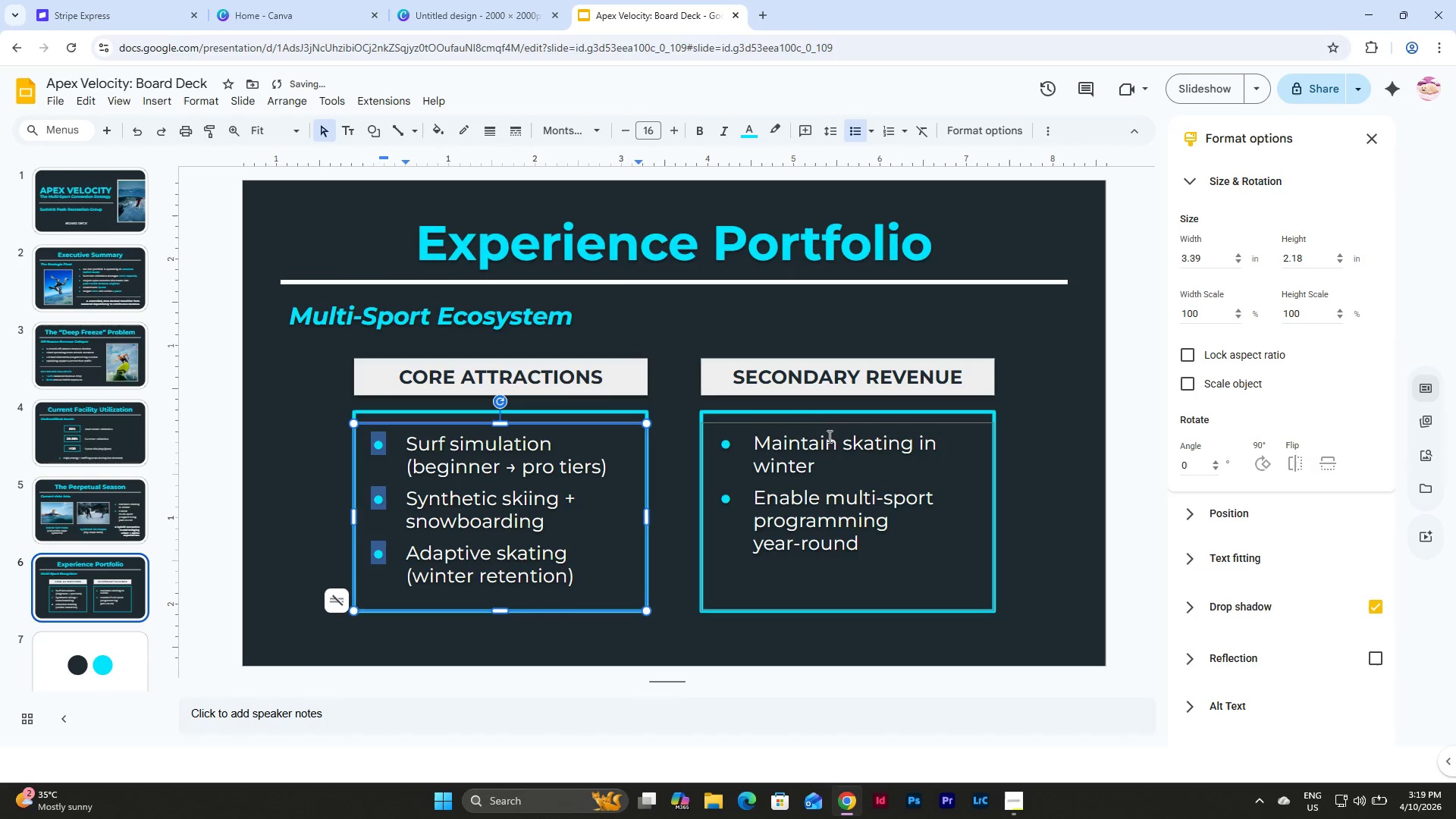 
left_click([827, 428])
 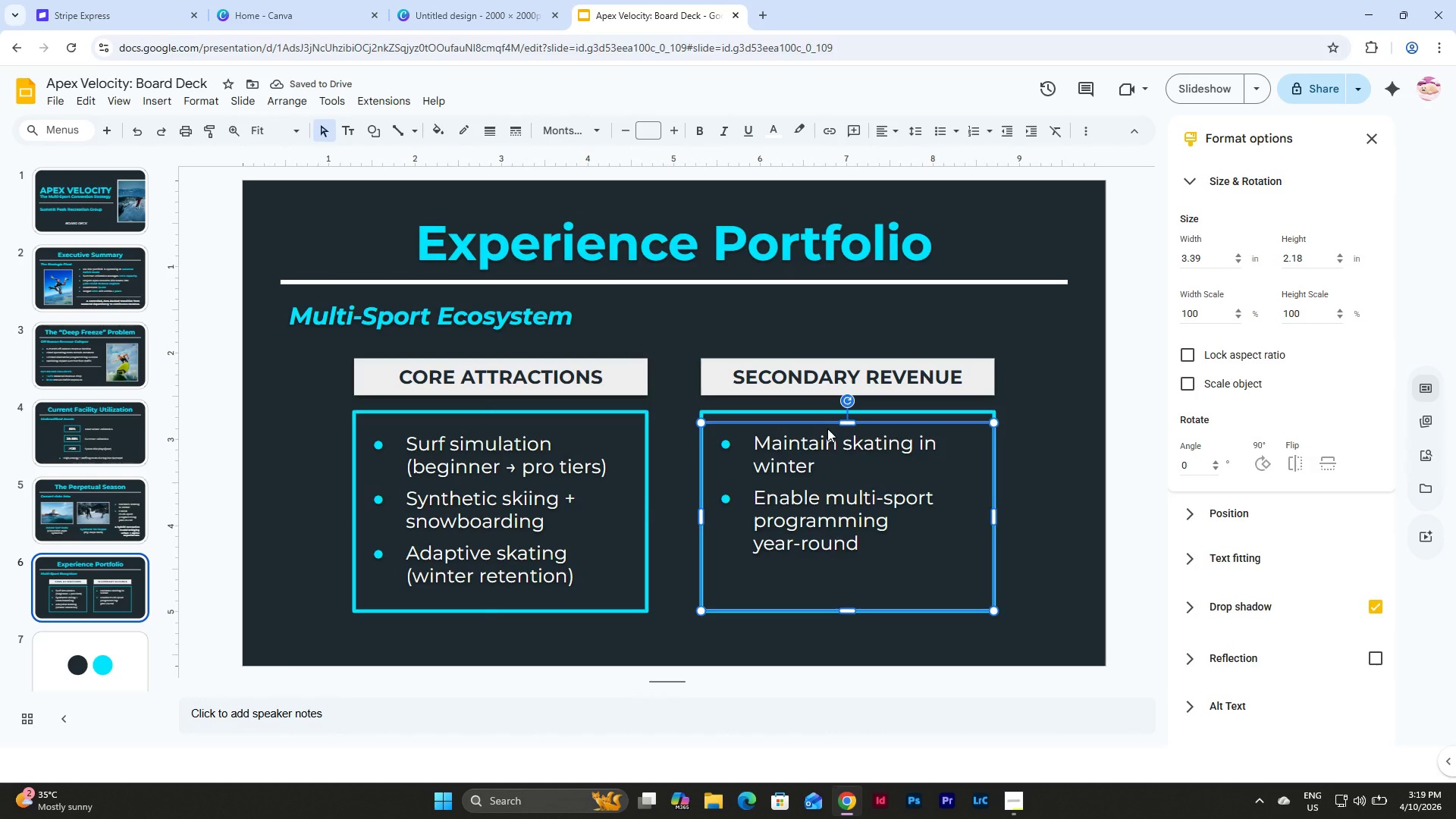 
key(Backspace)
 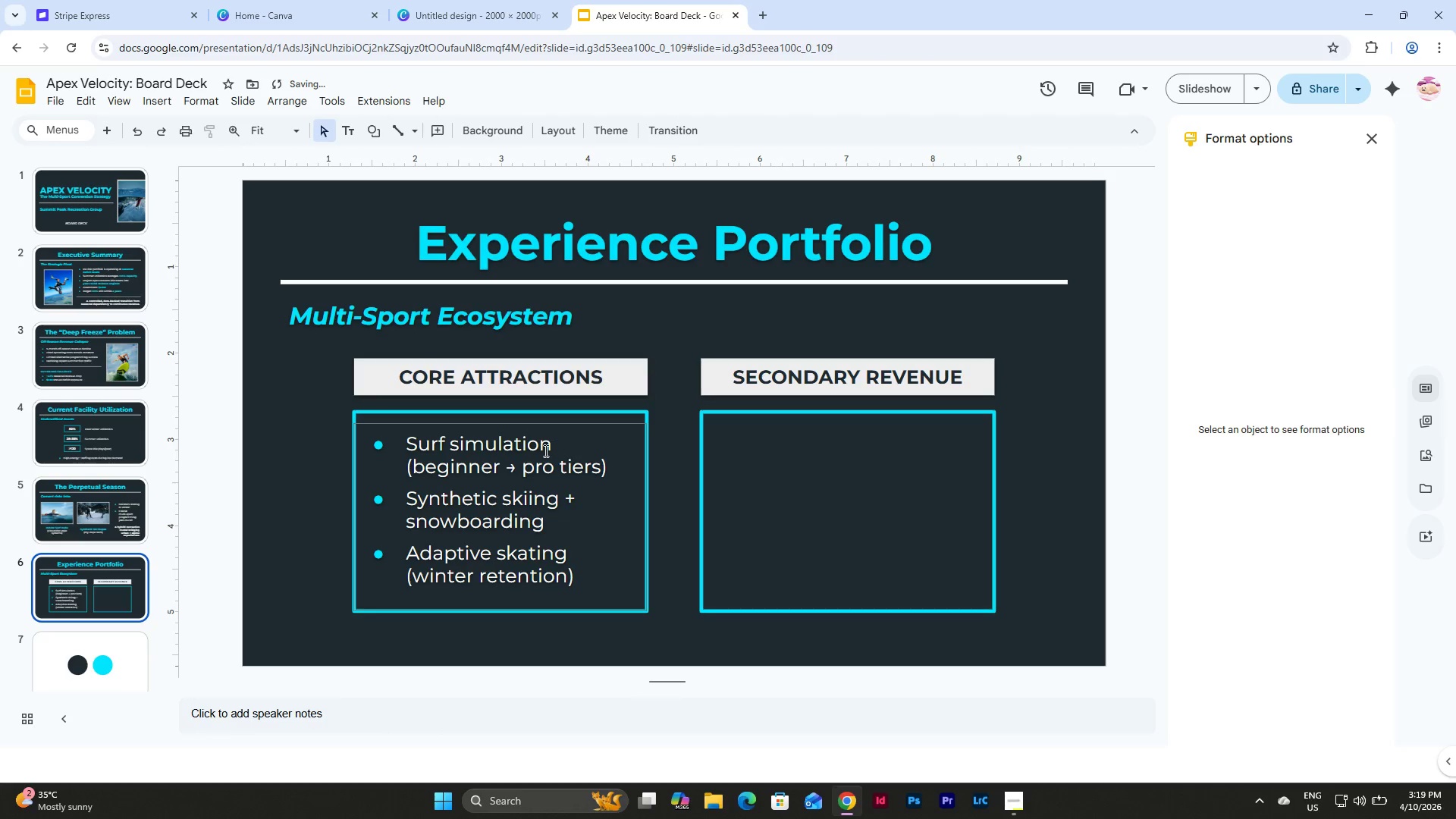 
left_click([518, 457])
 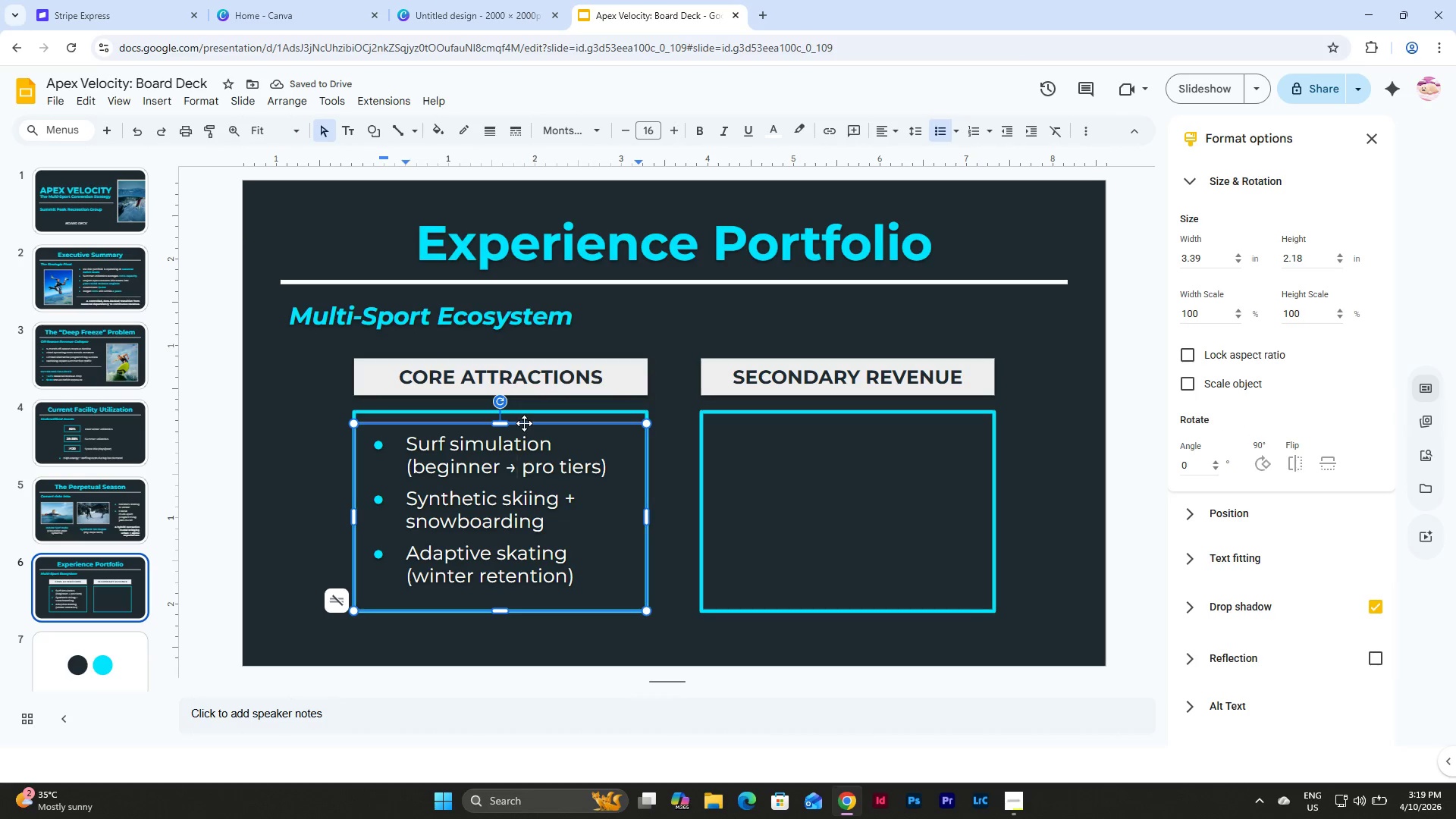 
left_click([524, 423])
 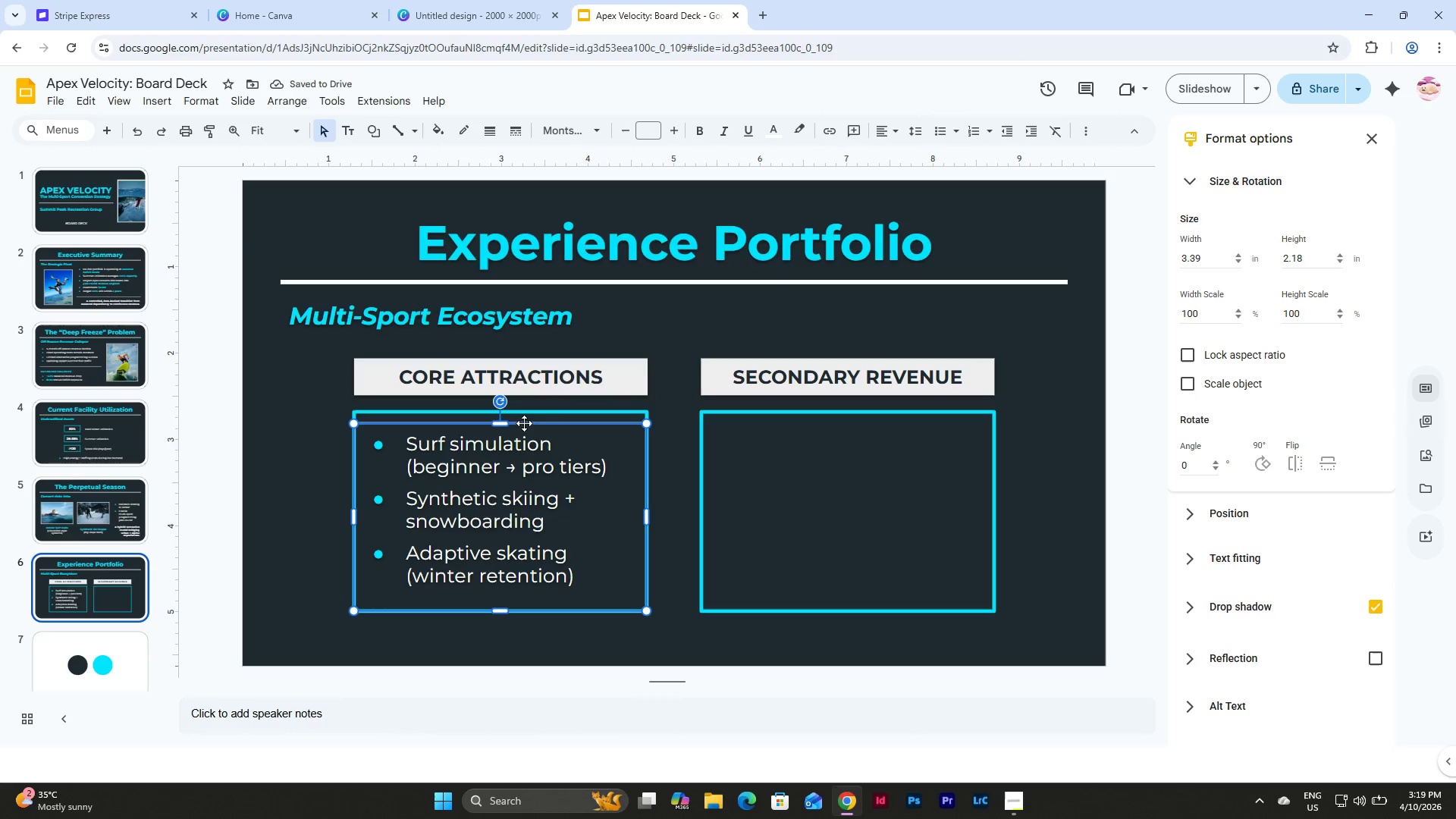 
key(Control+D)
 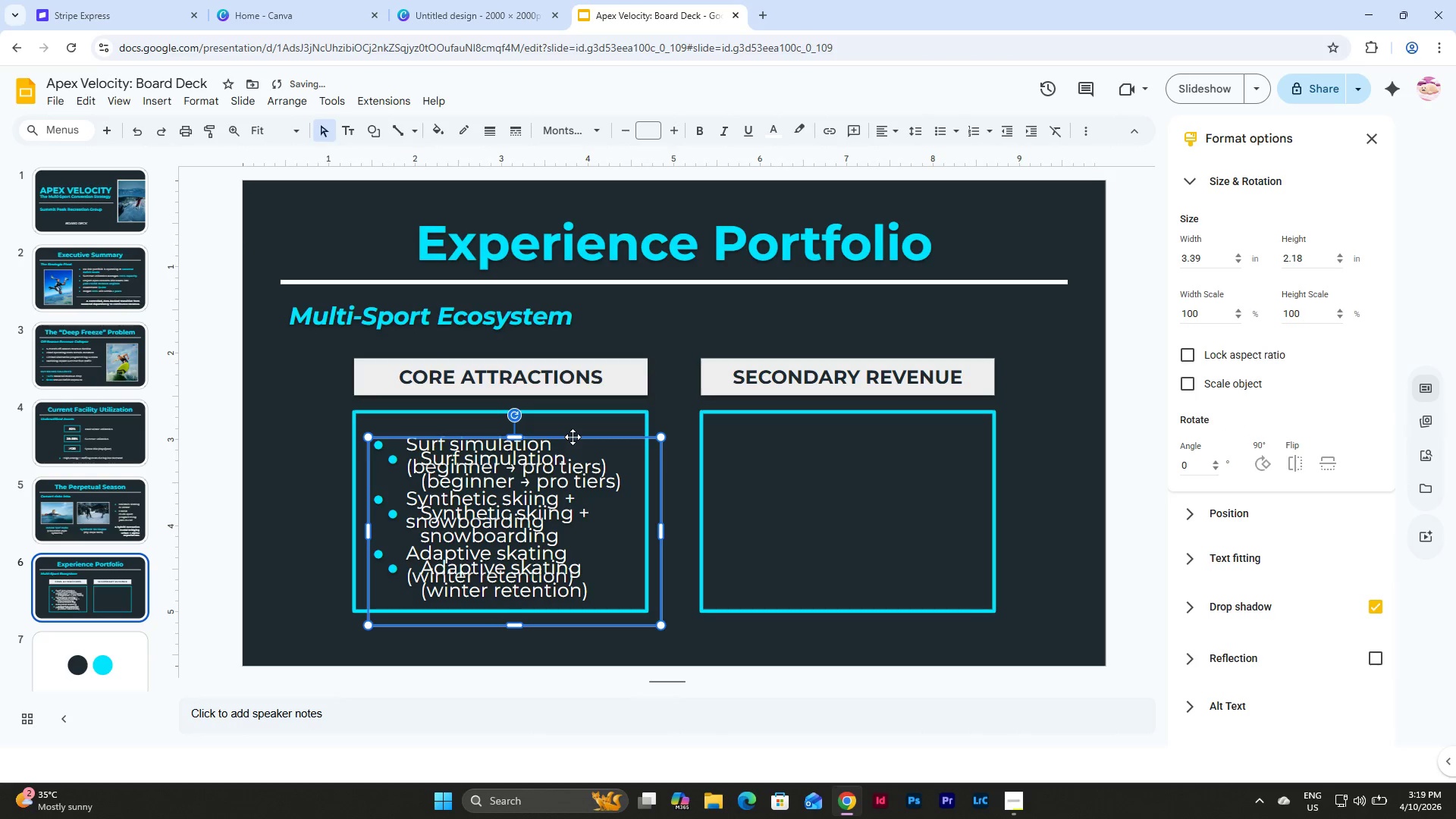 
left_click_drag(start_coordinate=[573, 437], to_coordinate=[905, 425])
 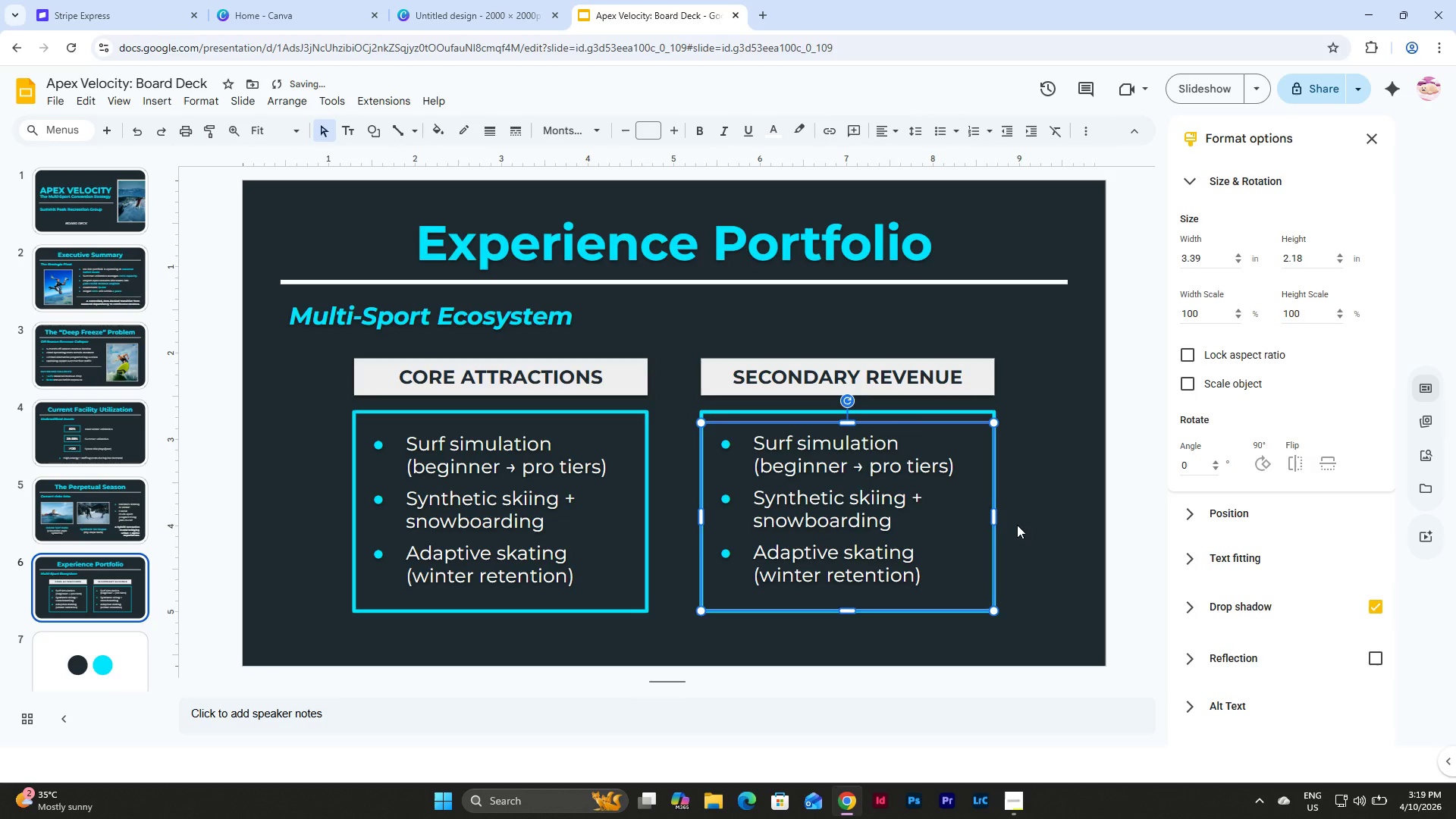 
left_click([1017, 525])
 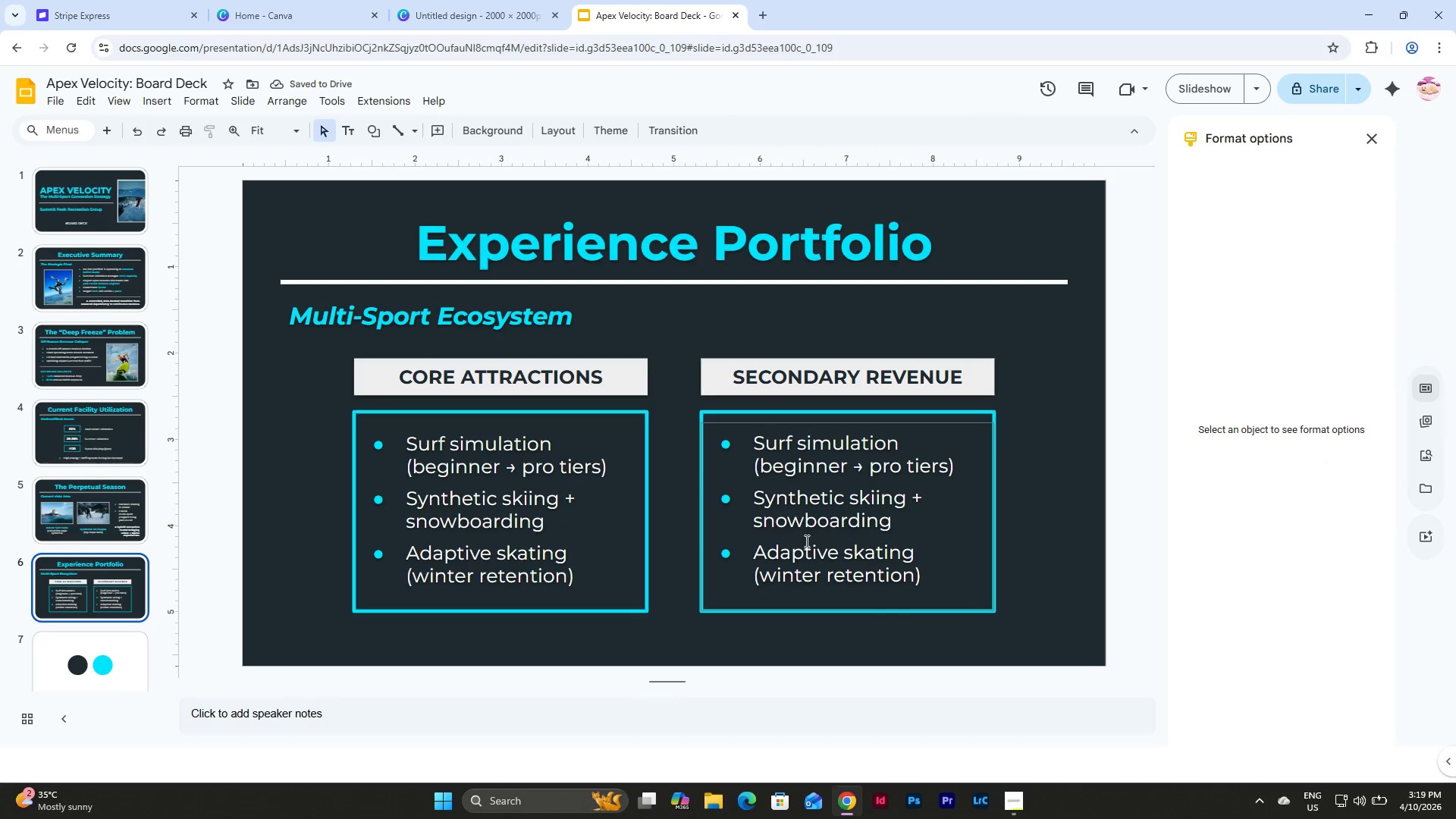 
left_click([798, 475])
 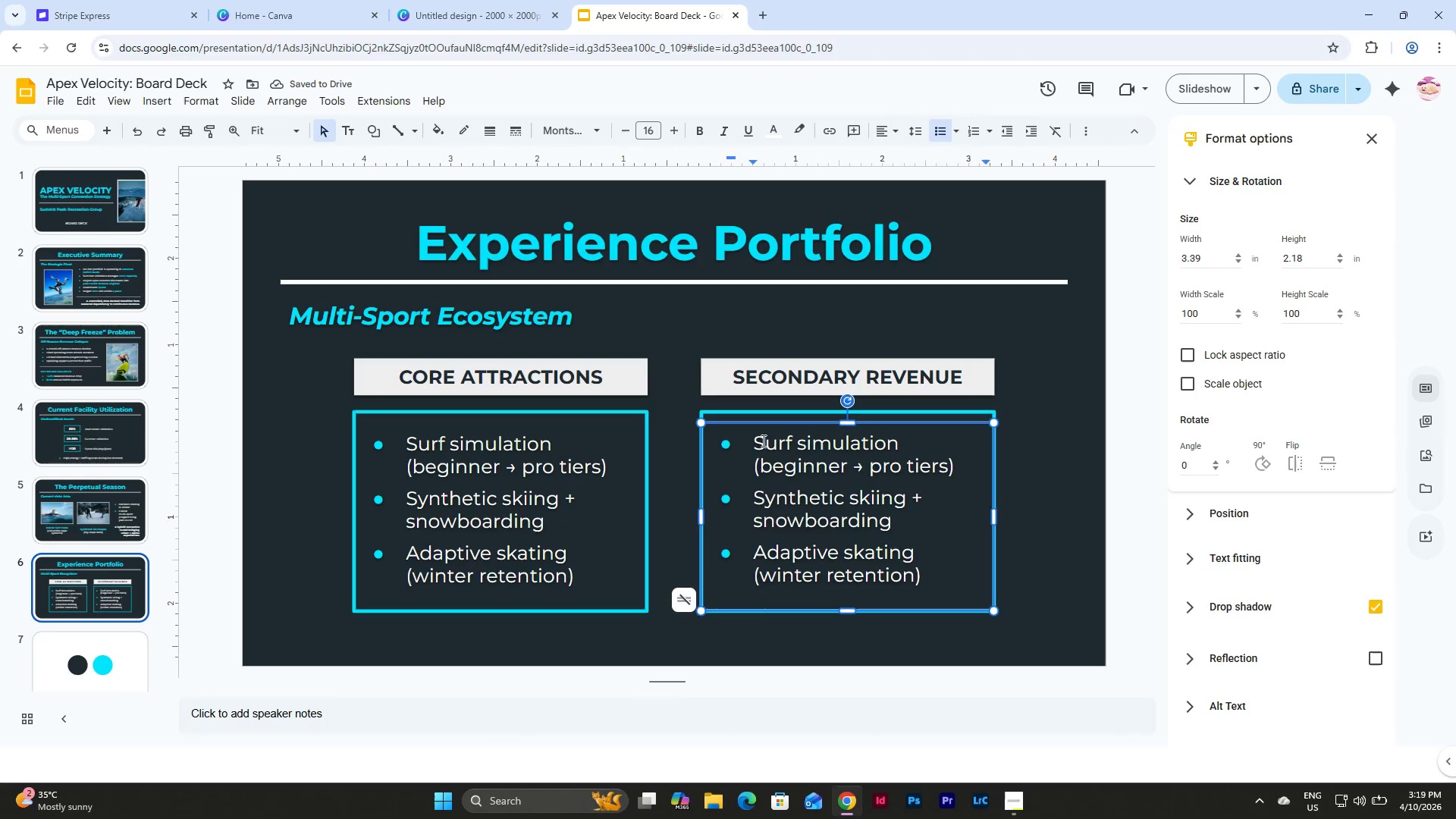 
left_click_drag(start_coordinate=[759, 441], to_coordinate=[802, 445])
 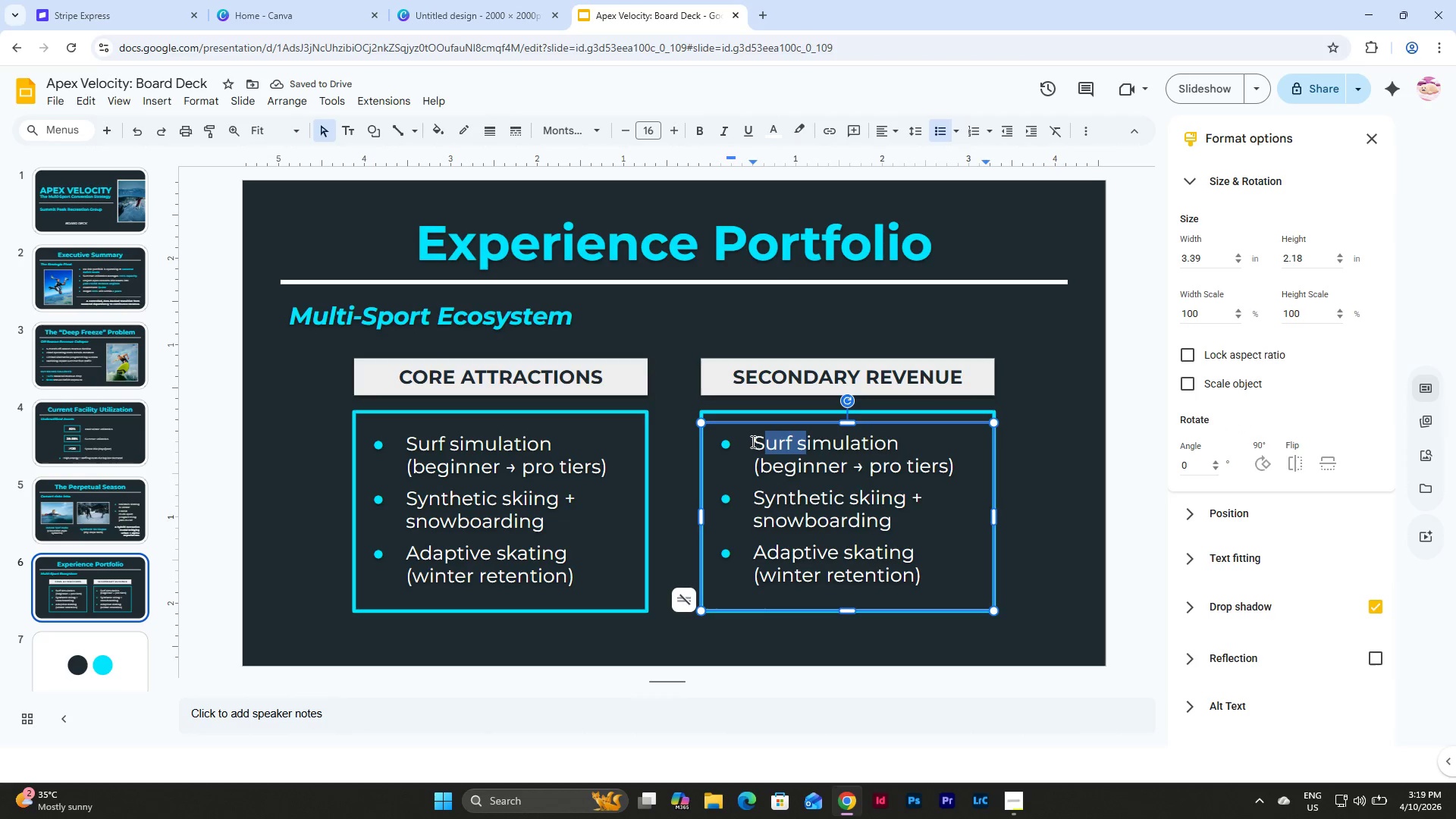 
left_click_drag(start_coordinate=[752, 441], to_coordinate=[954, 465])
 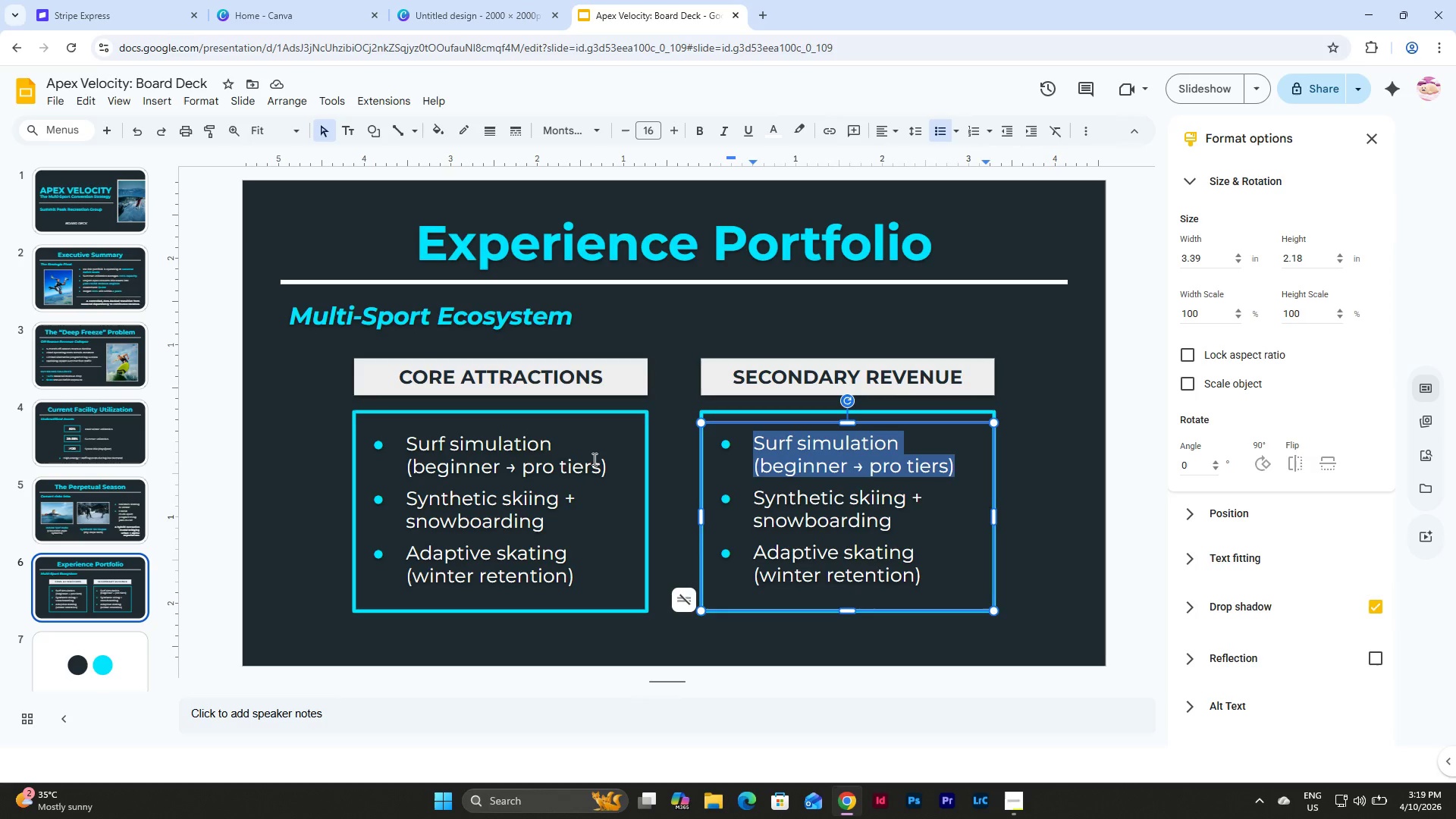 
left_click_drag(start_coordinate=[507, 467], to_coordinate=[511, 467])
 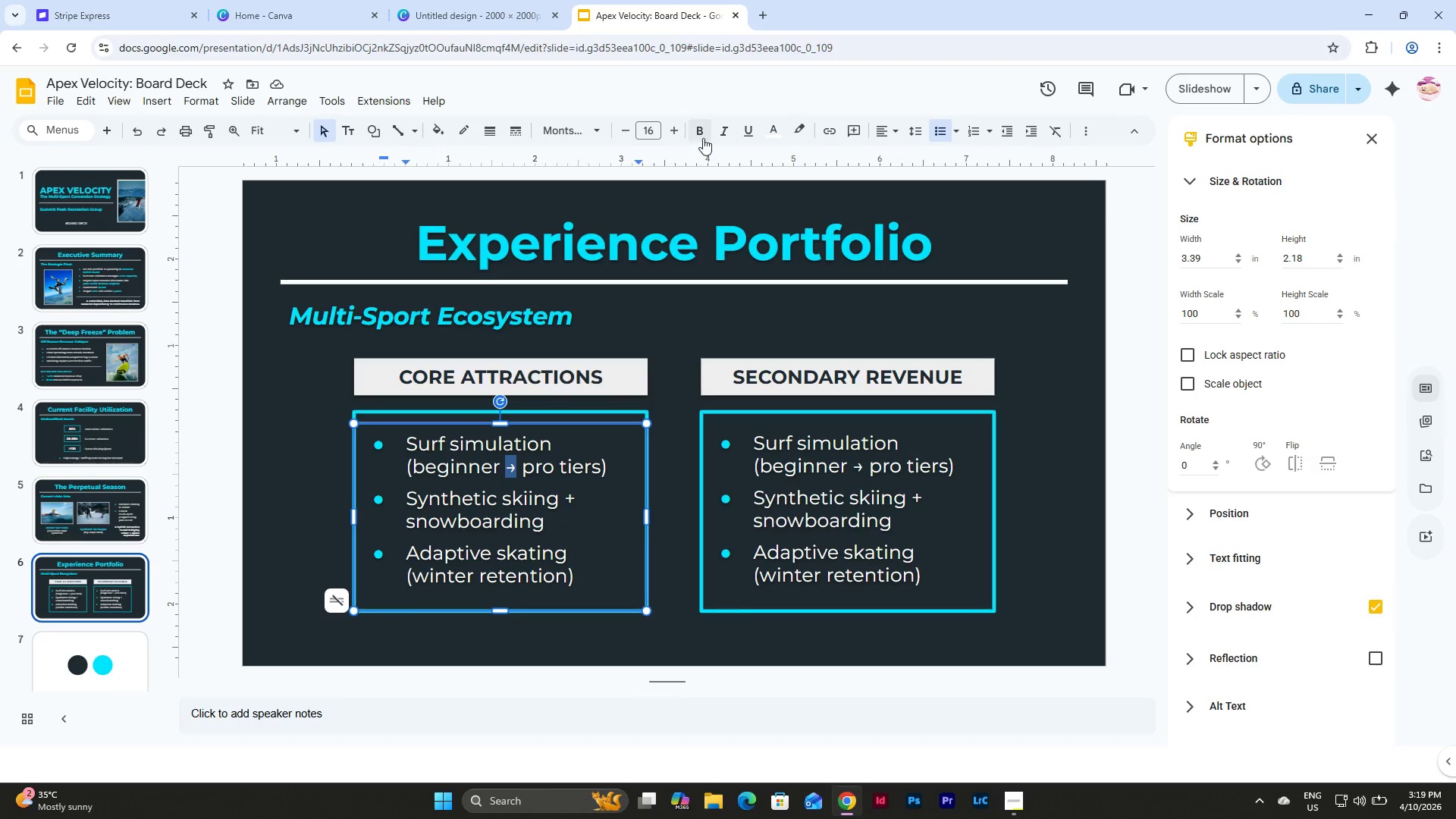 
left_click([700, 134])
 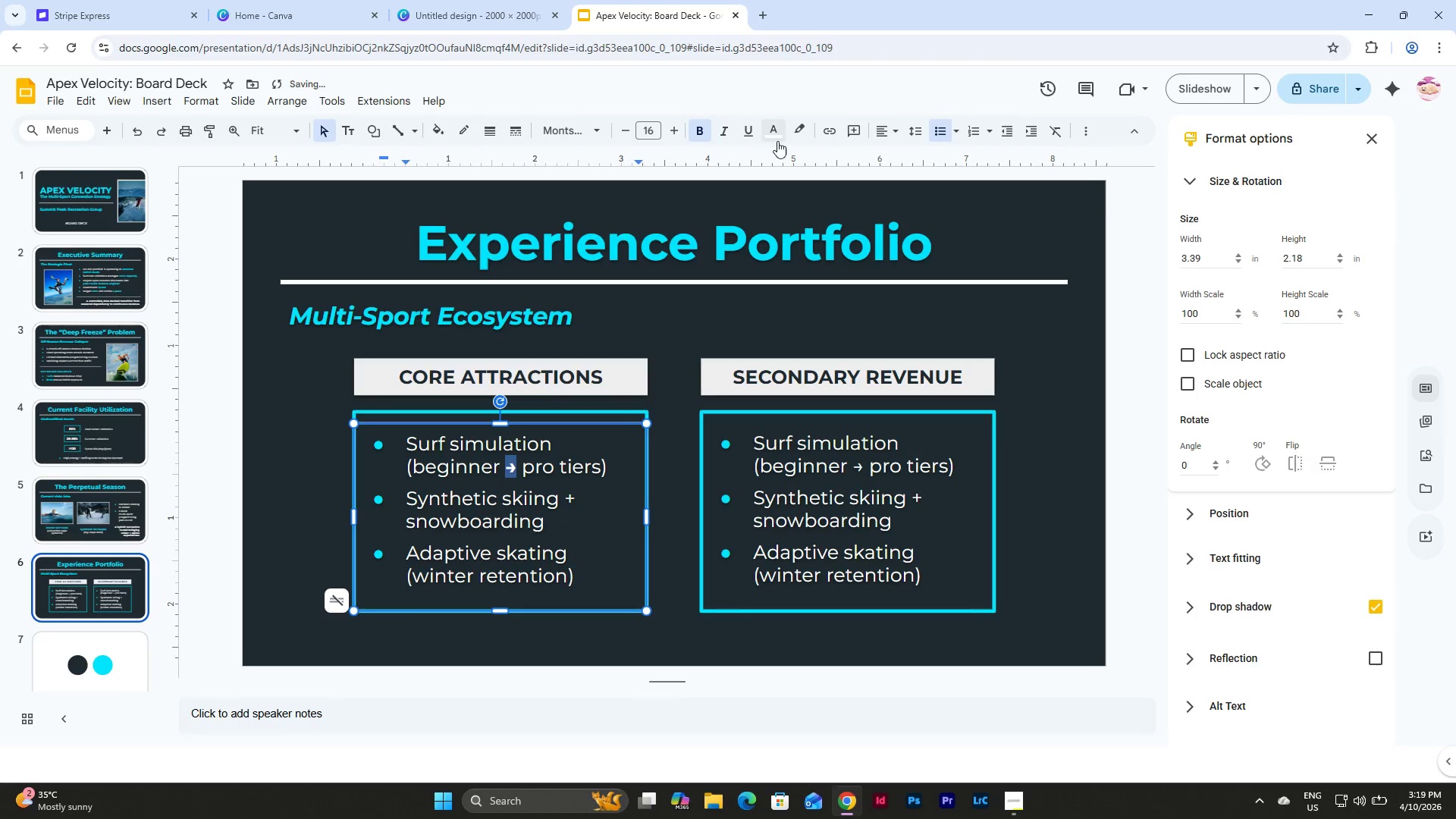 
left_click([776, 128])
 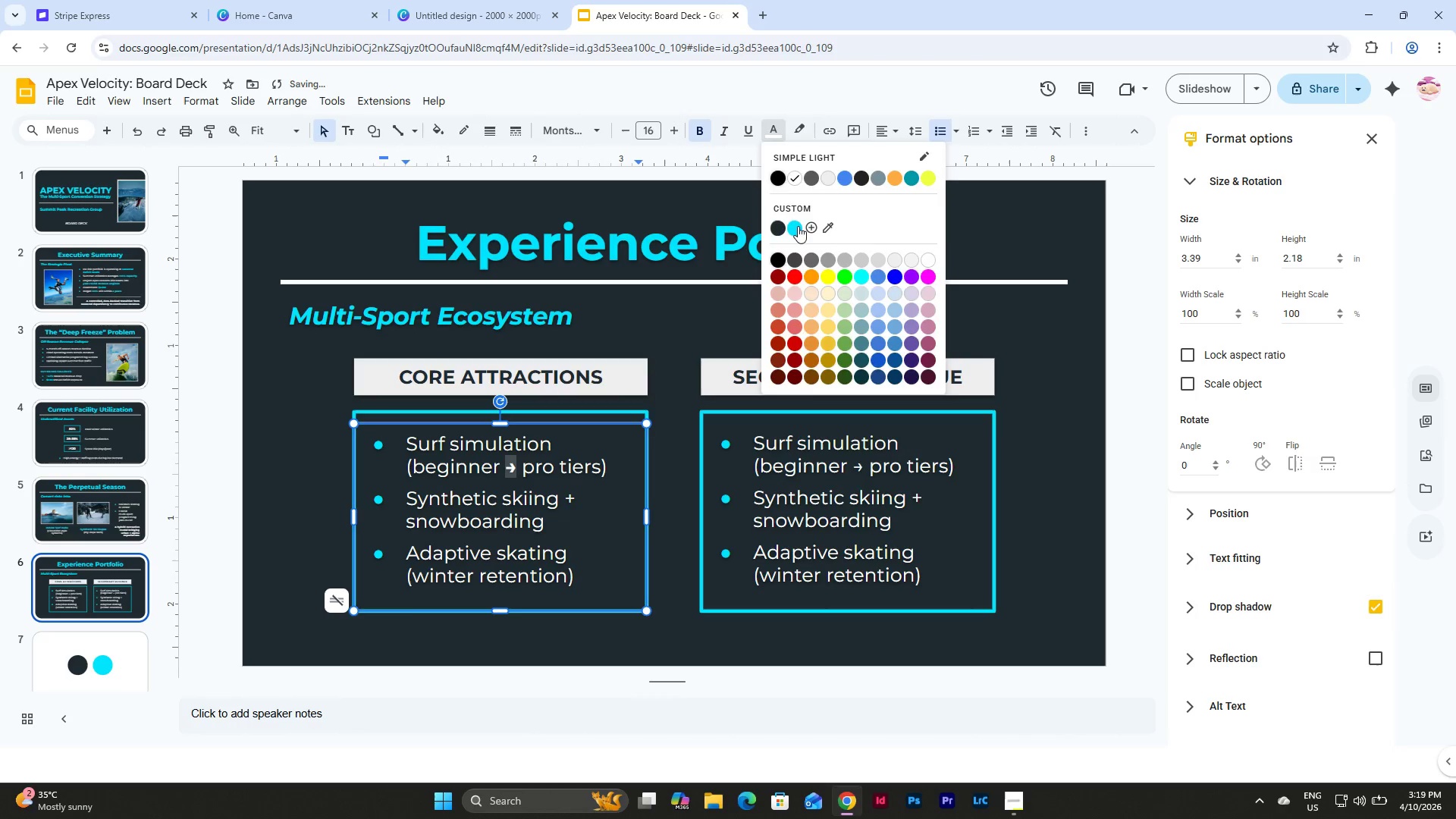 
left_click([797, 226])
 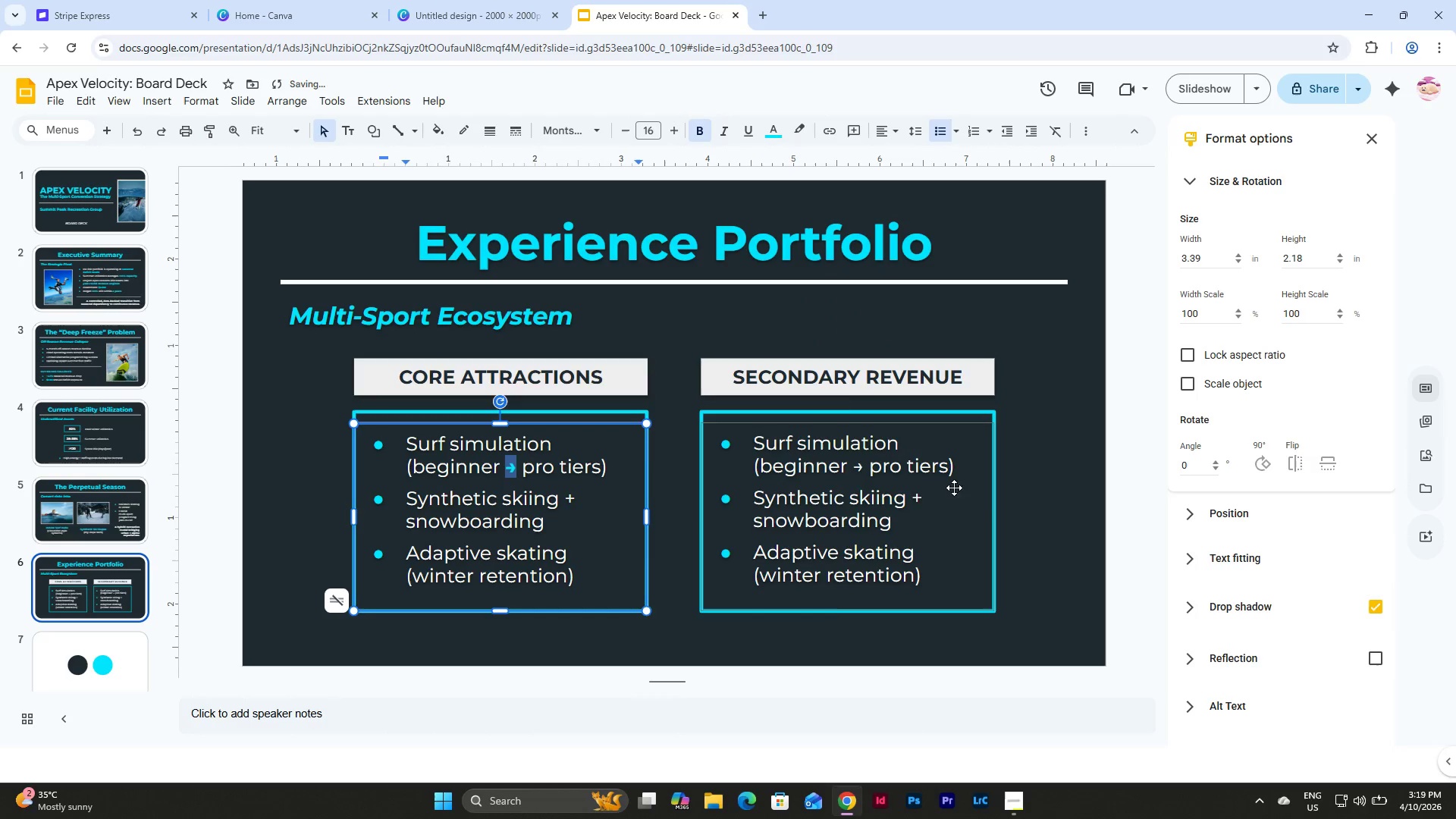 
left_click([952, 489])
 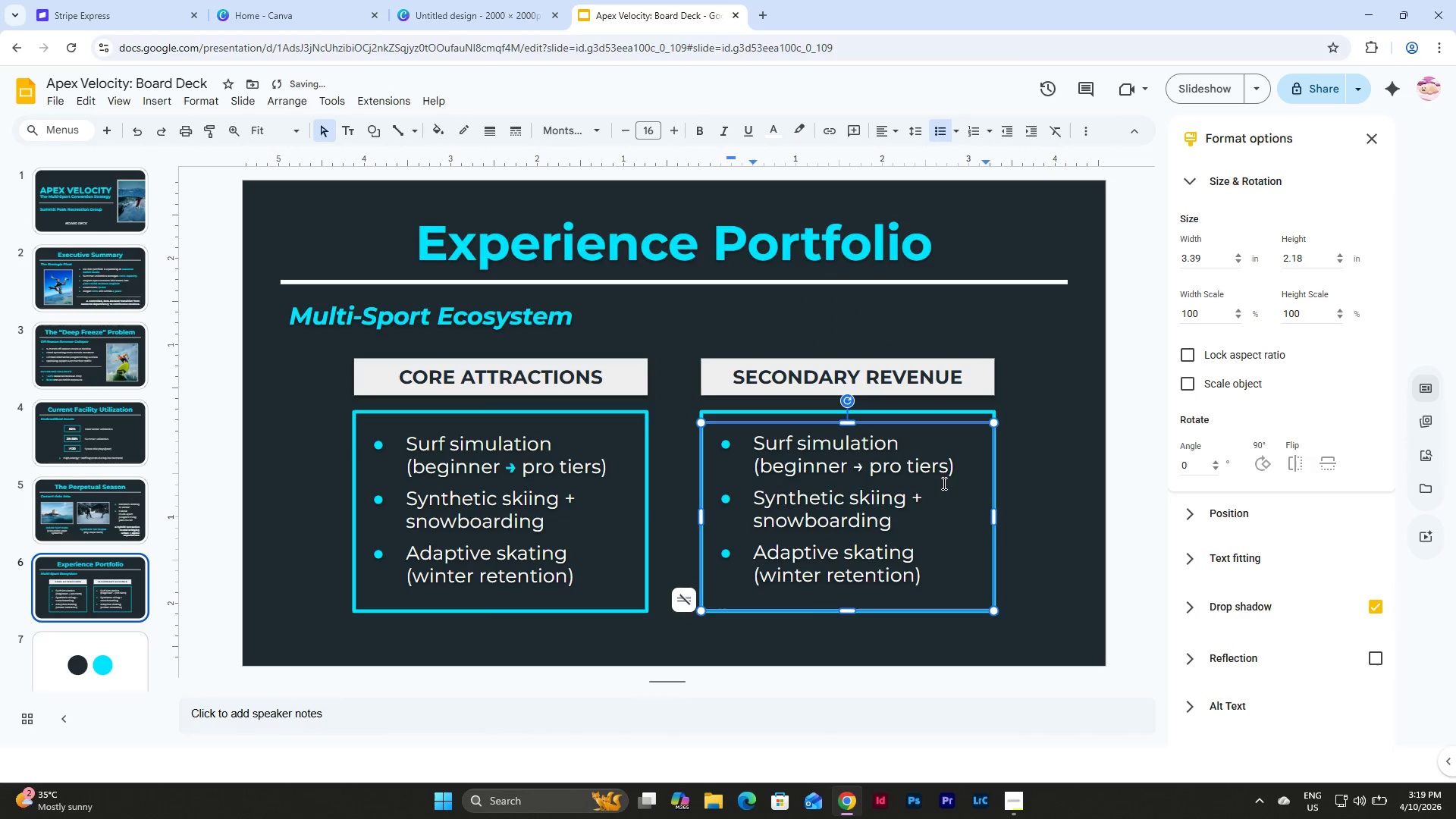 
left_click([943, 468])
 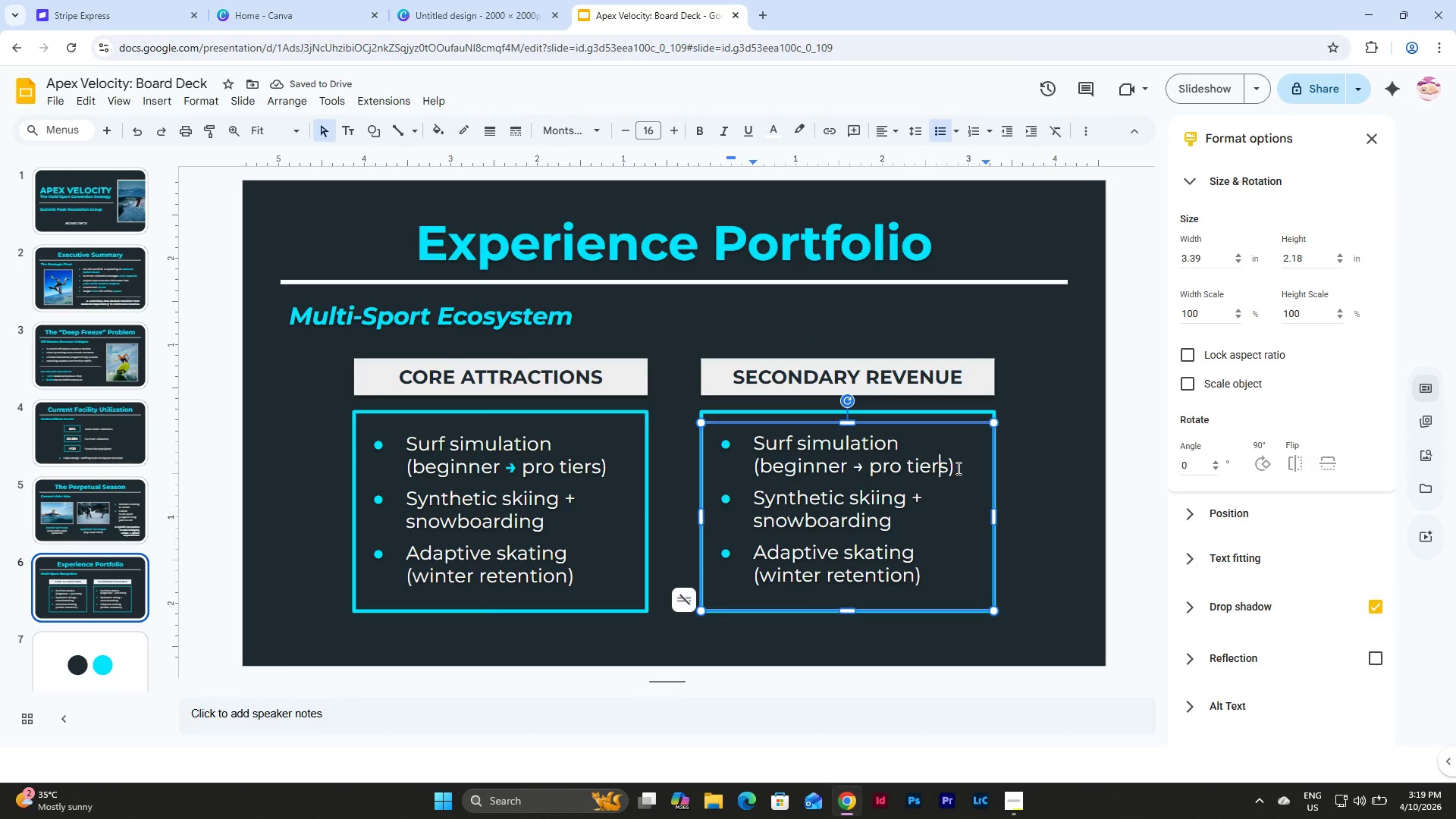 
left_click_drag(start_coordinate=[957, 468], to_coordinate=[814, 458])
 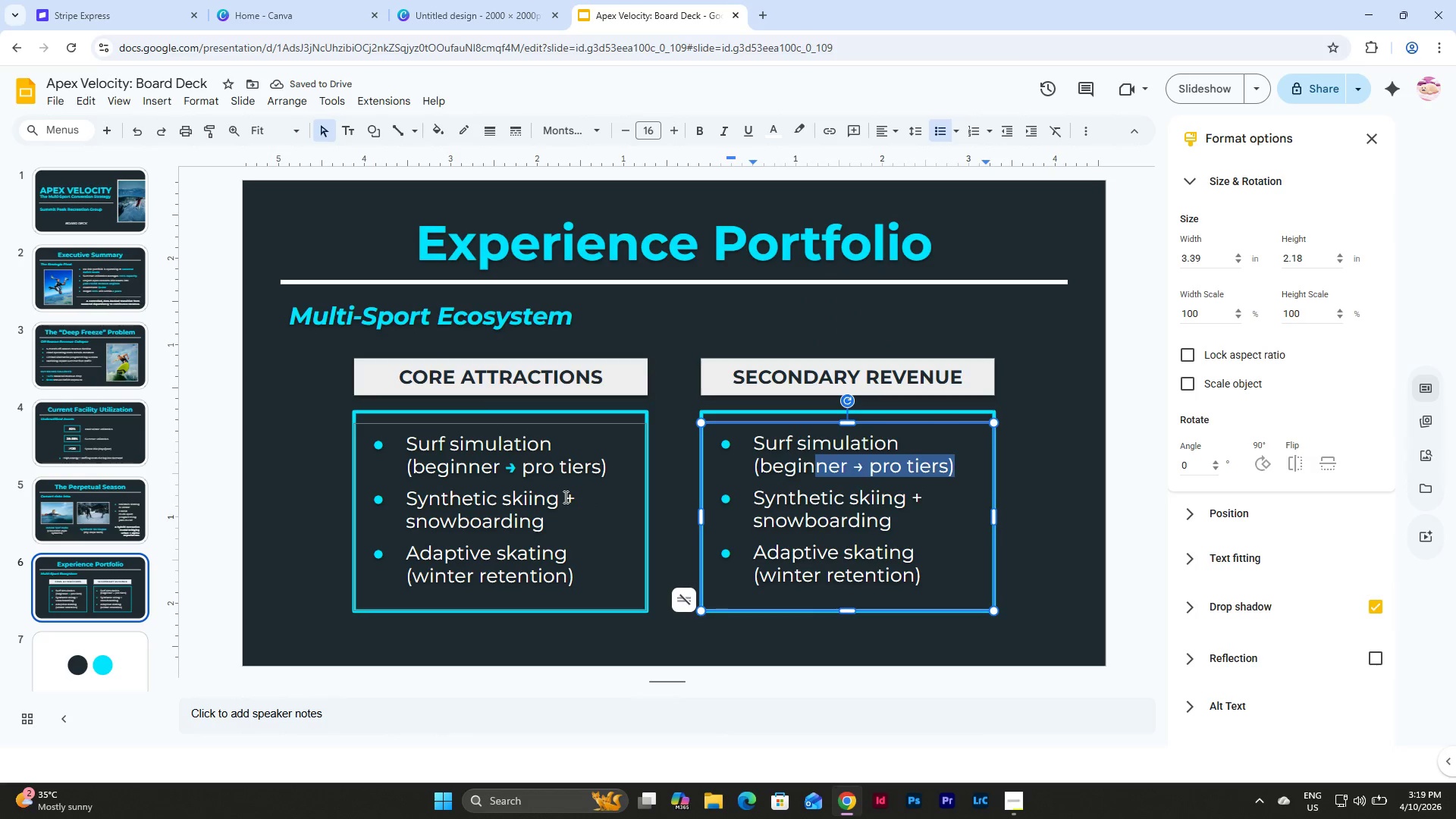 
left_click_drag(start_coordinate=[566, 497], to_coordinate=[573, 497])
 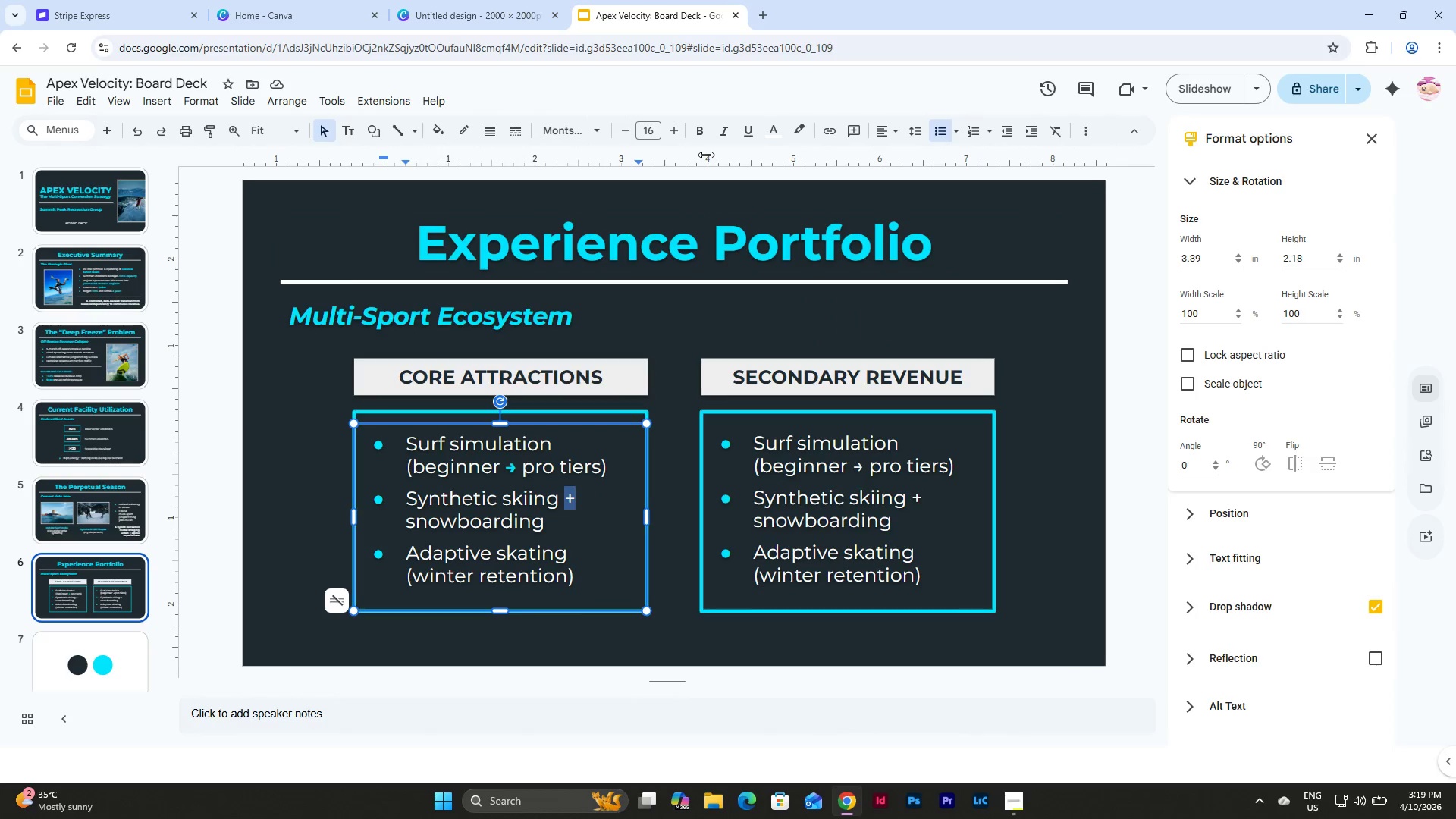 
left_click([704, 130])
 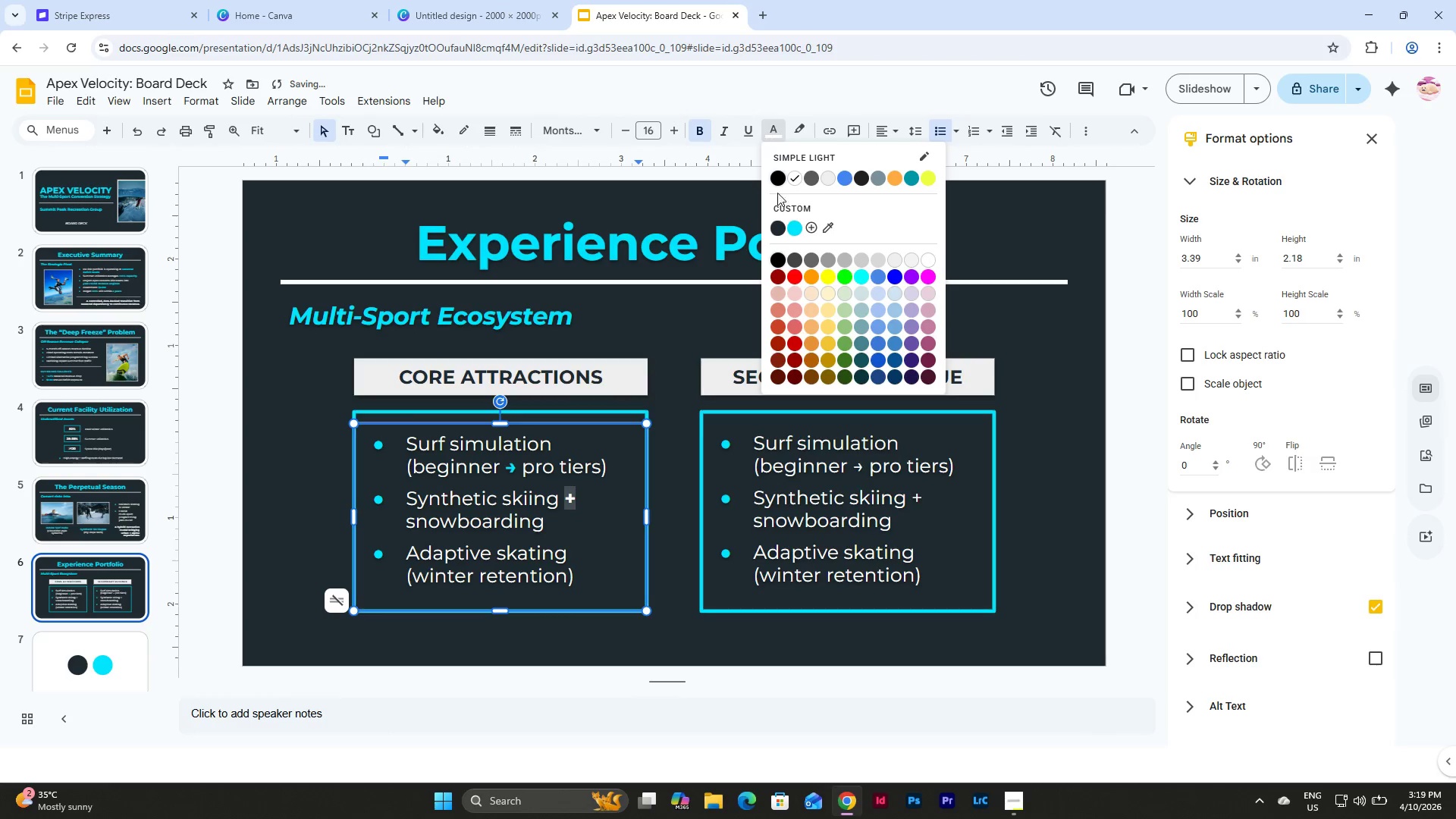 
left_click([797, 225])
 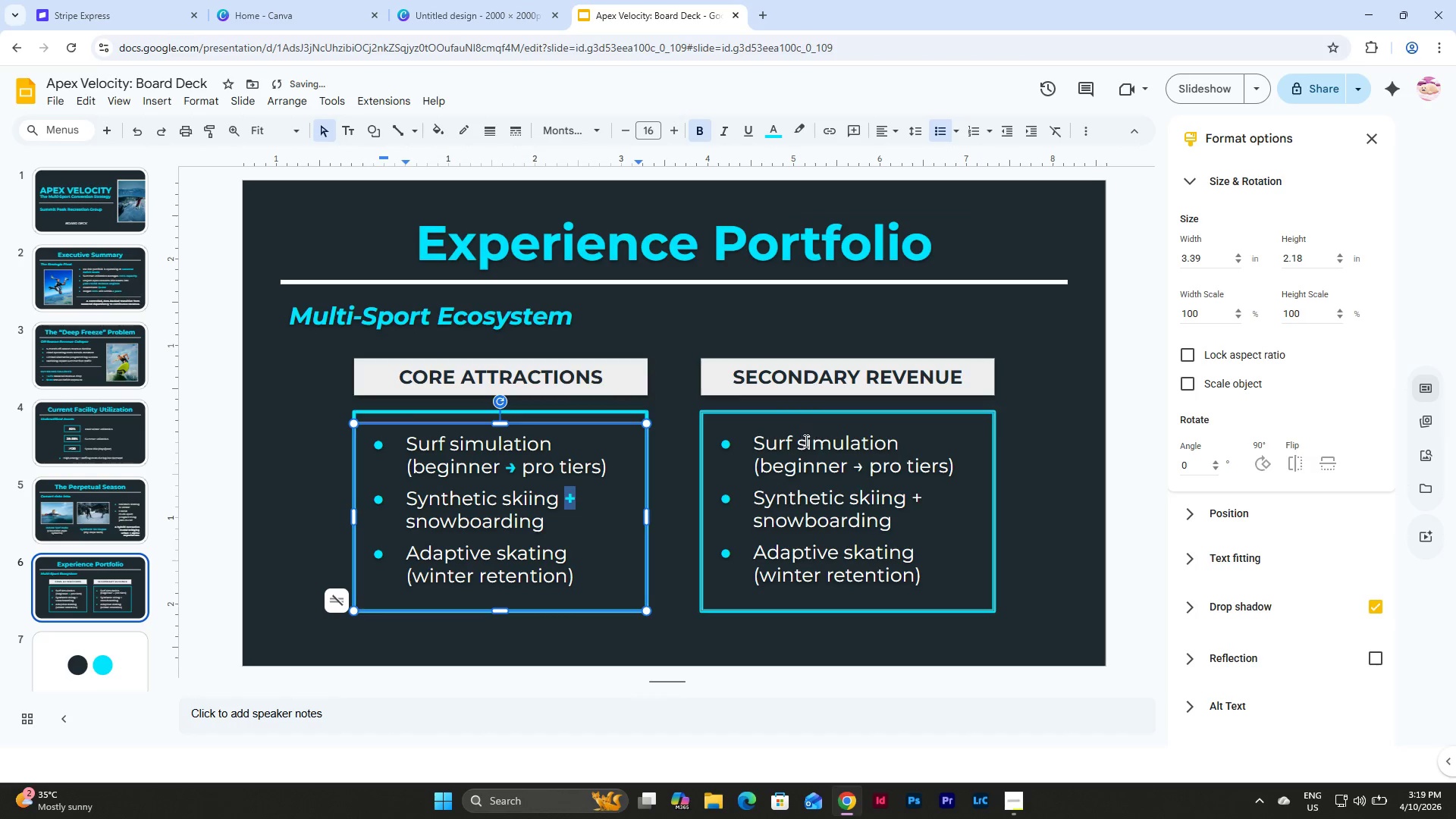 
left_click([805, 441])
 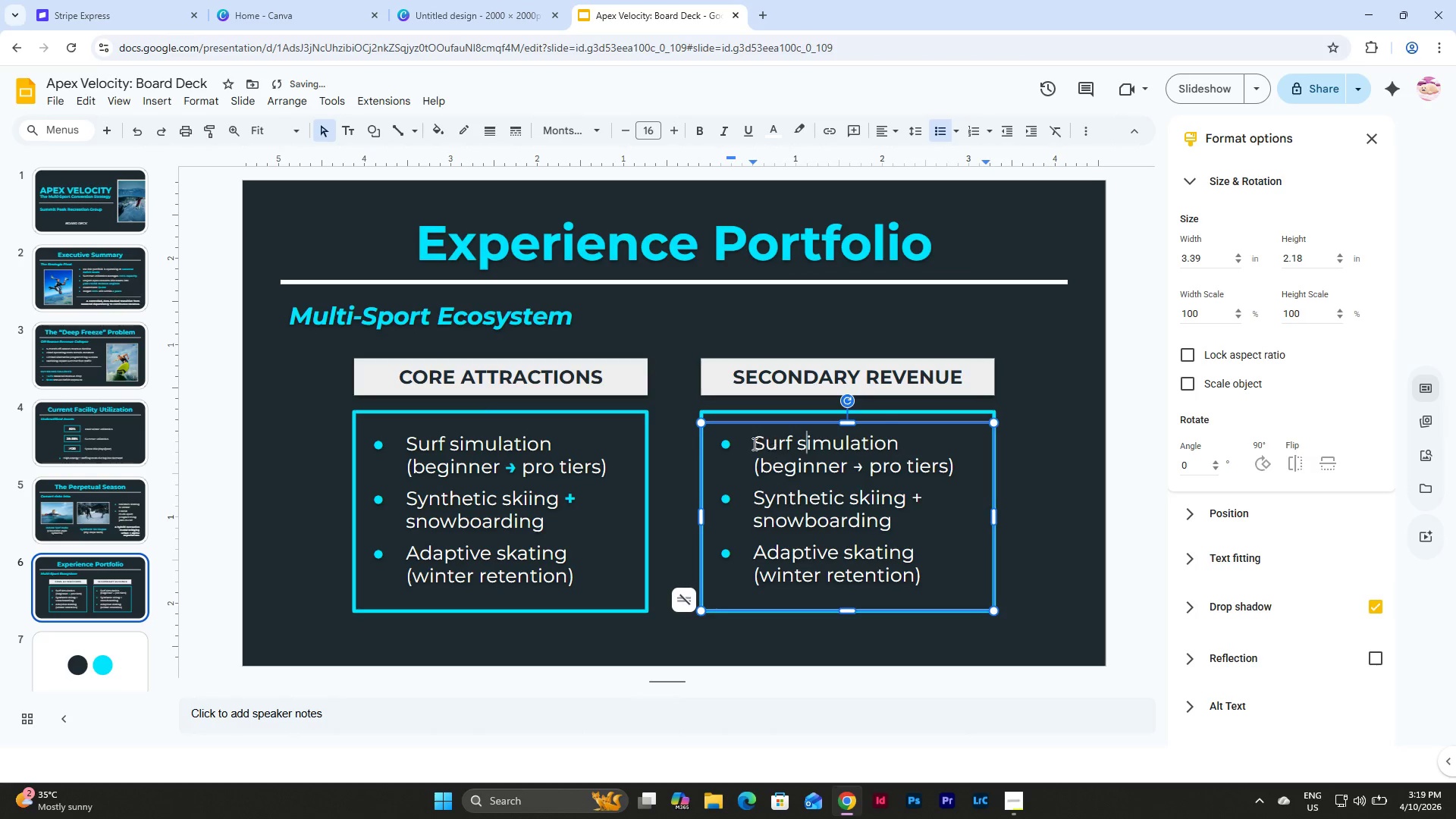 
left_click_drag(start_coordinate=[747, 441], to_coordinate=[951, 463])
 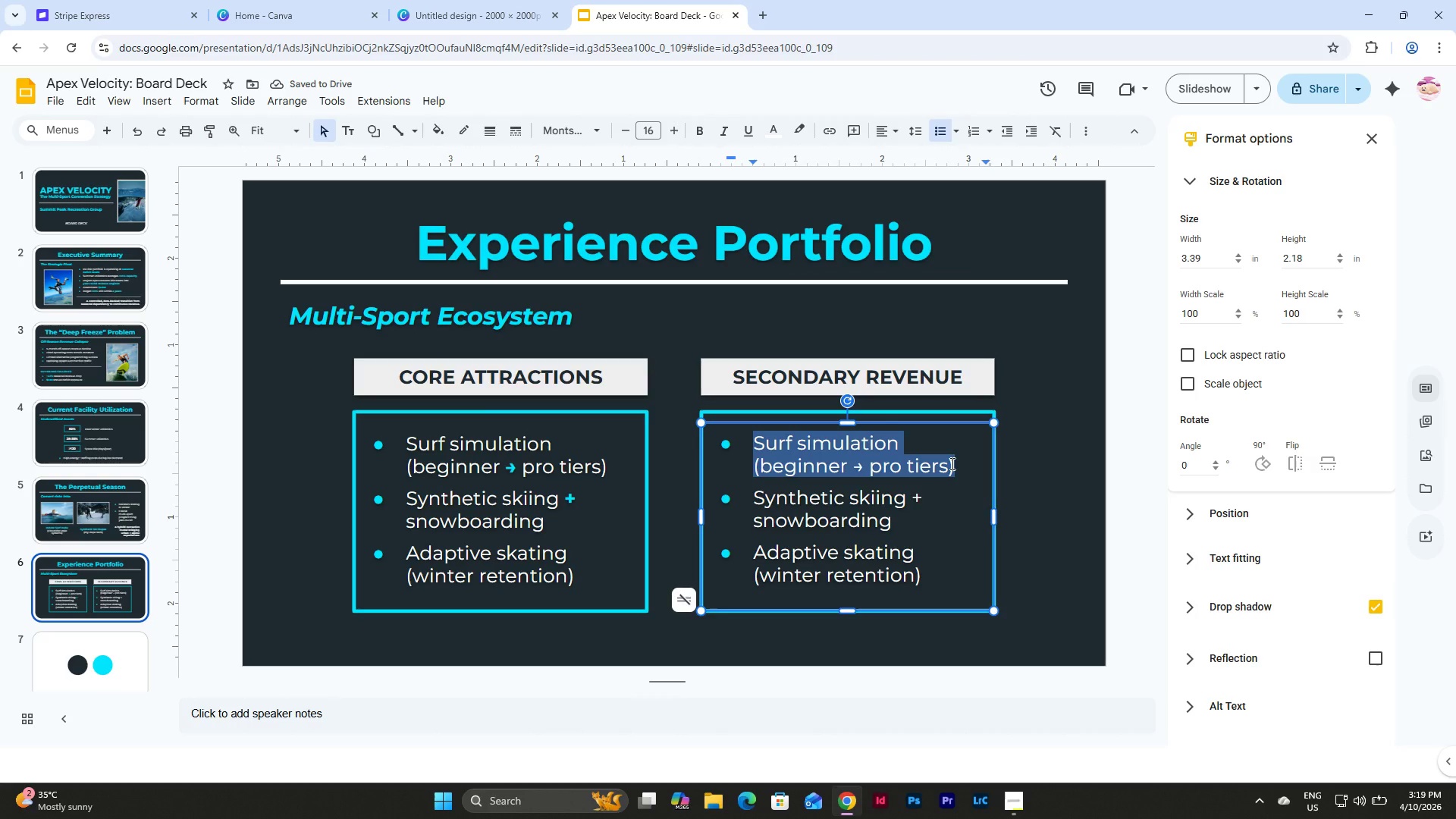 
type(Coaching pror)
key(Backspace)
type(gram)
 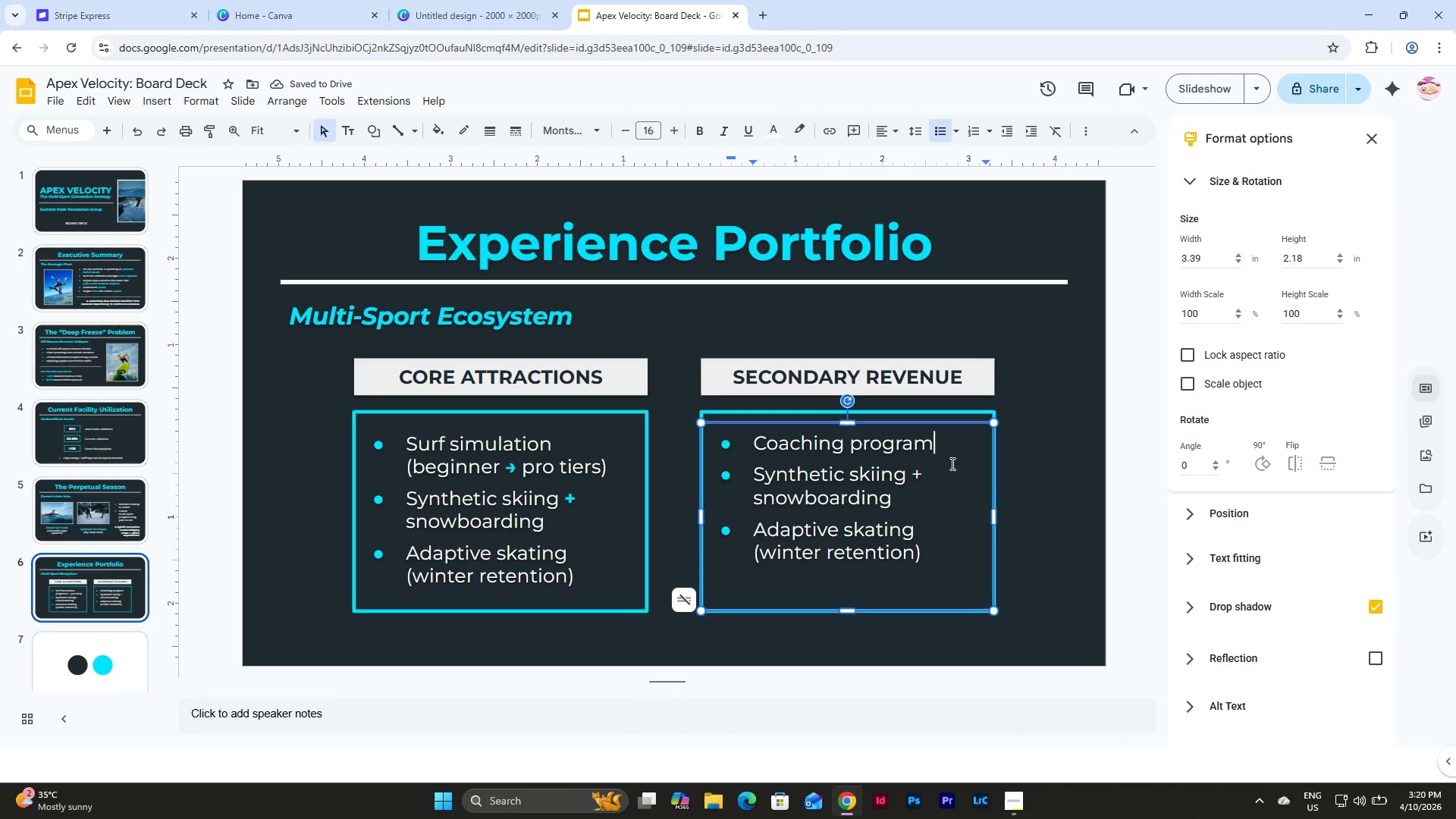 
key(S)
 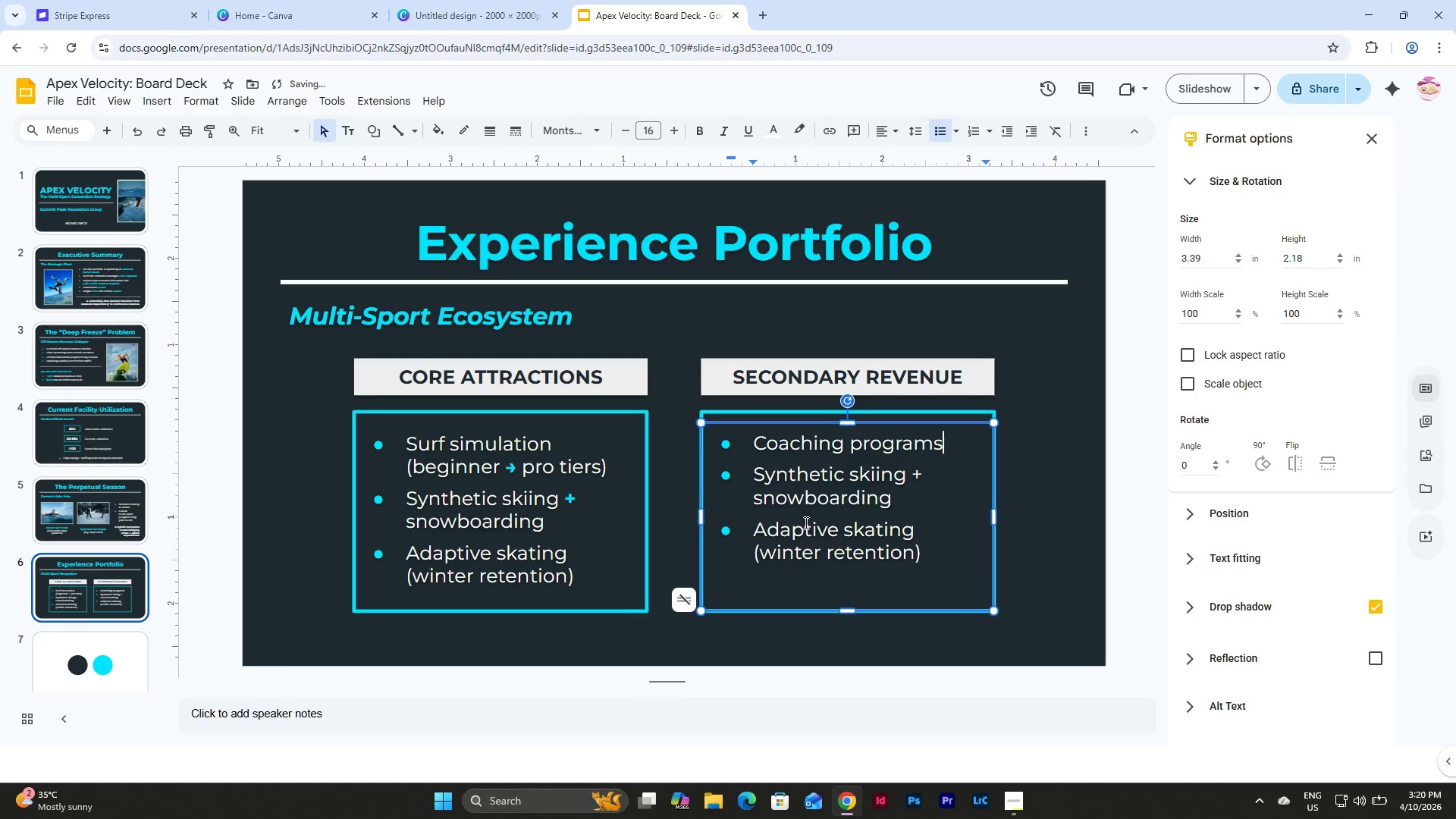 
left_click_drag(start_coordinate=[759, 471], to_coordinate=[830, 483])
 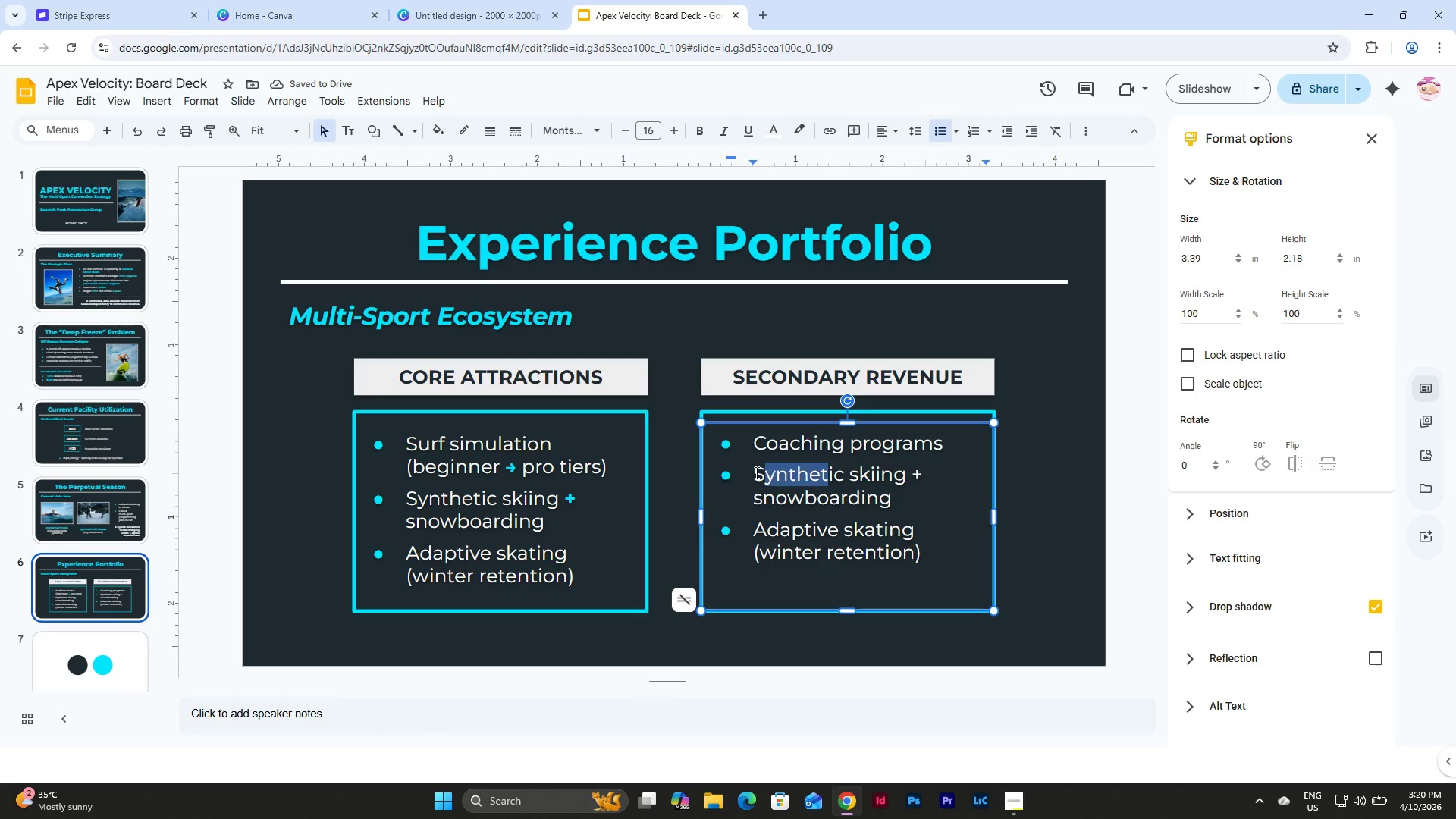 
left_click_drag(start_coordinate=[755, 472], to_coordinate=[888, 495])
 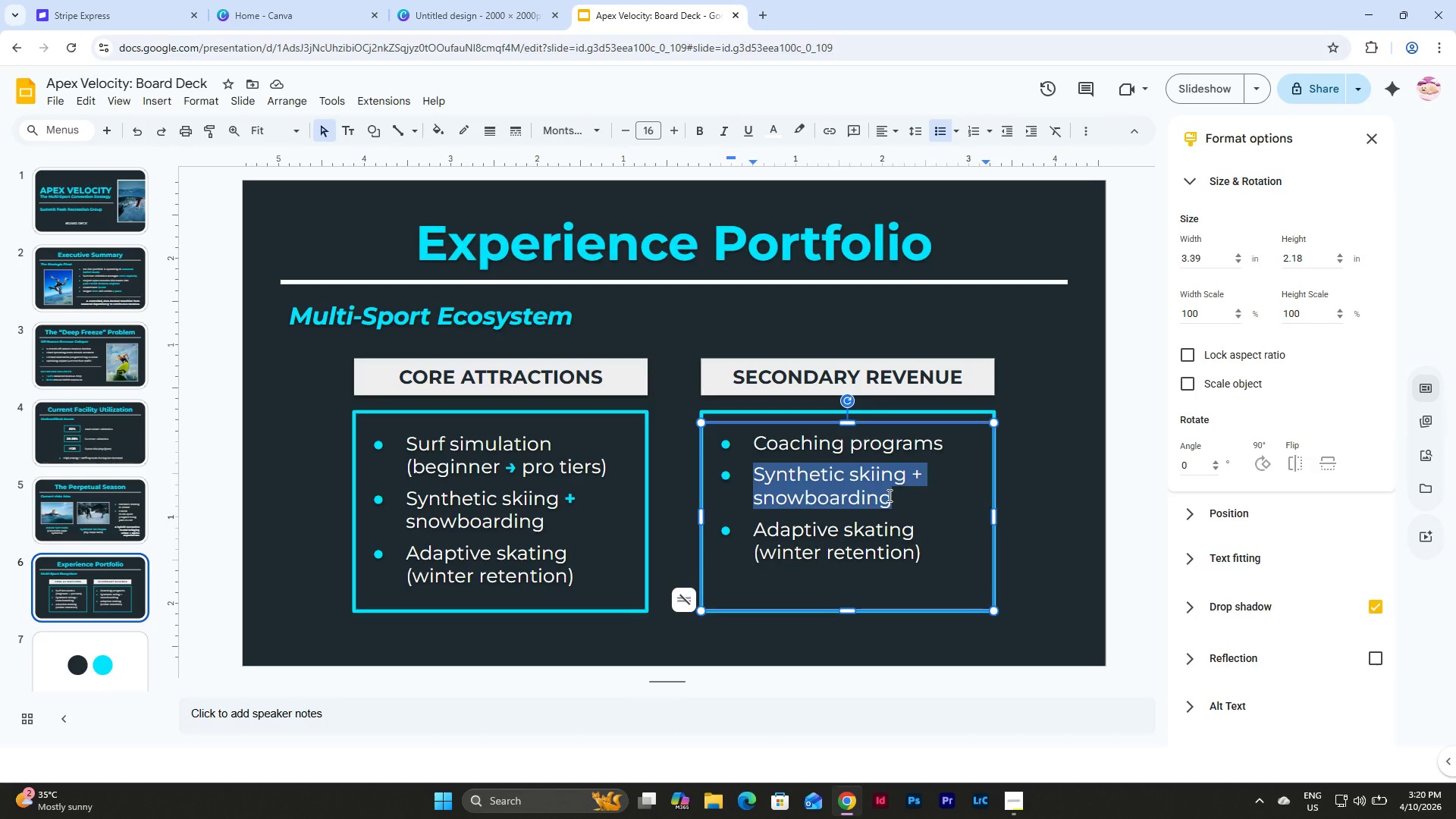 
hold_key(key=ShiftLeft, duration=0.38)
 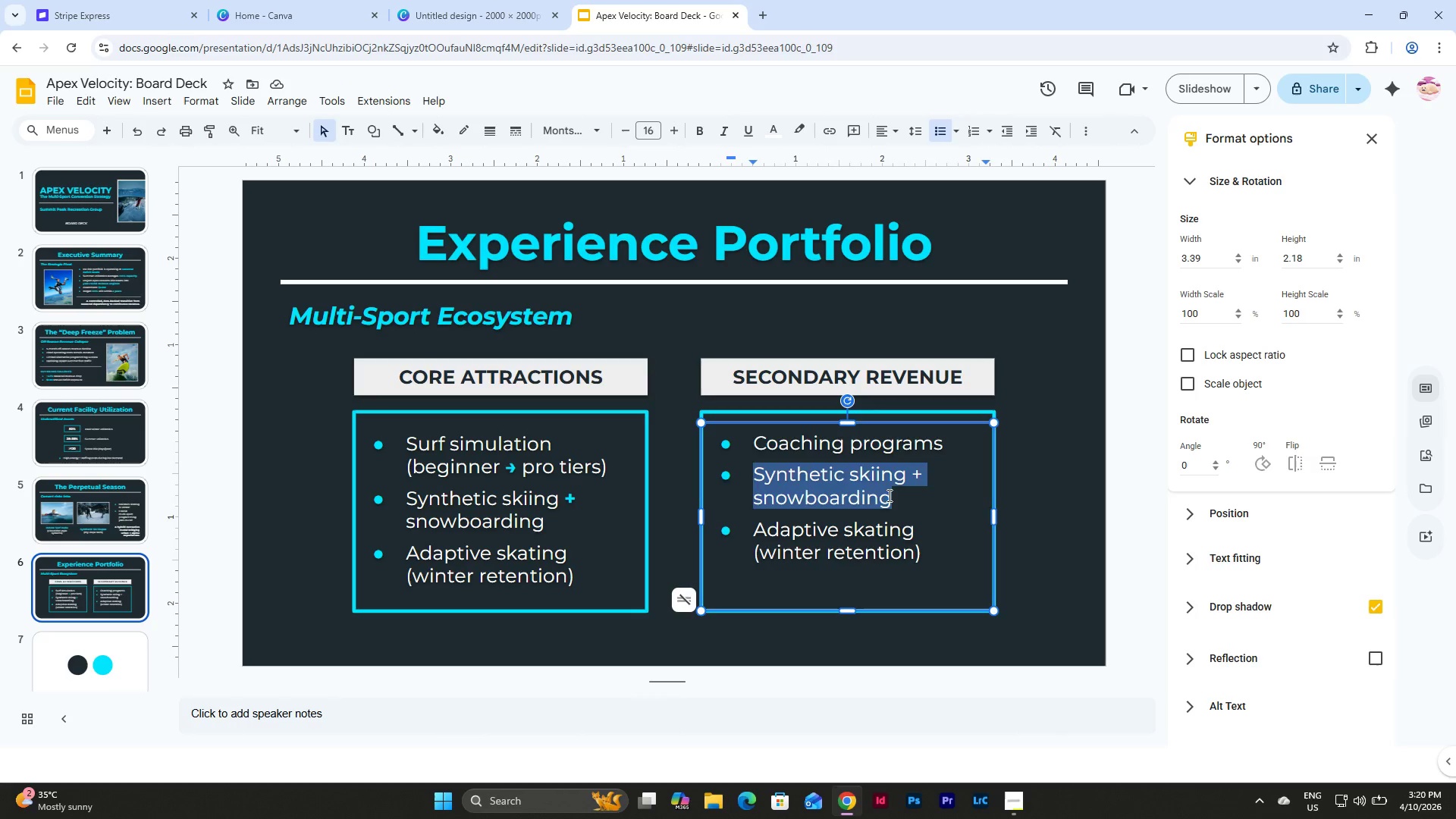 
type(Youth leagues)
 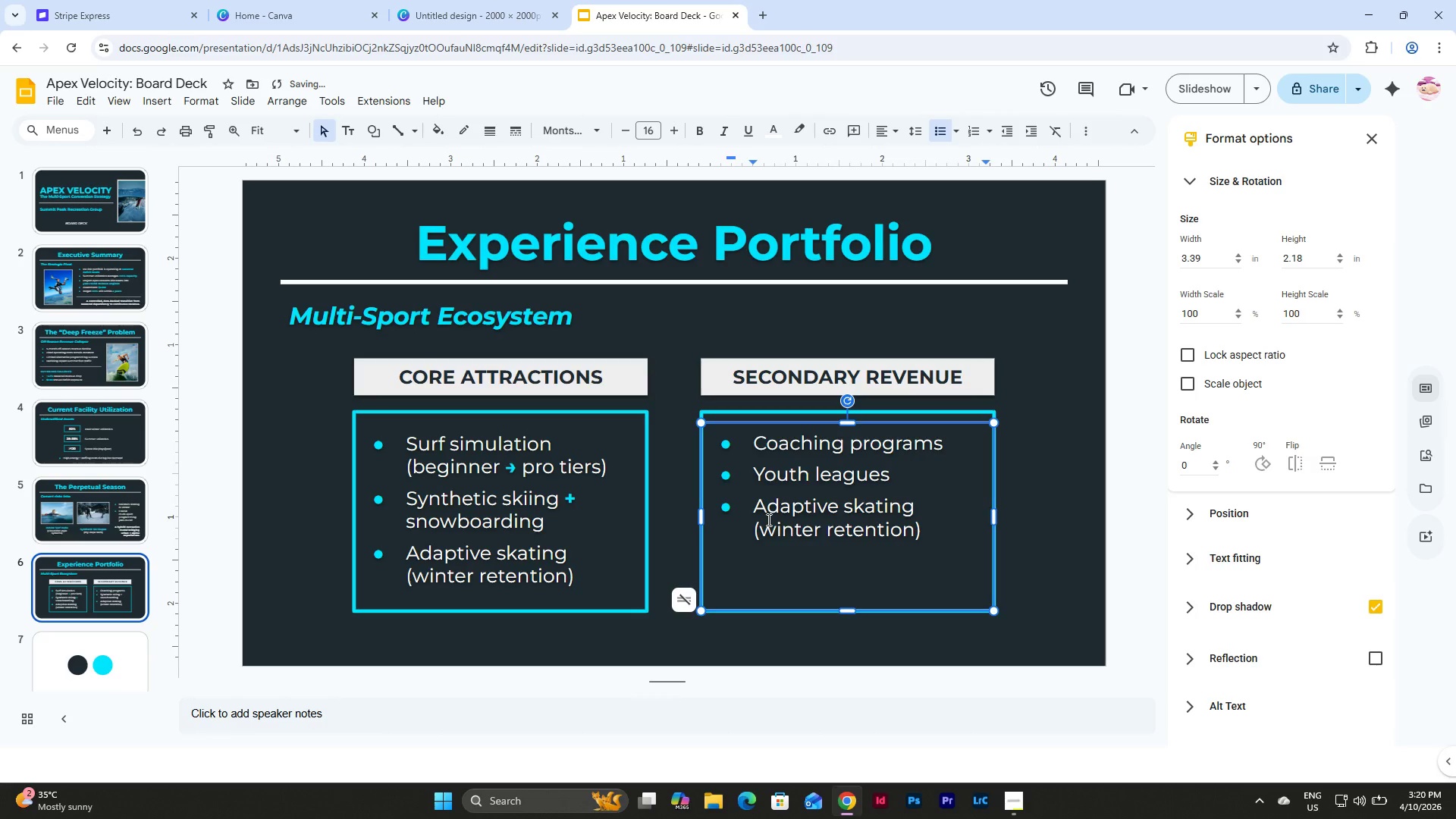 
left_click_drag(start_coordinate=[757, 507], to_coordinate=[922, 522])
 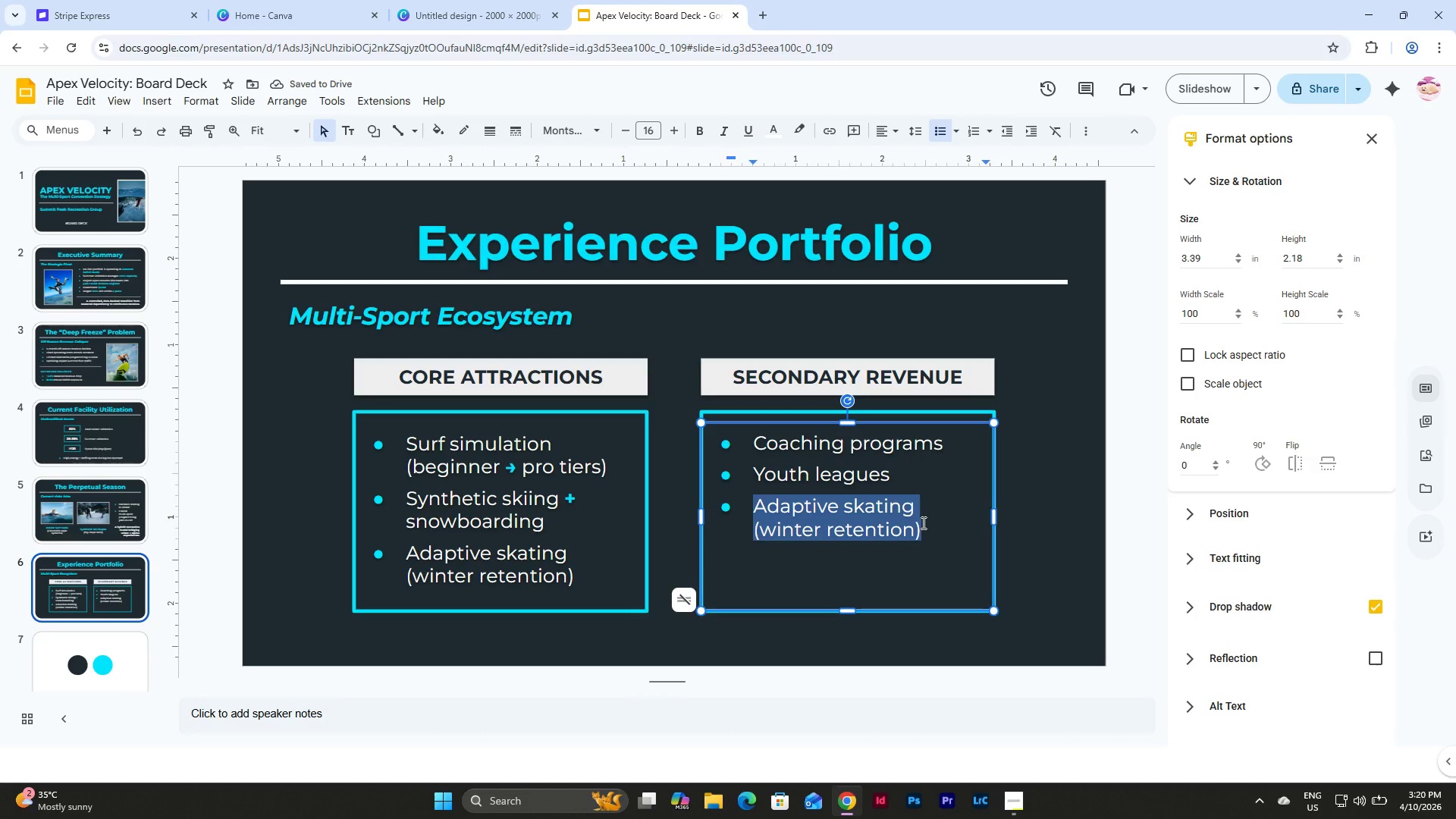 
type(Corporate bookings)
 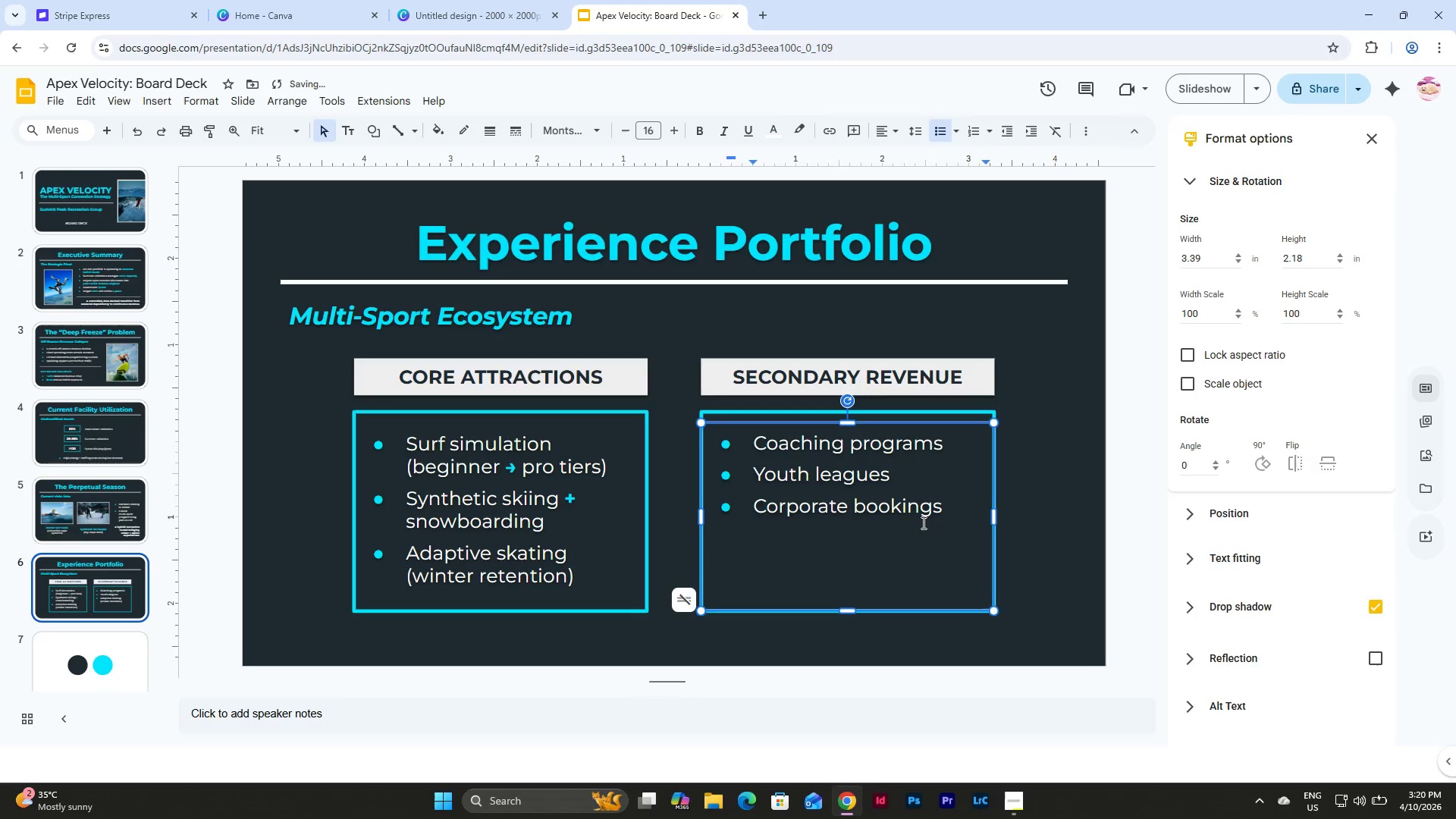 
left_click([1050, 484])
 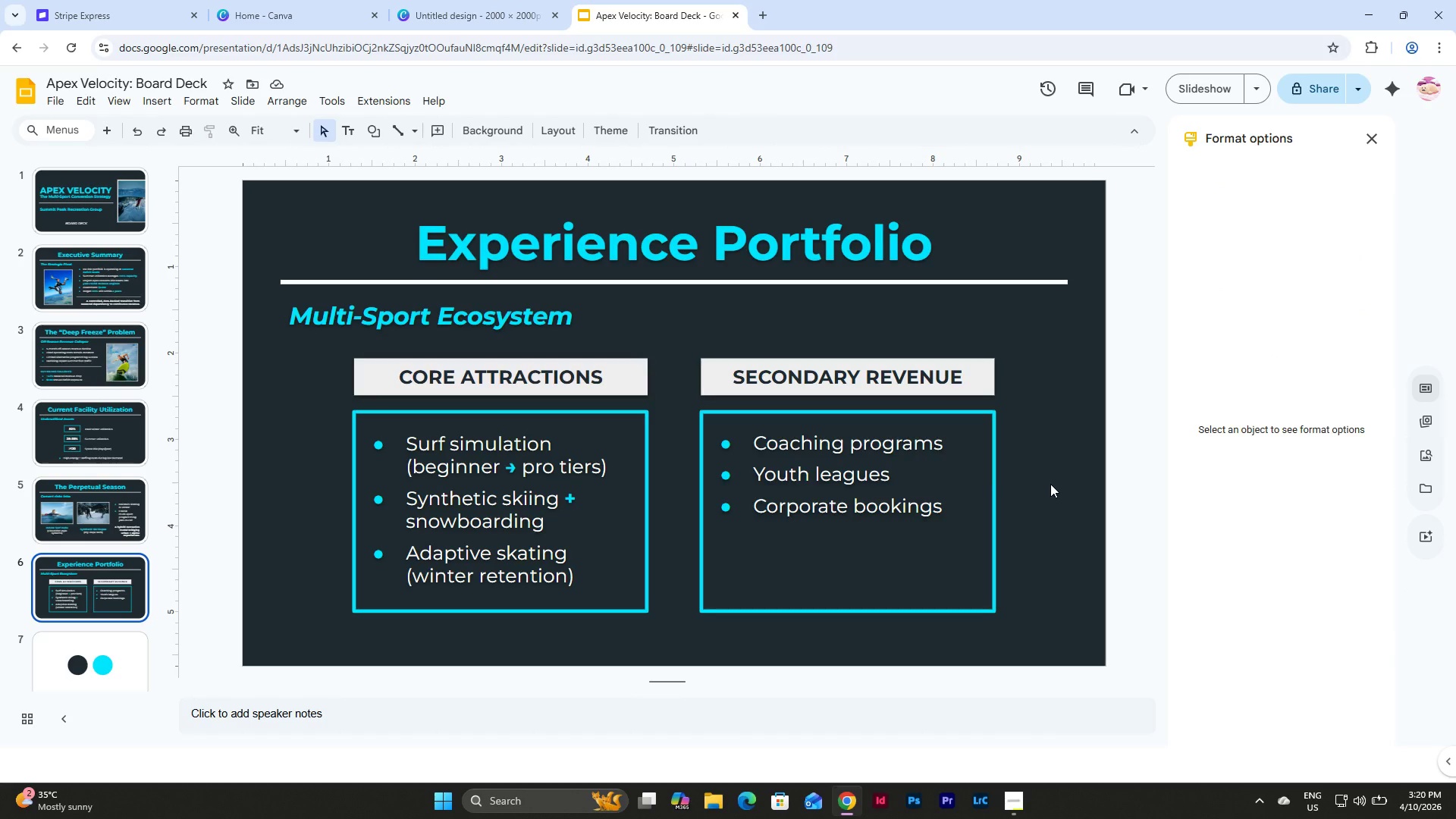 
wait(8.88)
 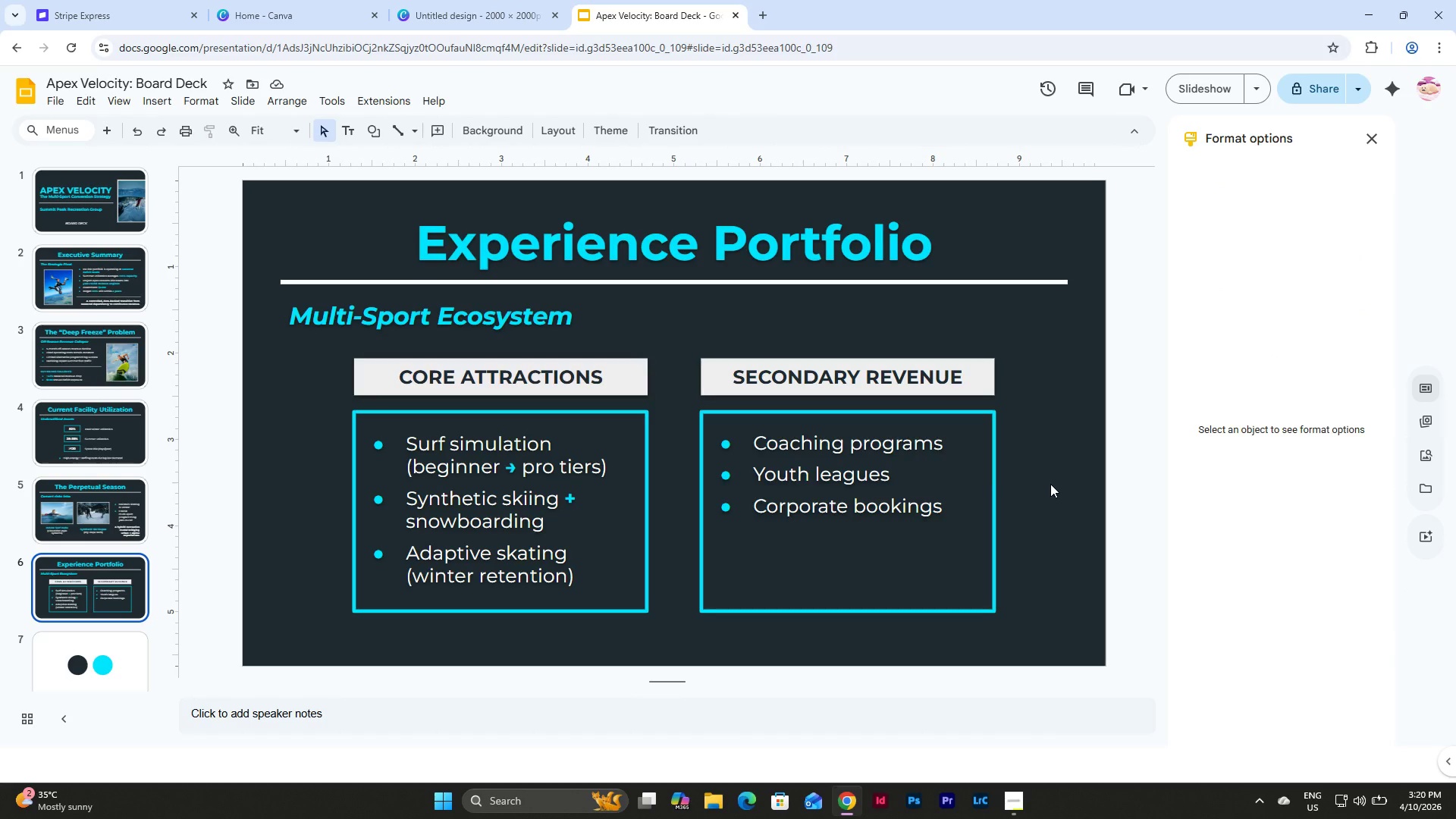 
left_click([622, 374])
 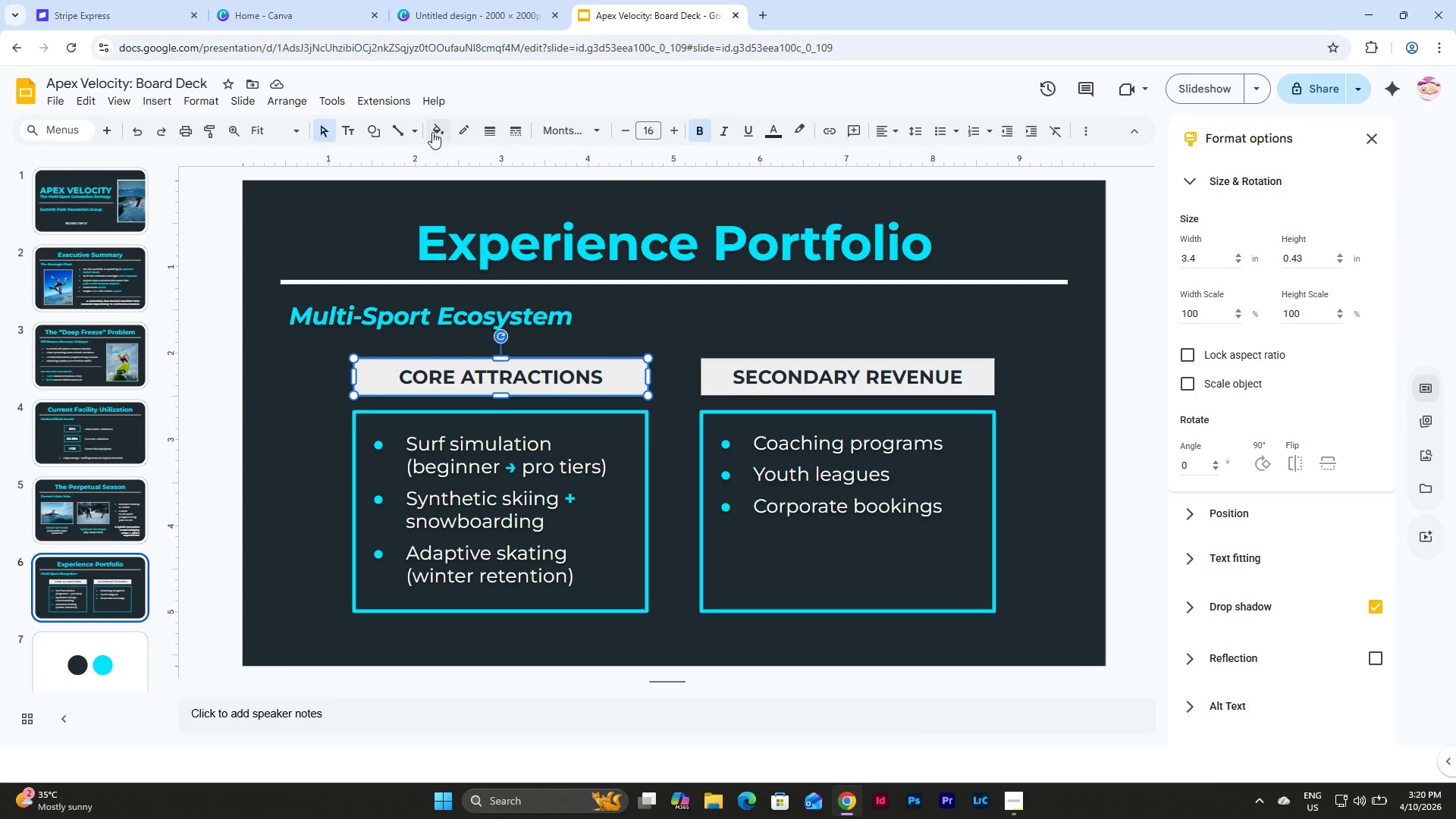 
left_click([437, 129])
 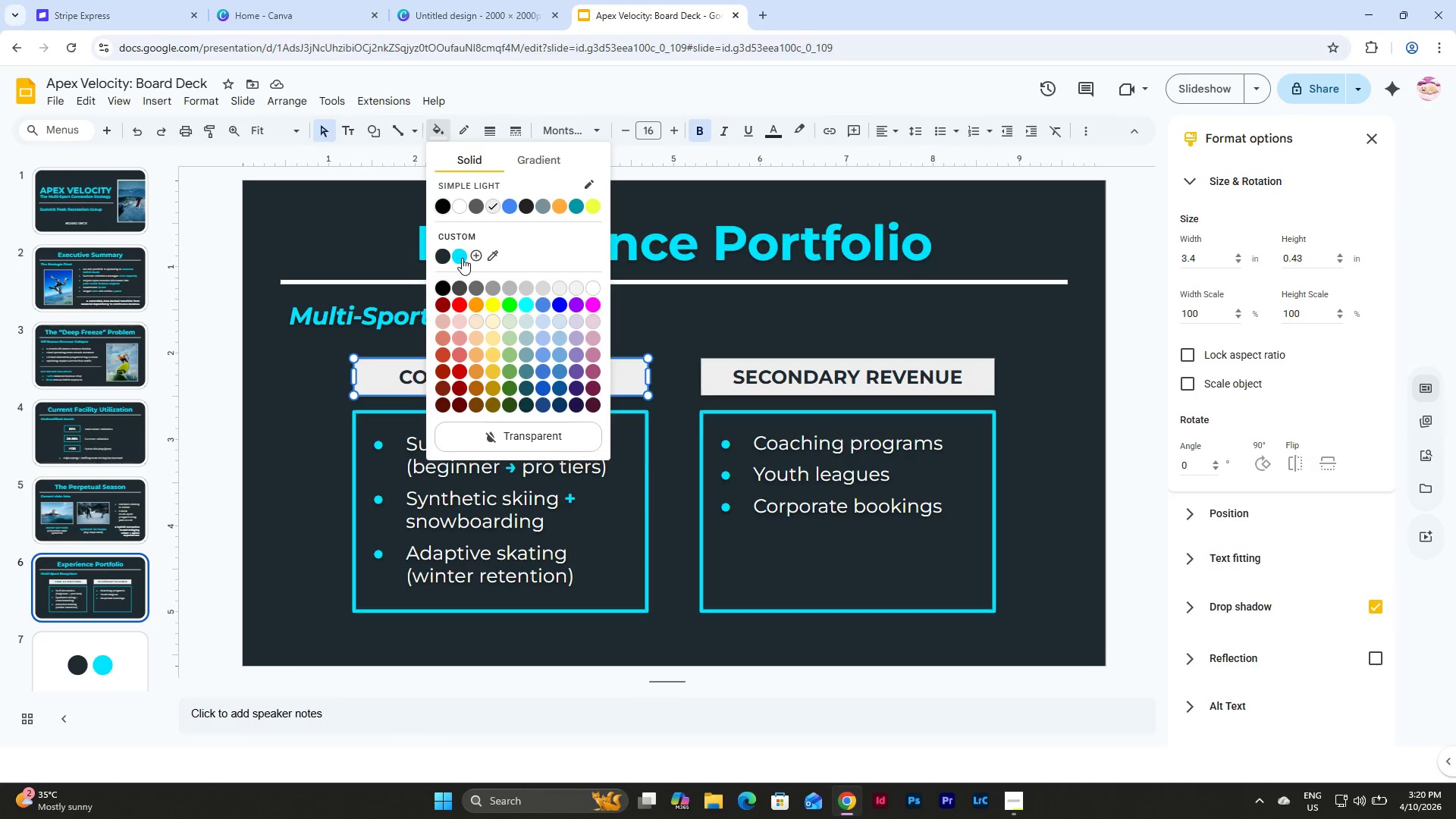 
left_click([459, 256])
 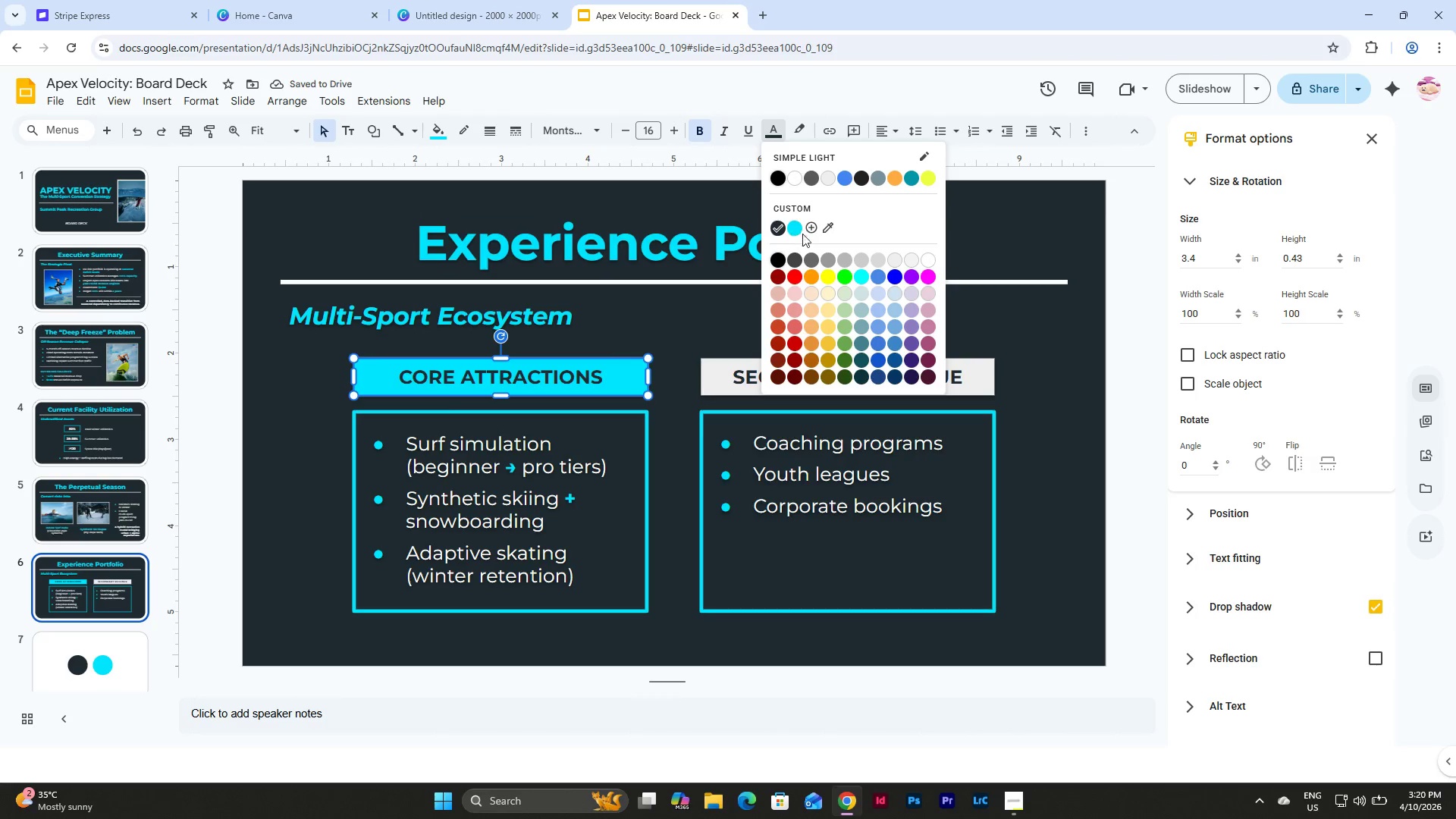 
left_click([795, 177])
 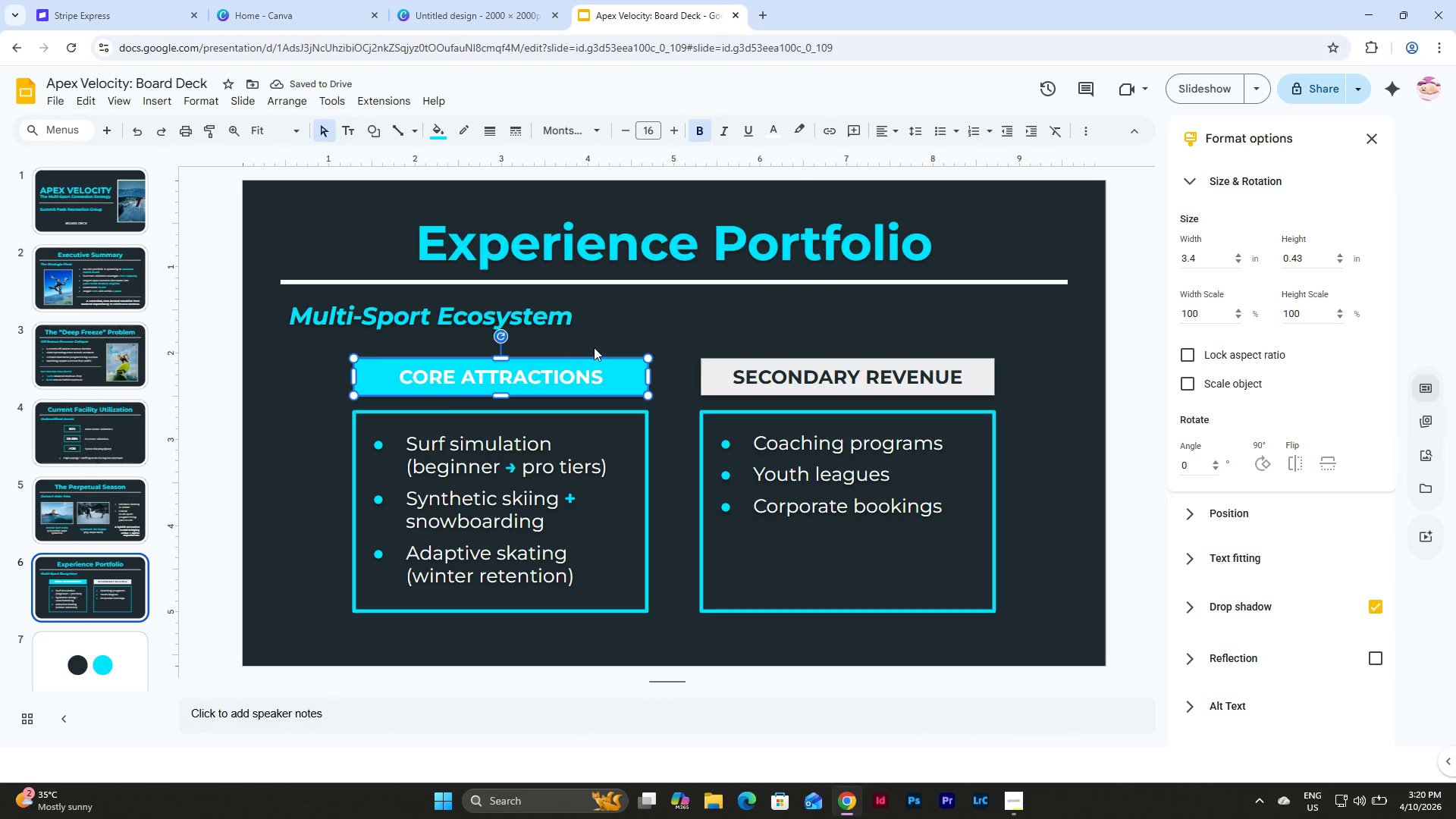 
left_click([679, 340])
 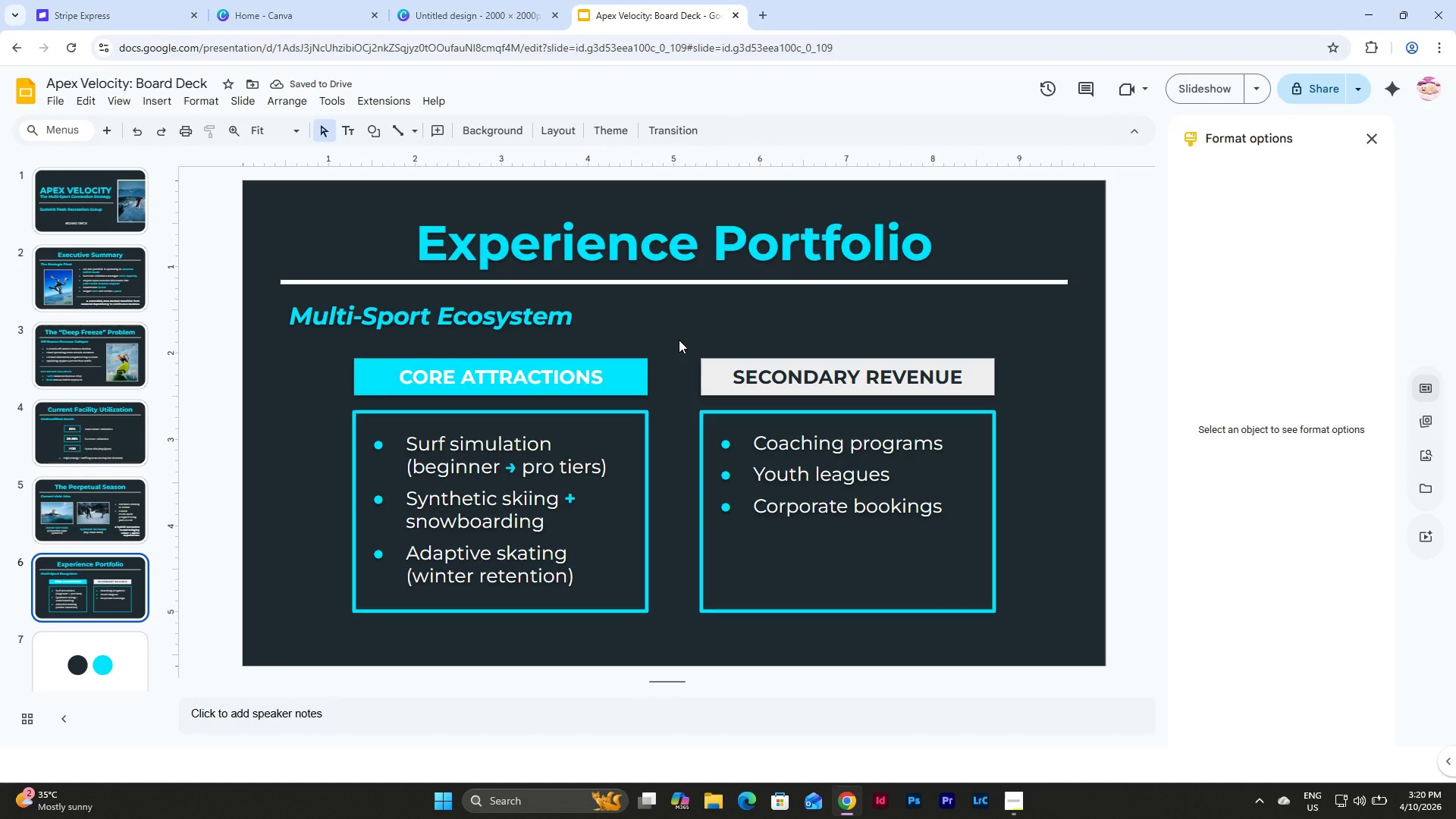 
key(Control+Z)
 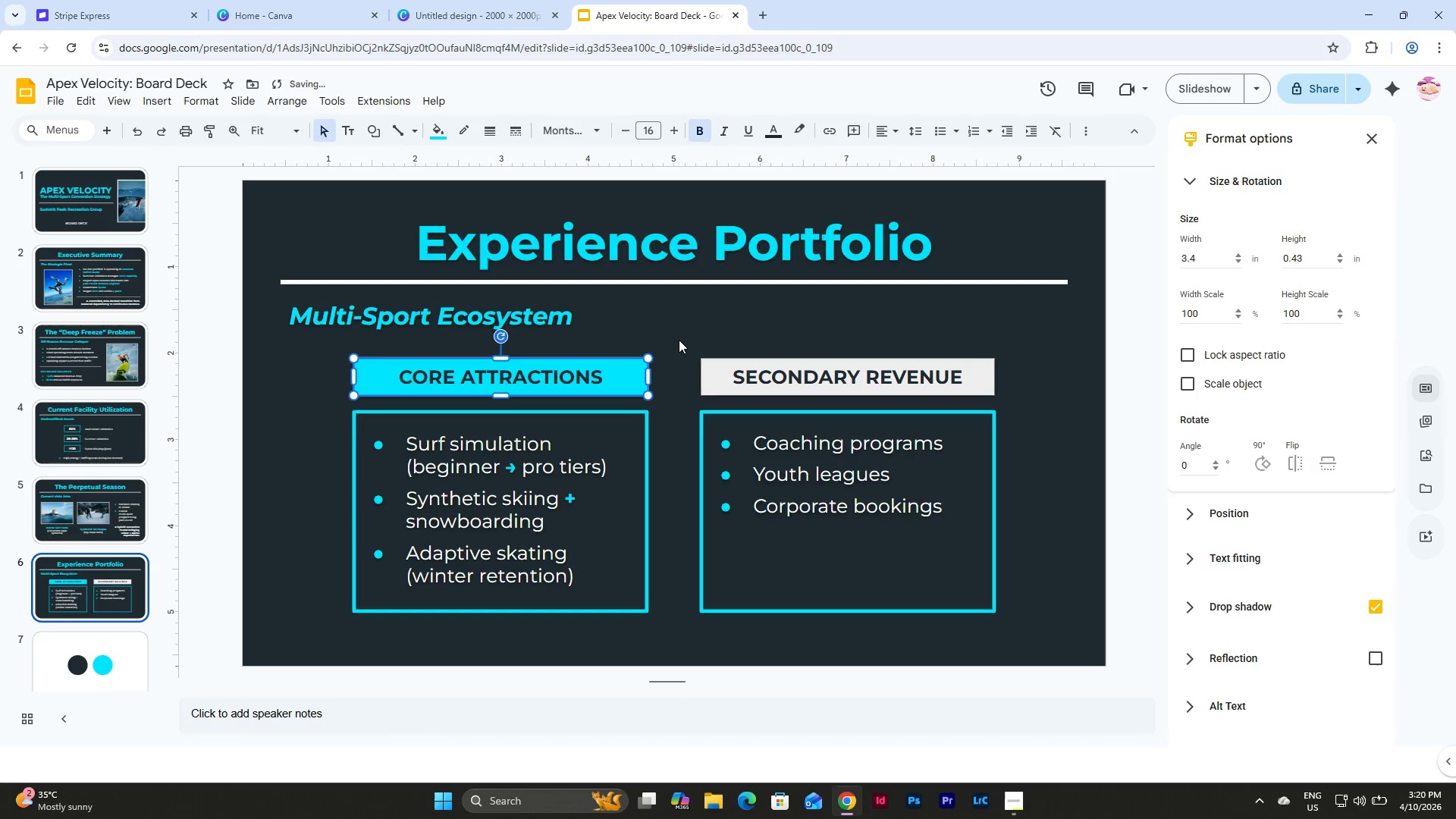 
key(Control+Z)
 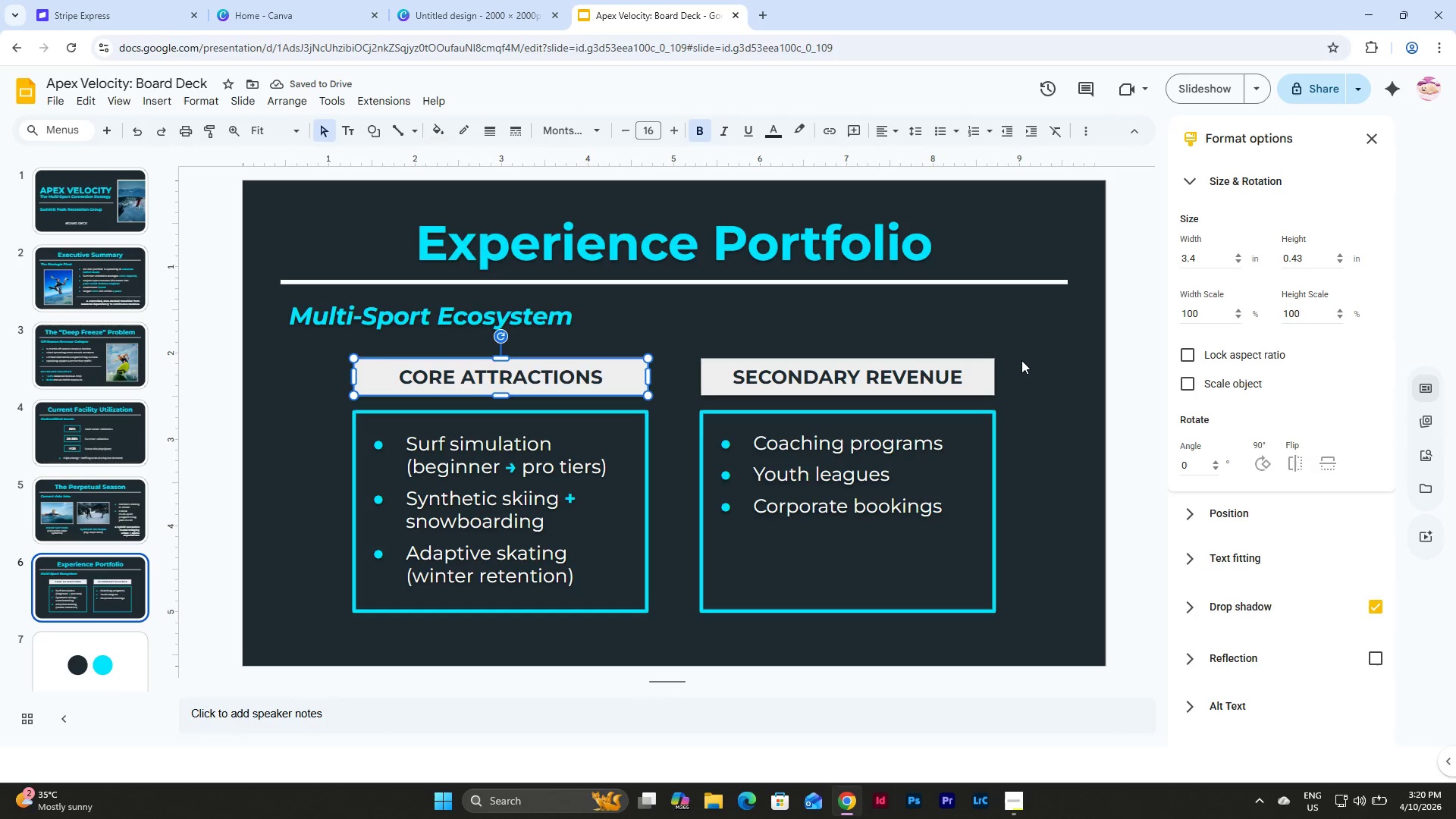 
left_click([1025, 410])
 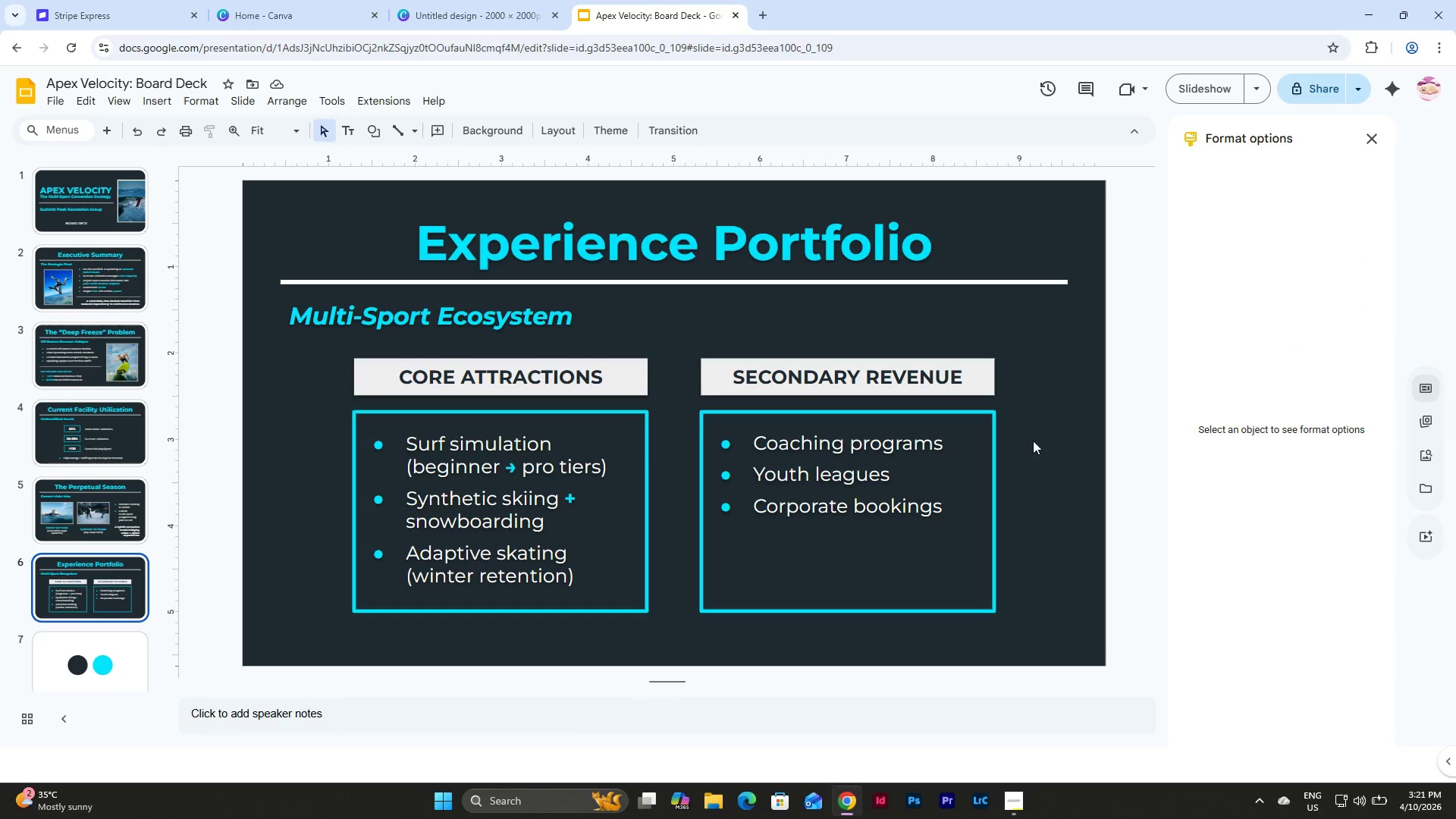 
left_click_drag(start_coordinate=[1084, 629], to_coordinate=[287, 306])
 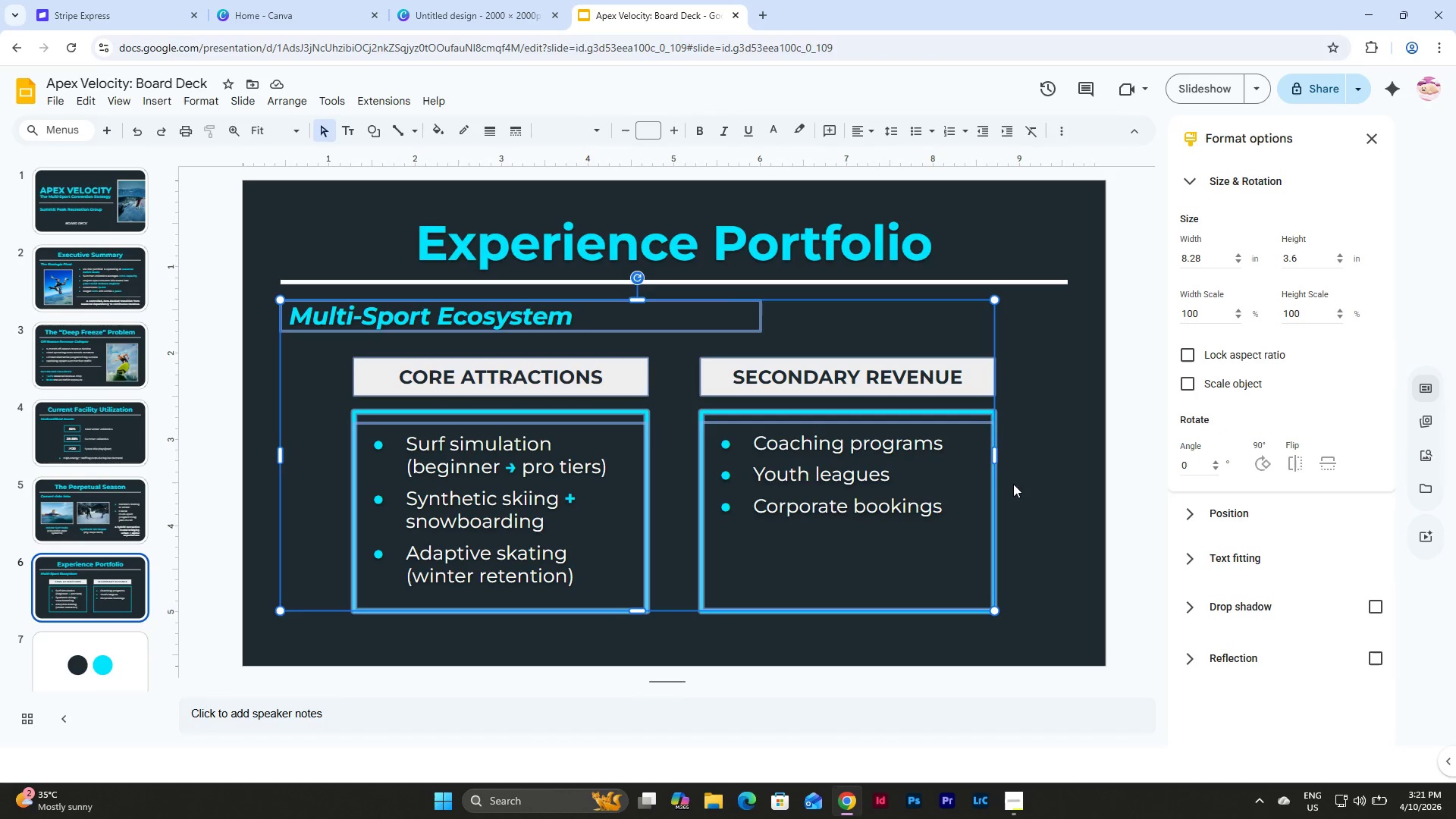 
wait(5.22)
 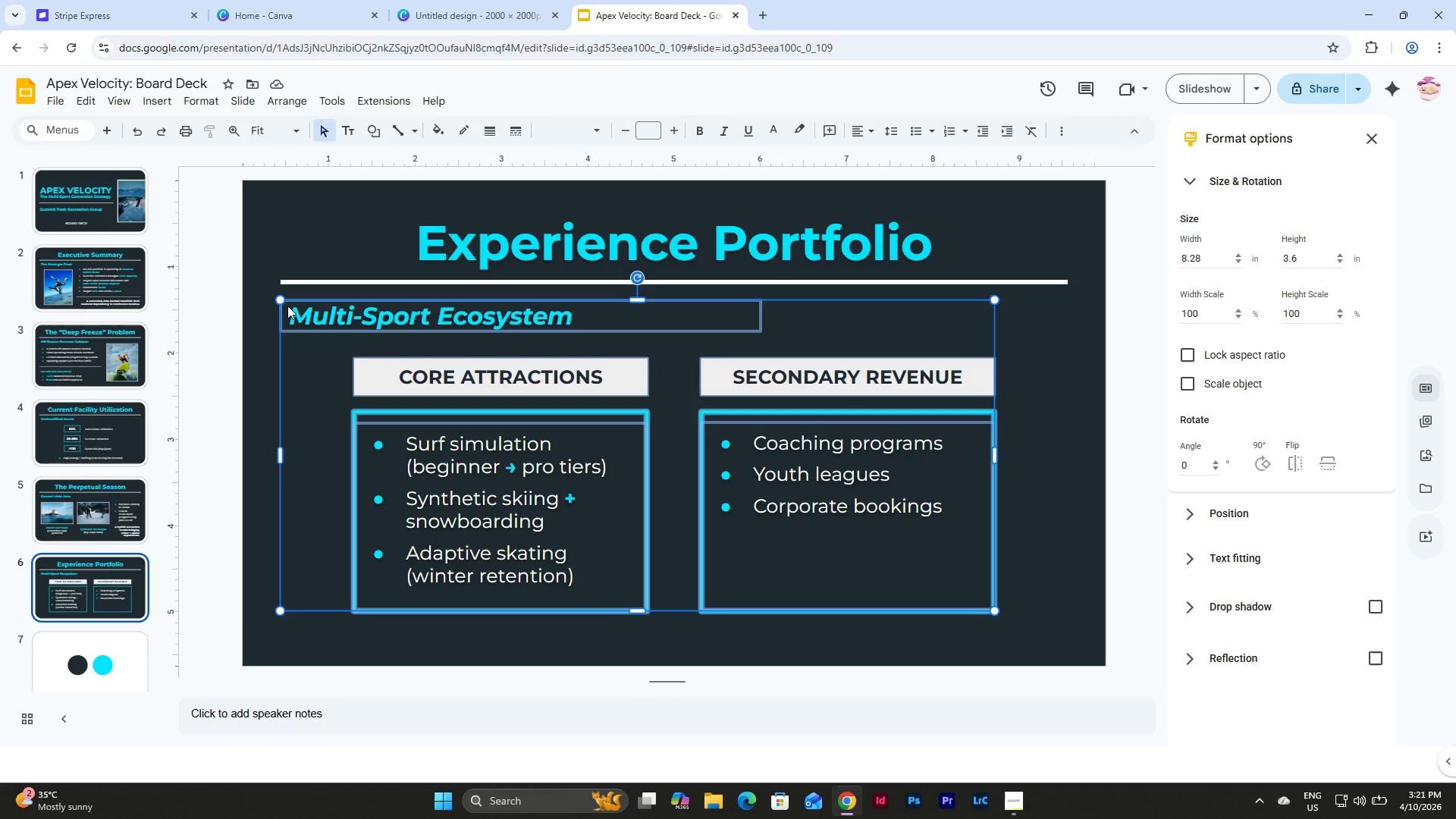 
left_click([1034, 403])
 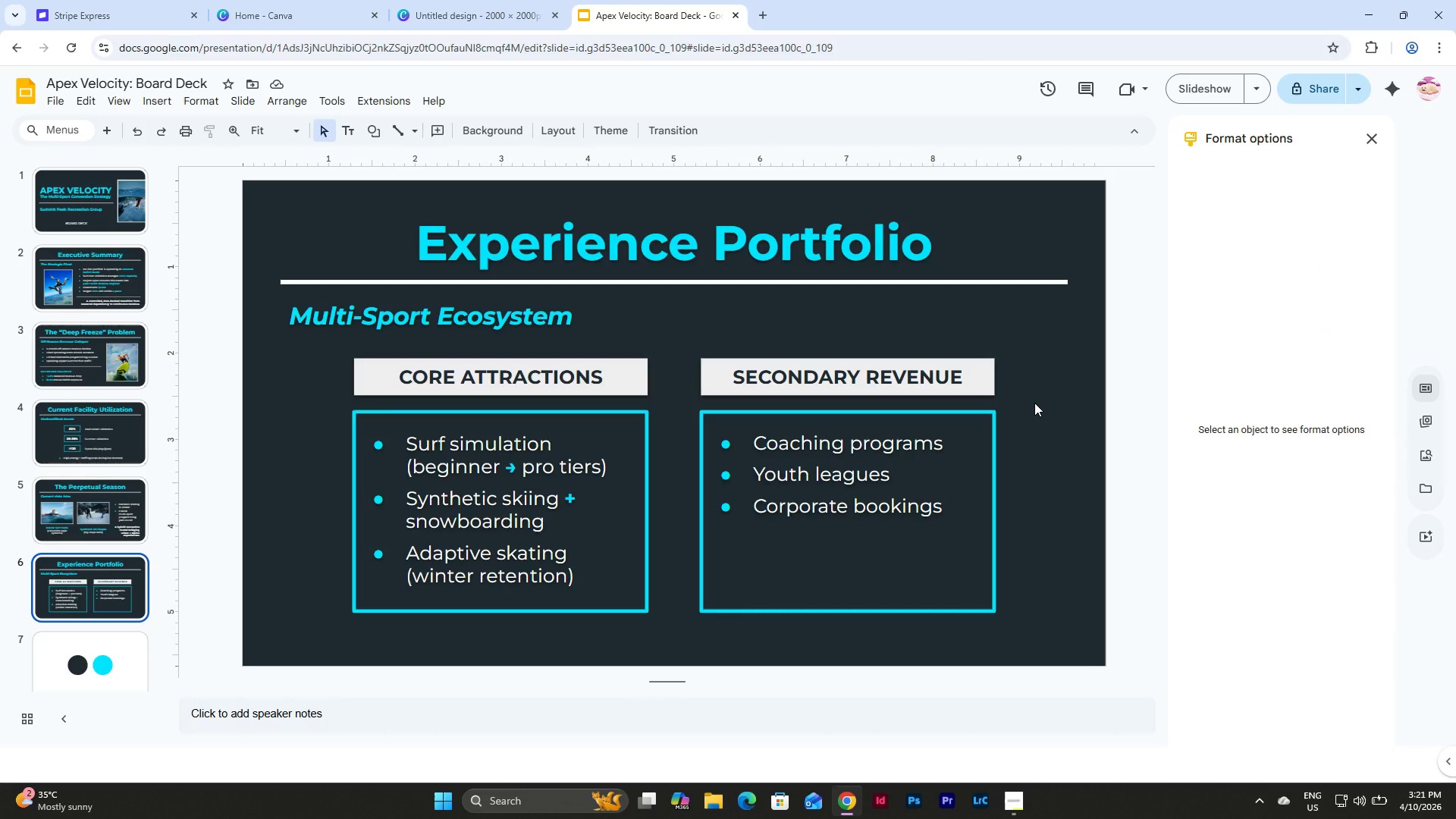 
wait(16.74)
 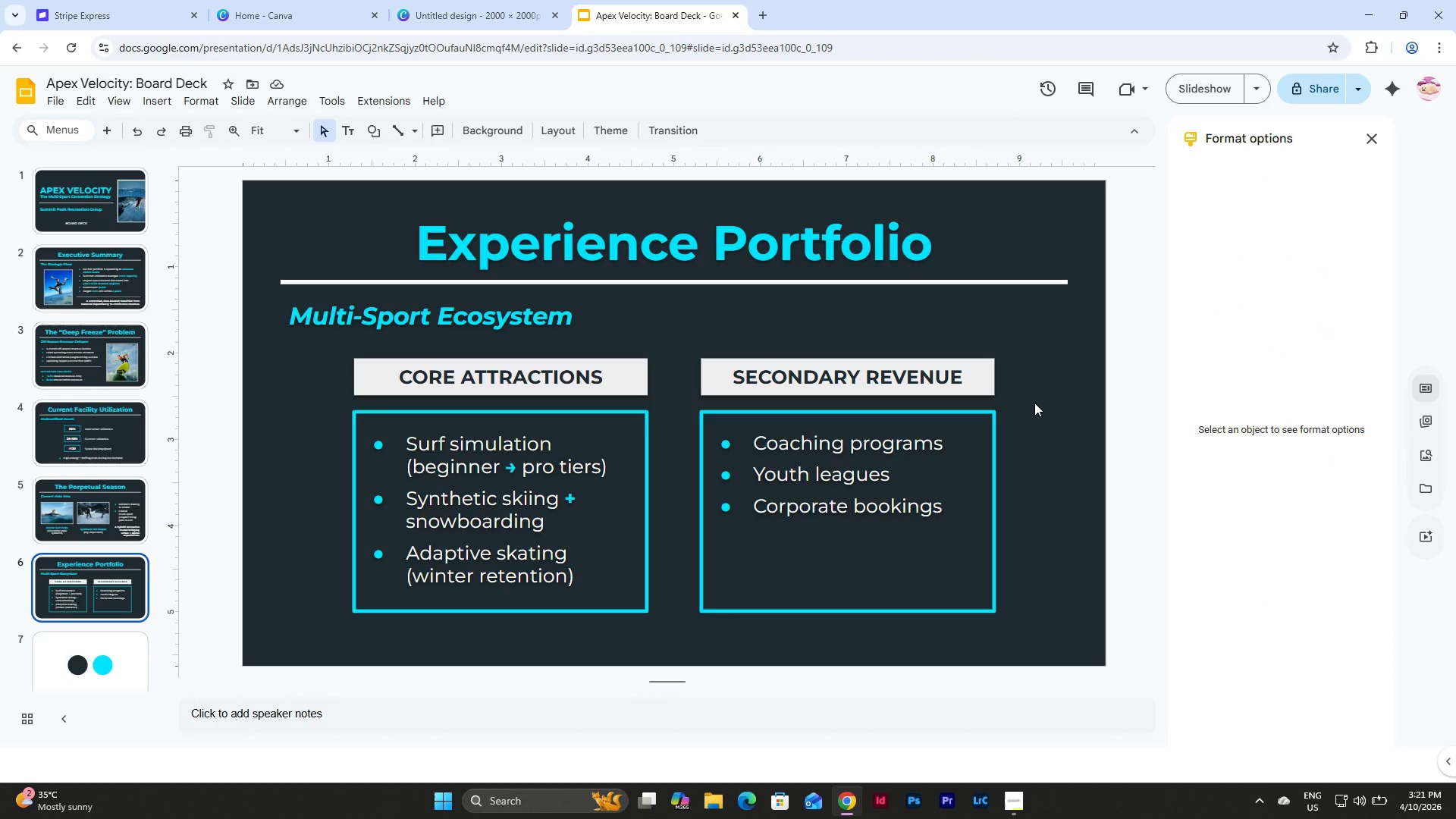 
left_click([610, 361])
 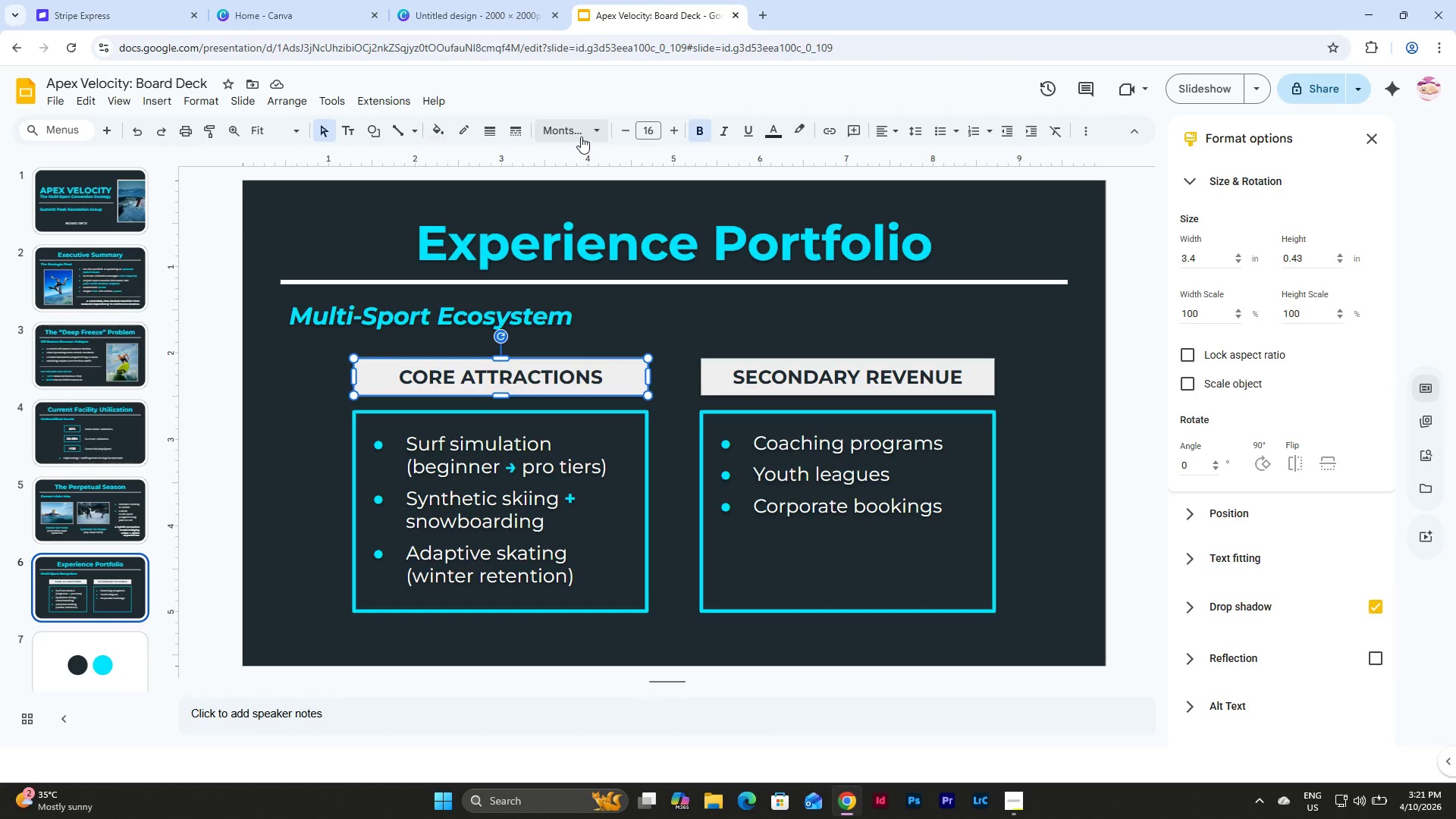 
left_click([582, 130])
 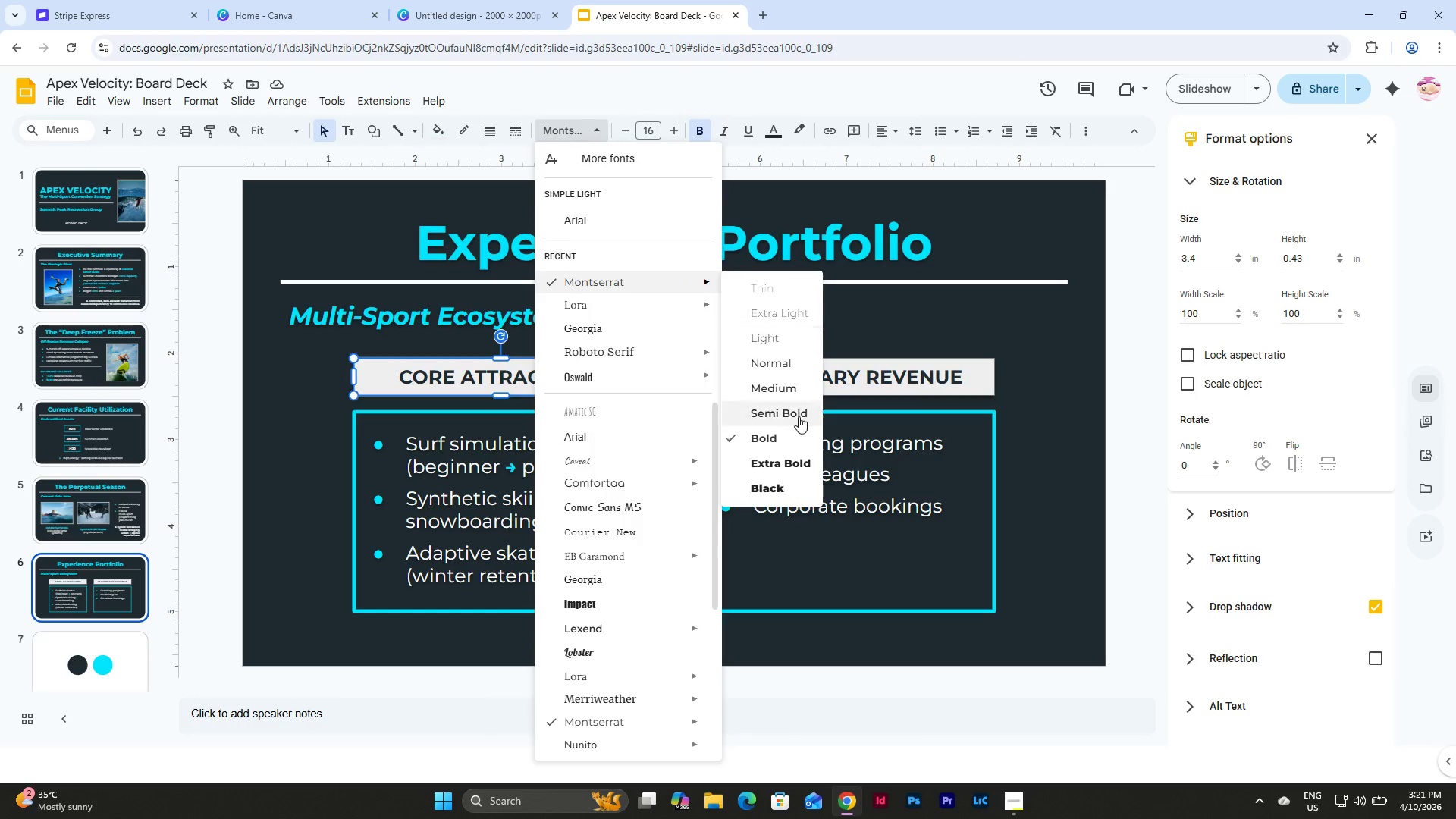 
left_click([775, 485])
 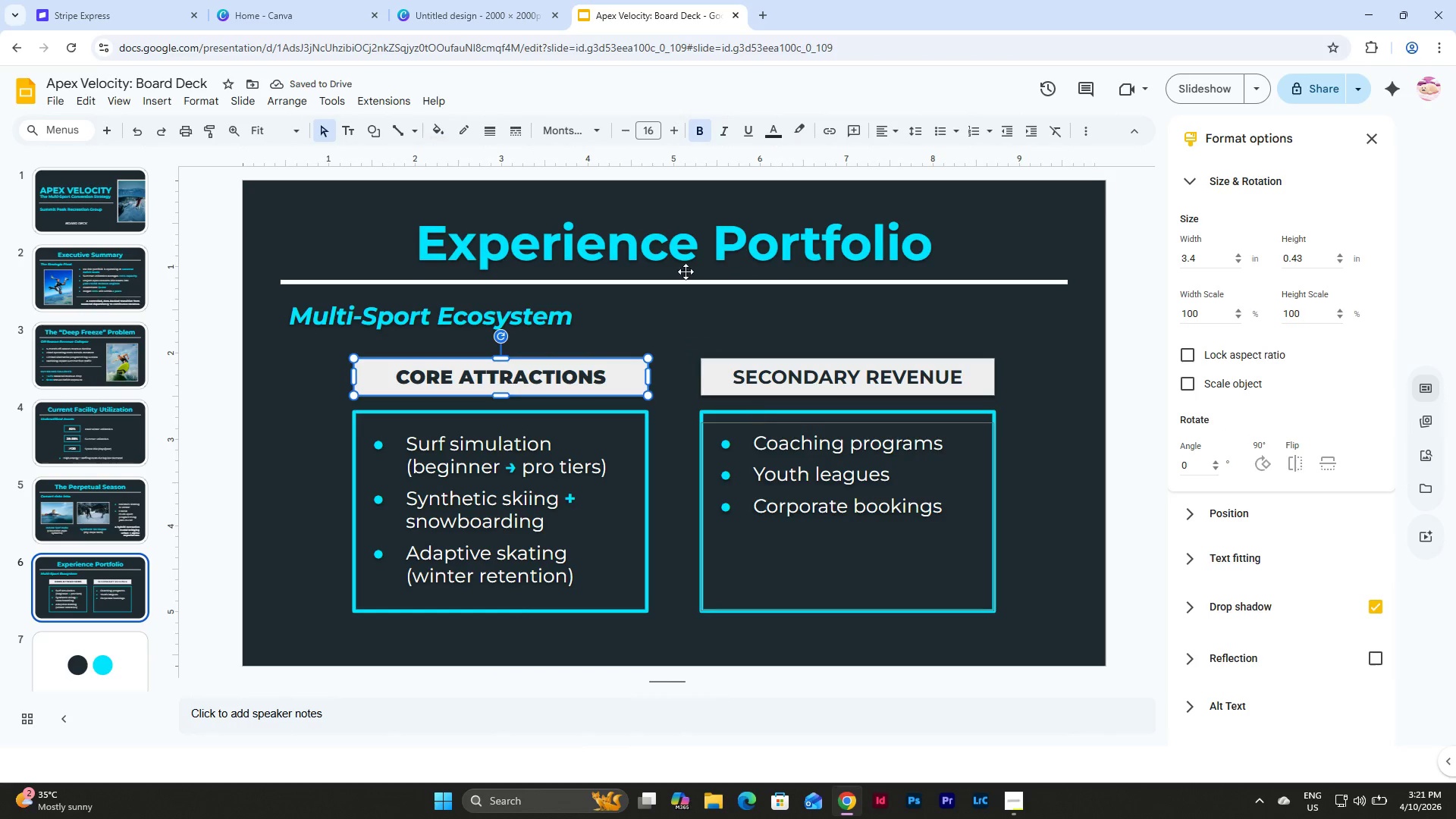 
left_click([595, 133])
 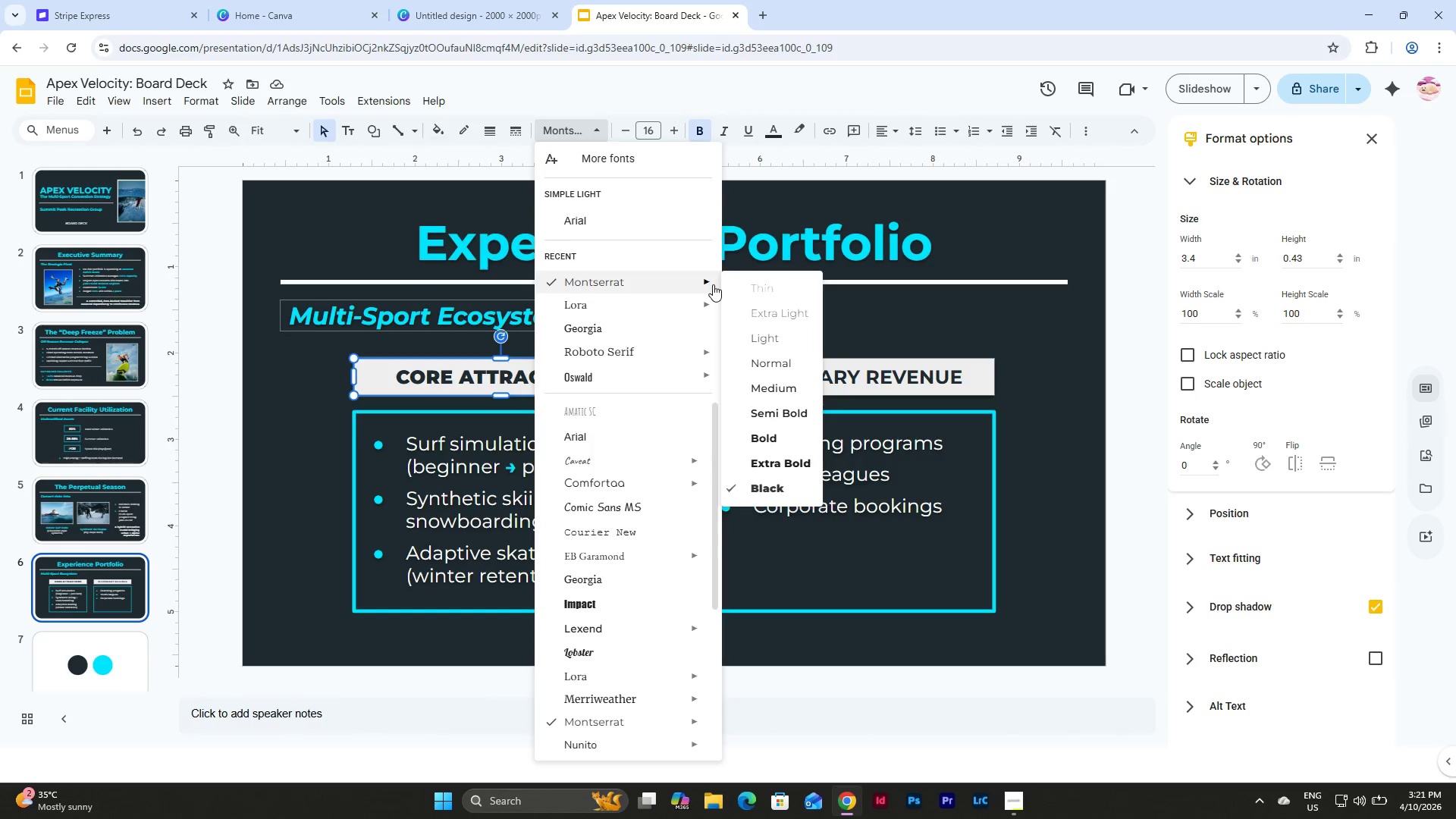 
left_click([775, 466])
 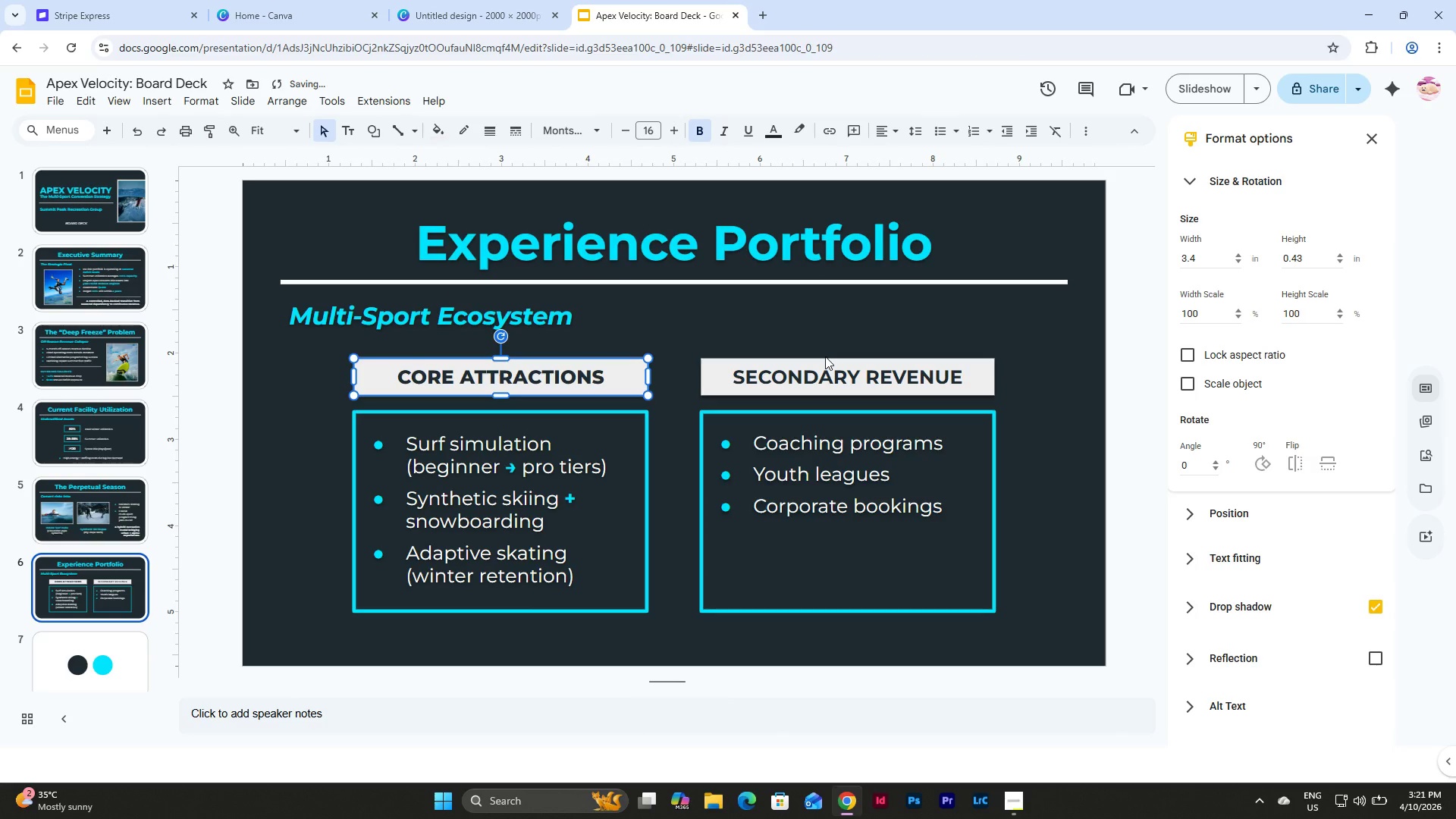 
left_click([827, 363])
 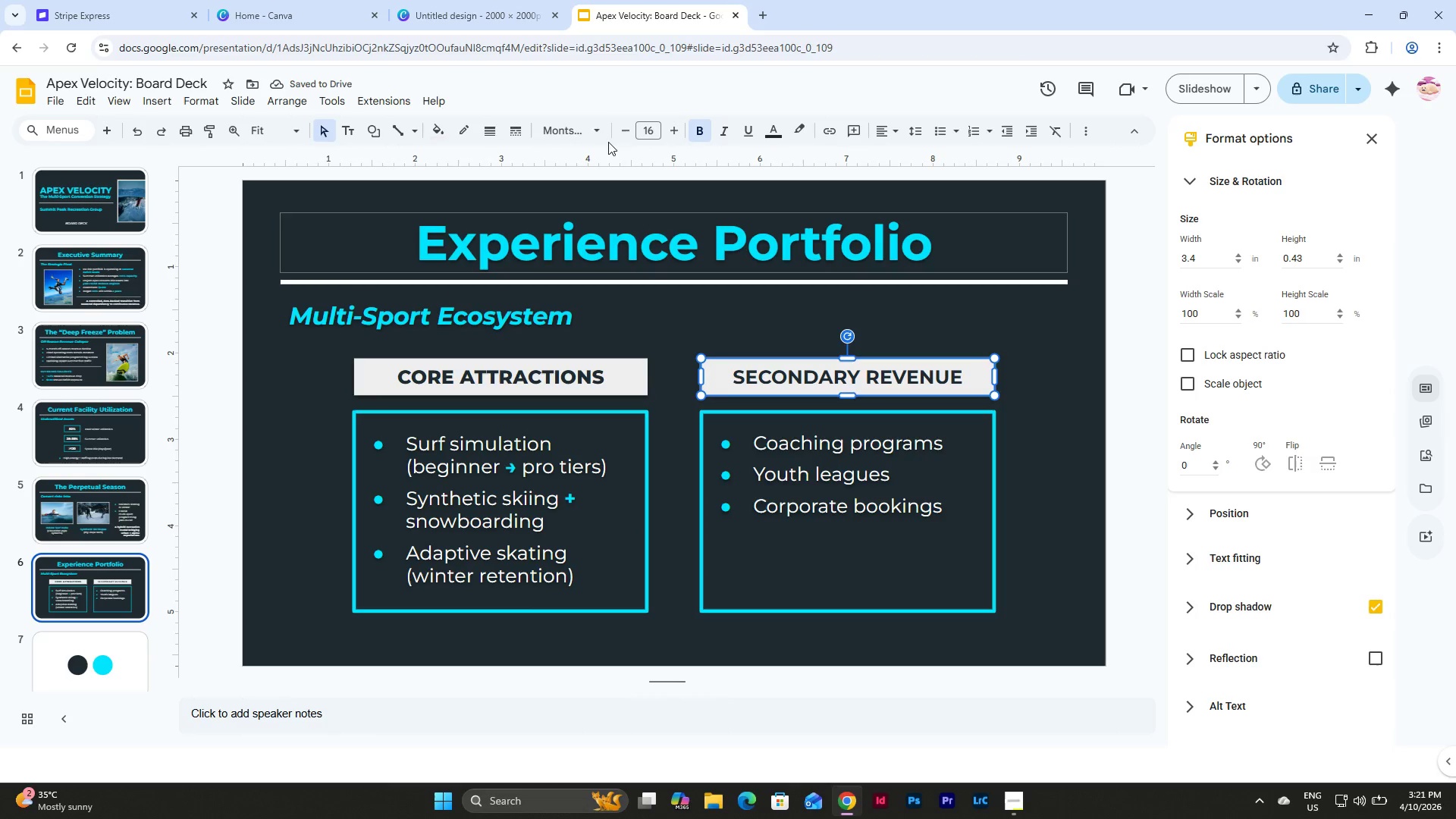 
left_click([597, 125])
 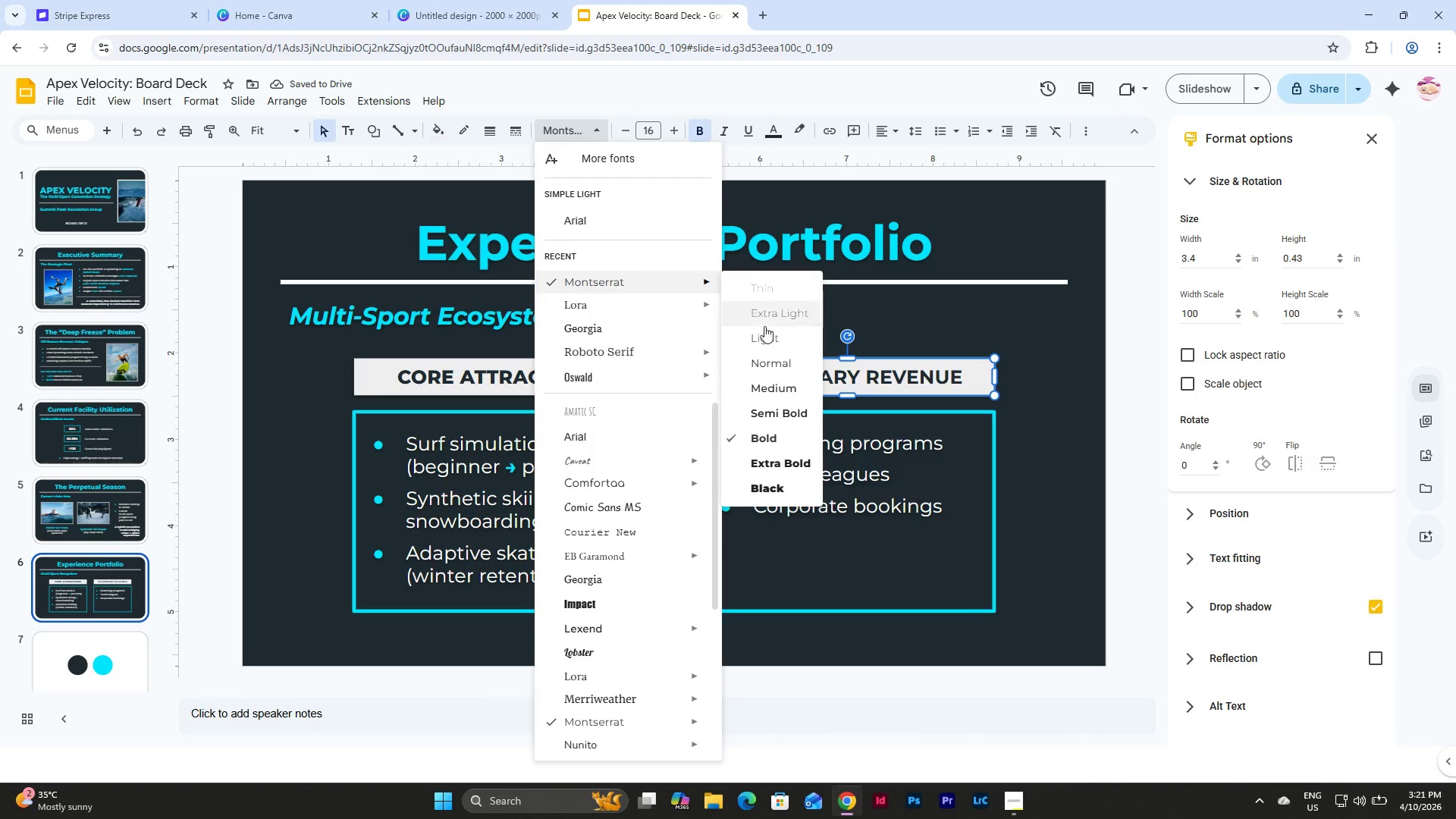 
left_click([781, 463])
 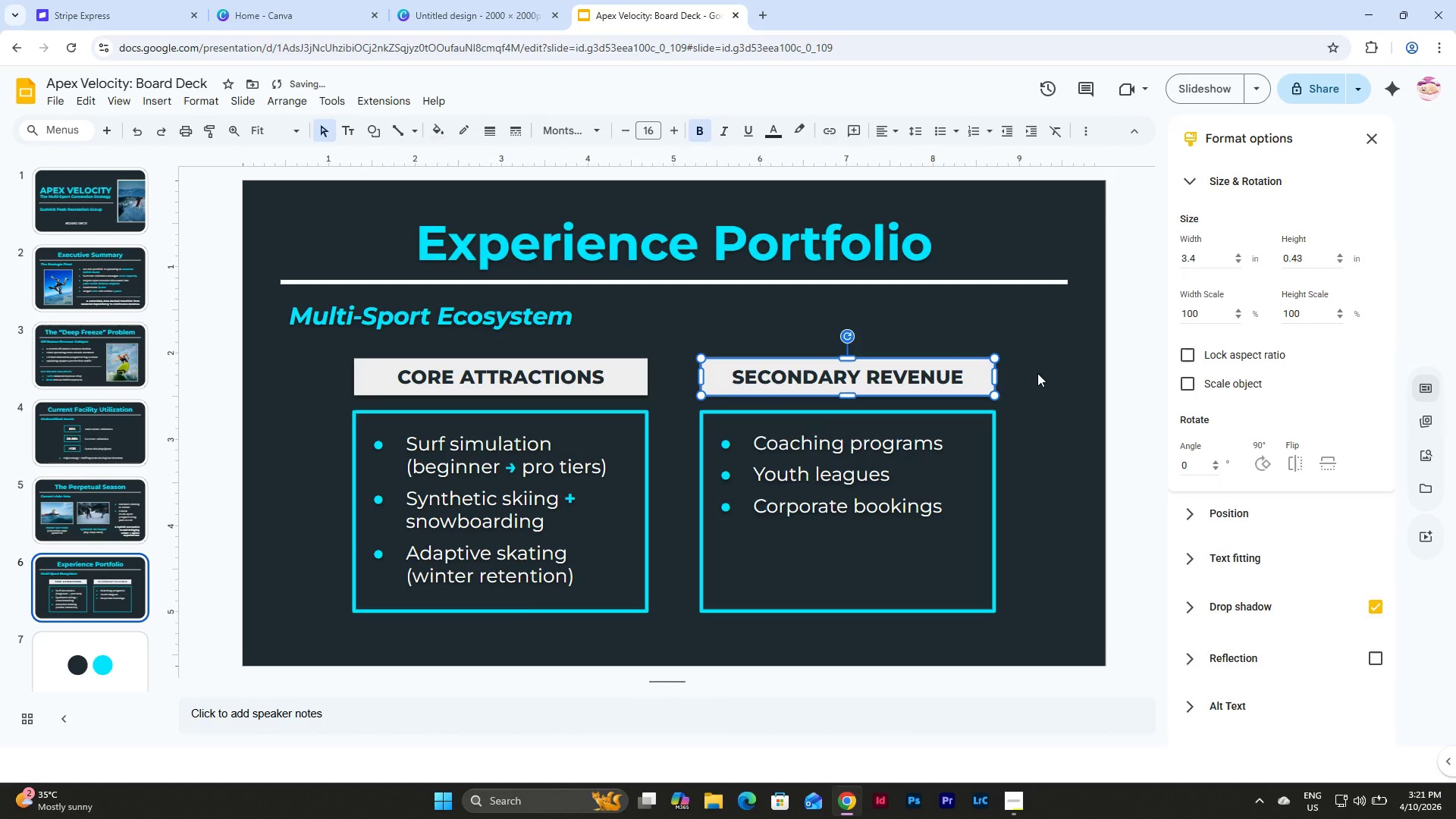 
left_click([1037, 373])
 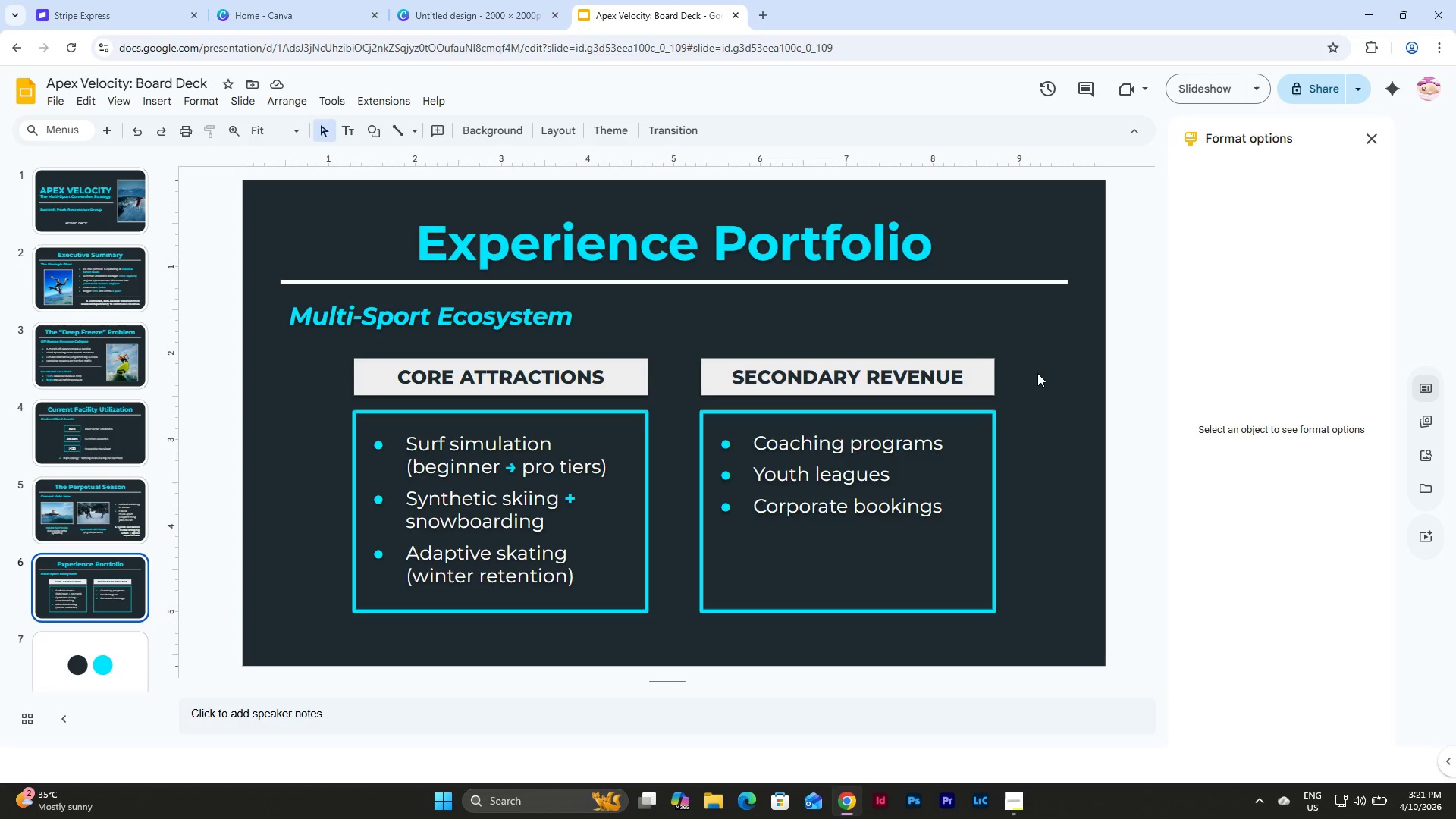 
wait(5.86)
 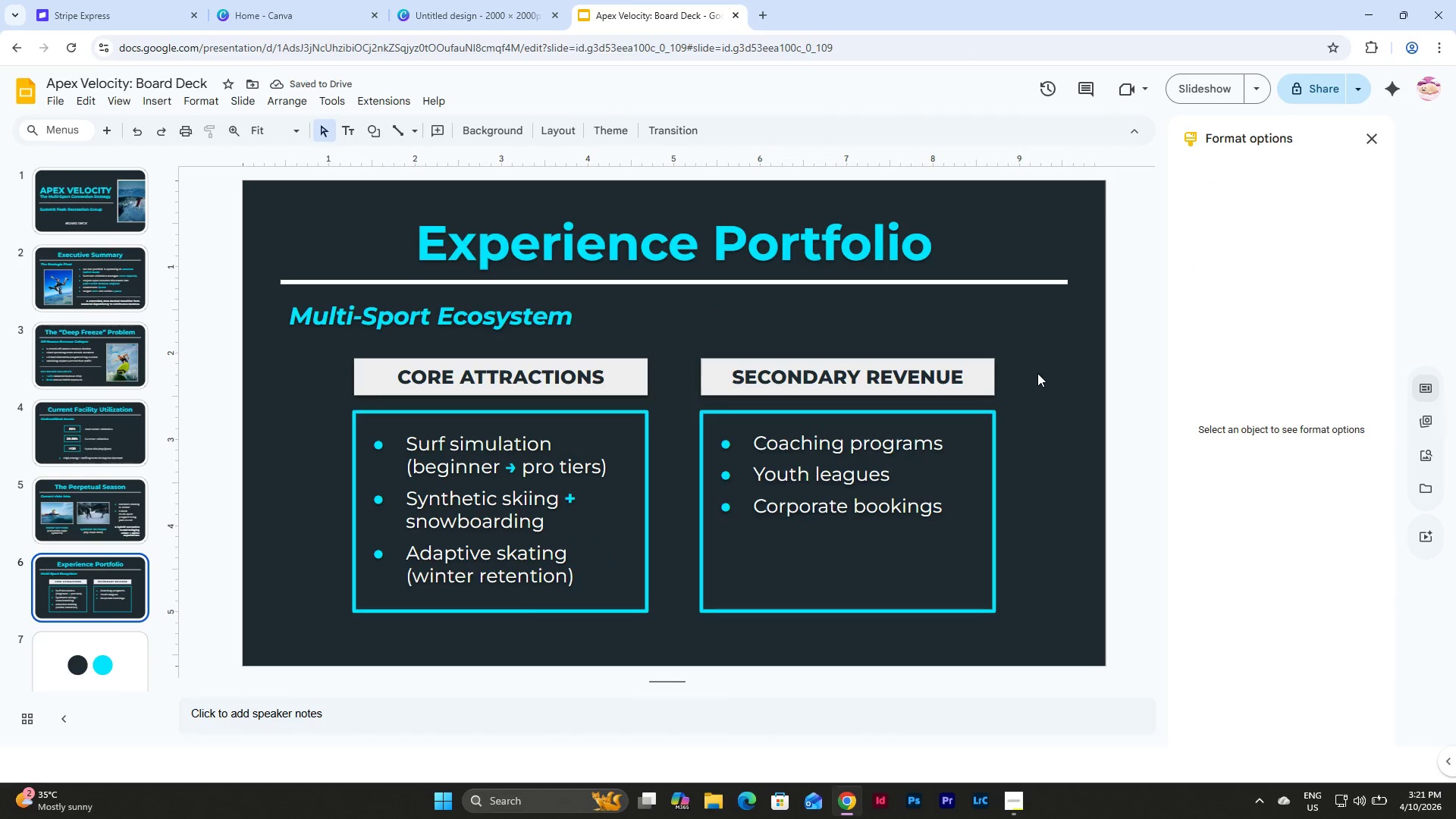 
scroll: coordinate [105, 425], scroll_direction: up, amount: 5.0
 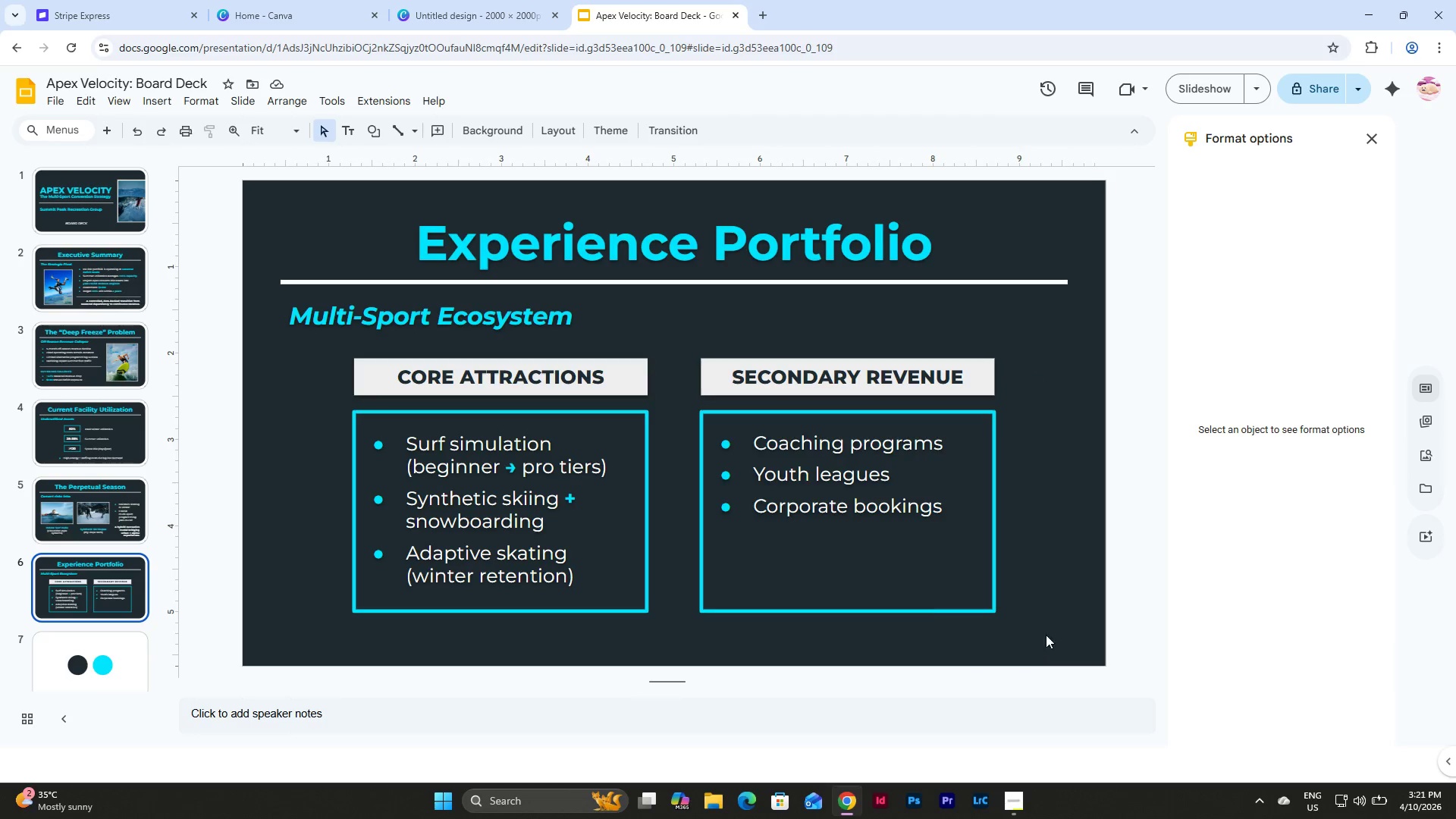 
left_click_drag(start_coordinate=[1059, 635], to_coordinate=[256, 201])
 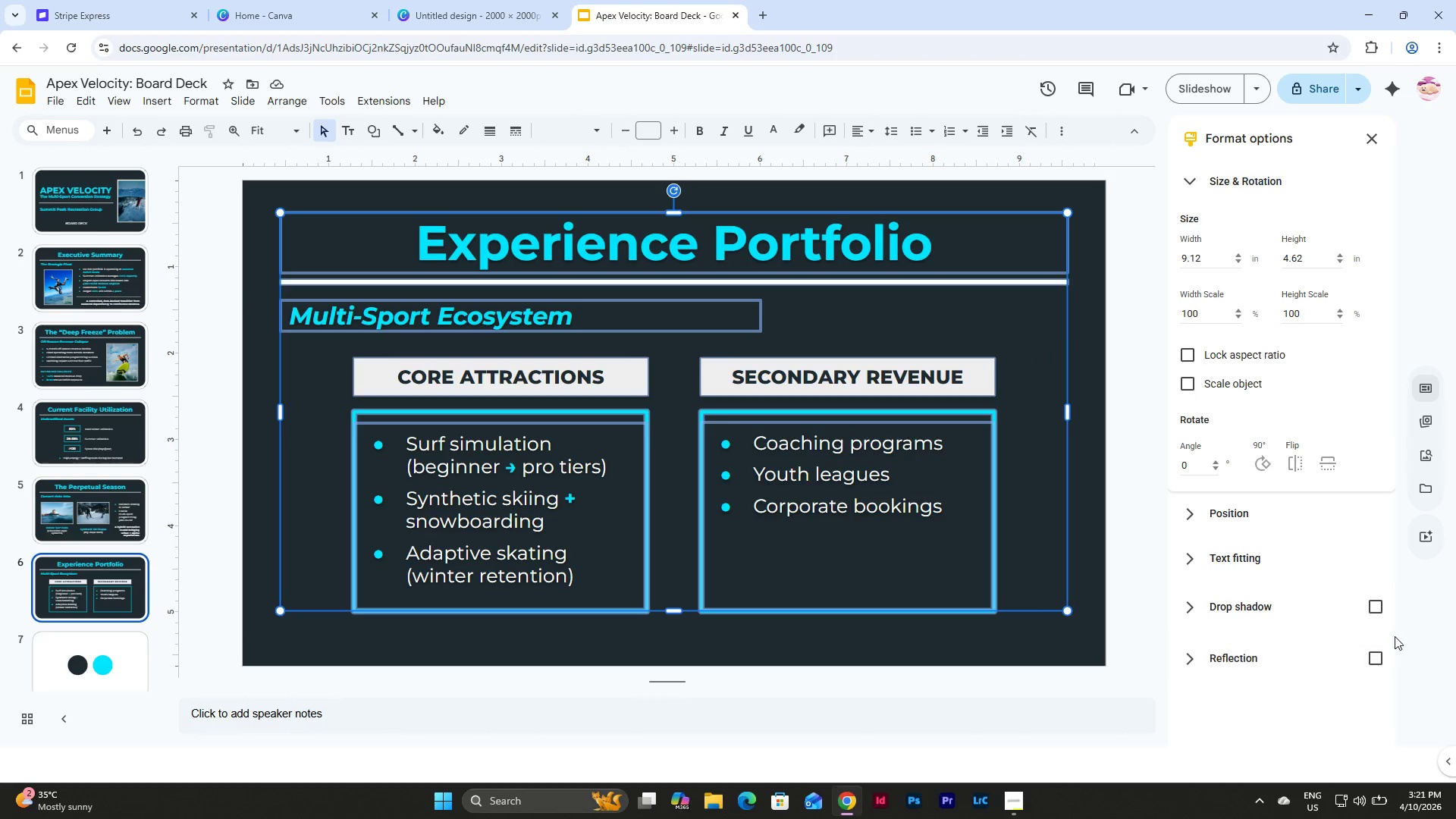 
left_click([1376, 606])
 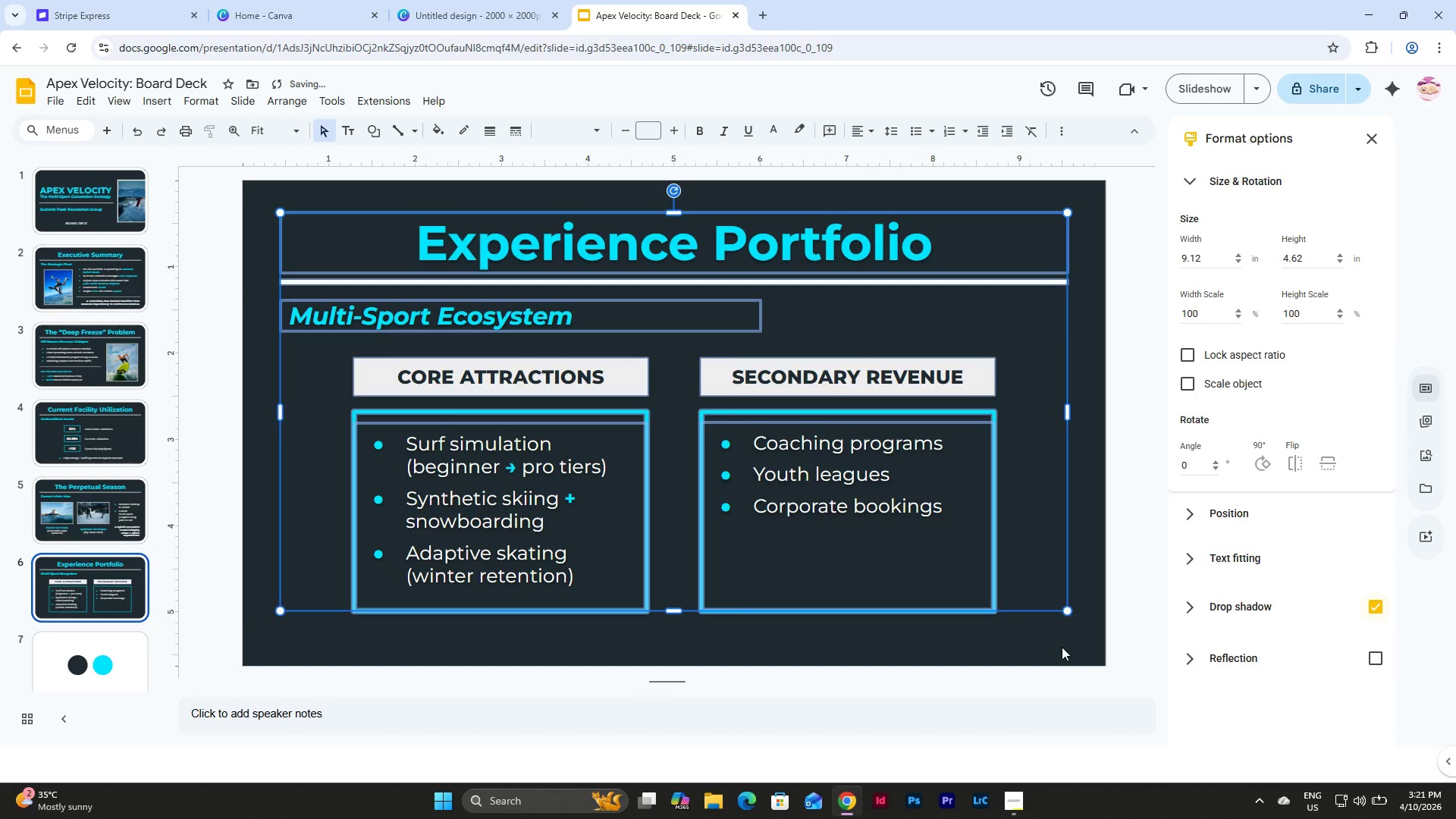 
left_click([1043, 632])
 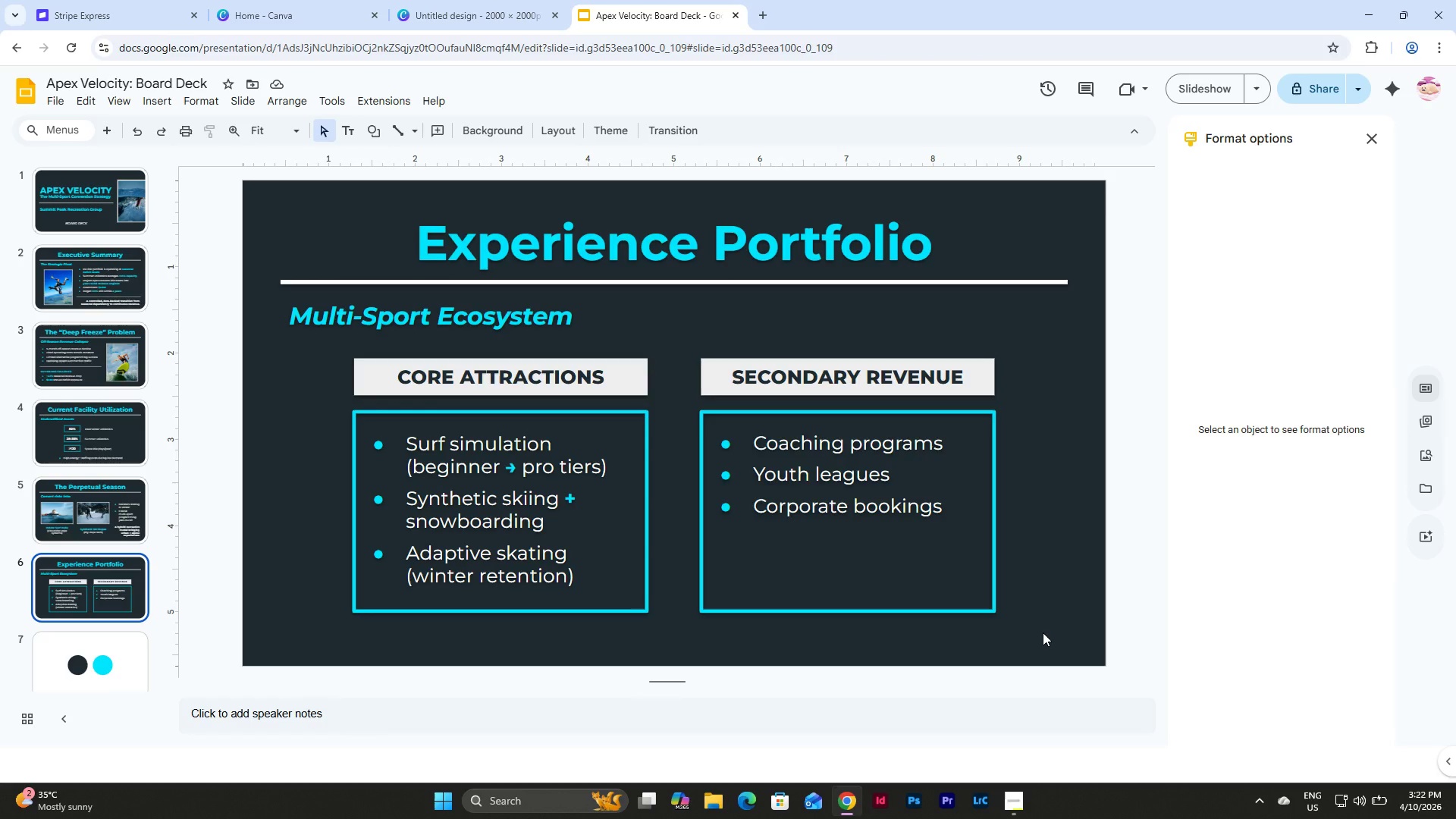 
wait(16.09)
 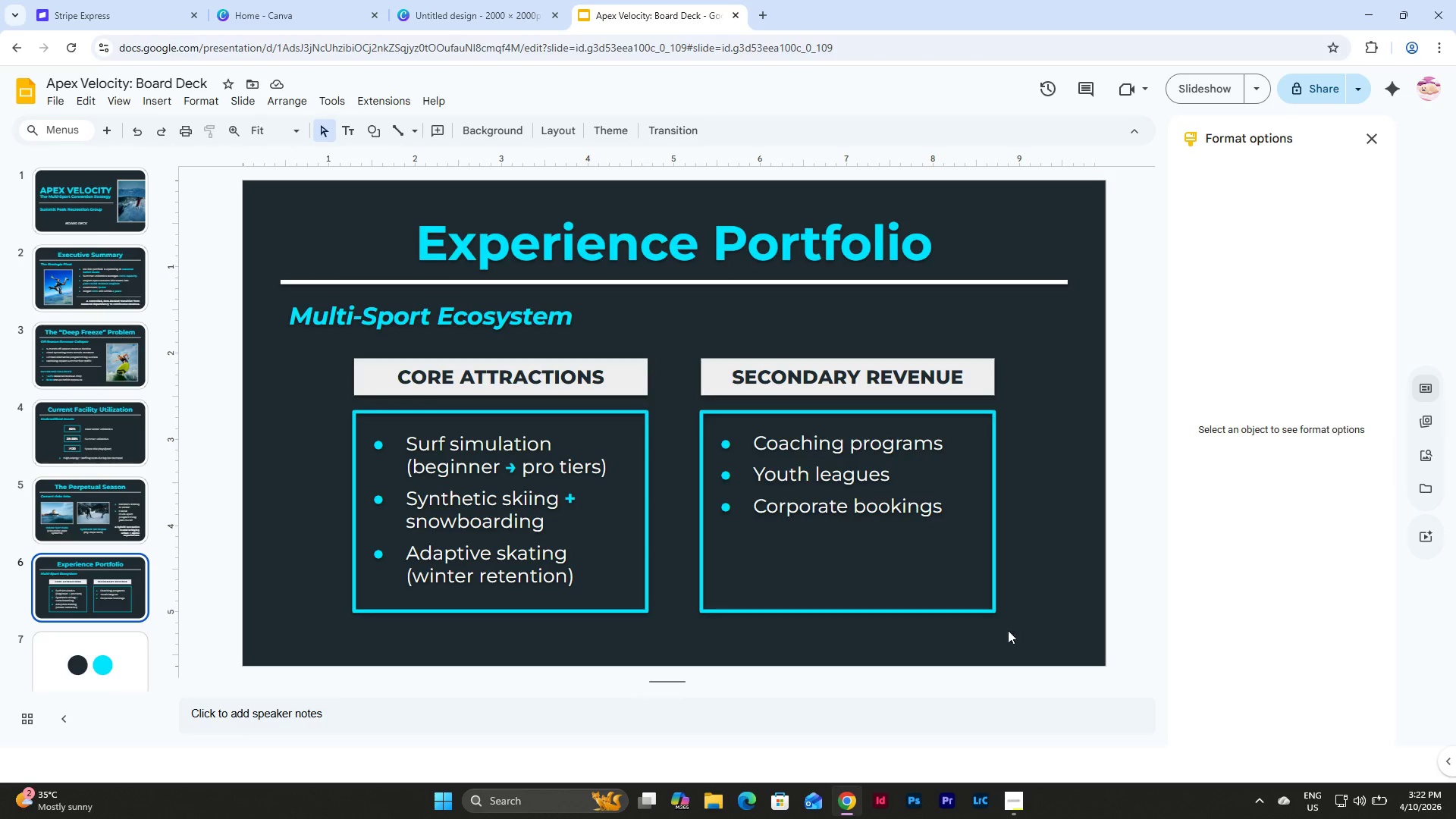 
key(Control+D)
 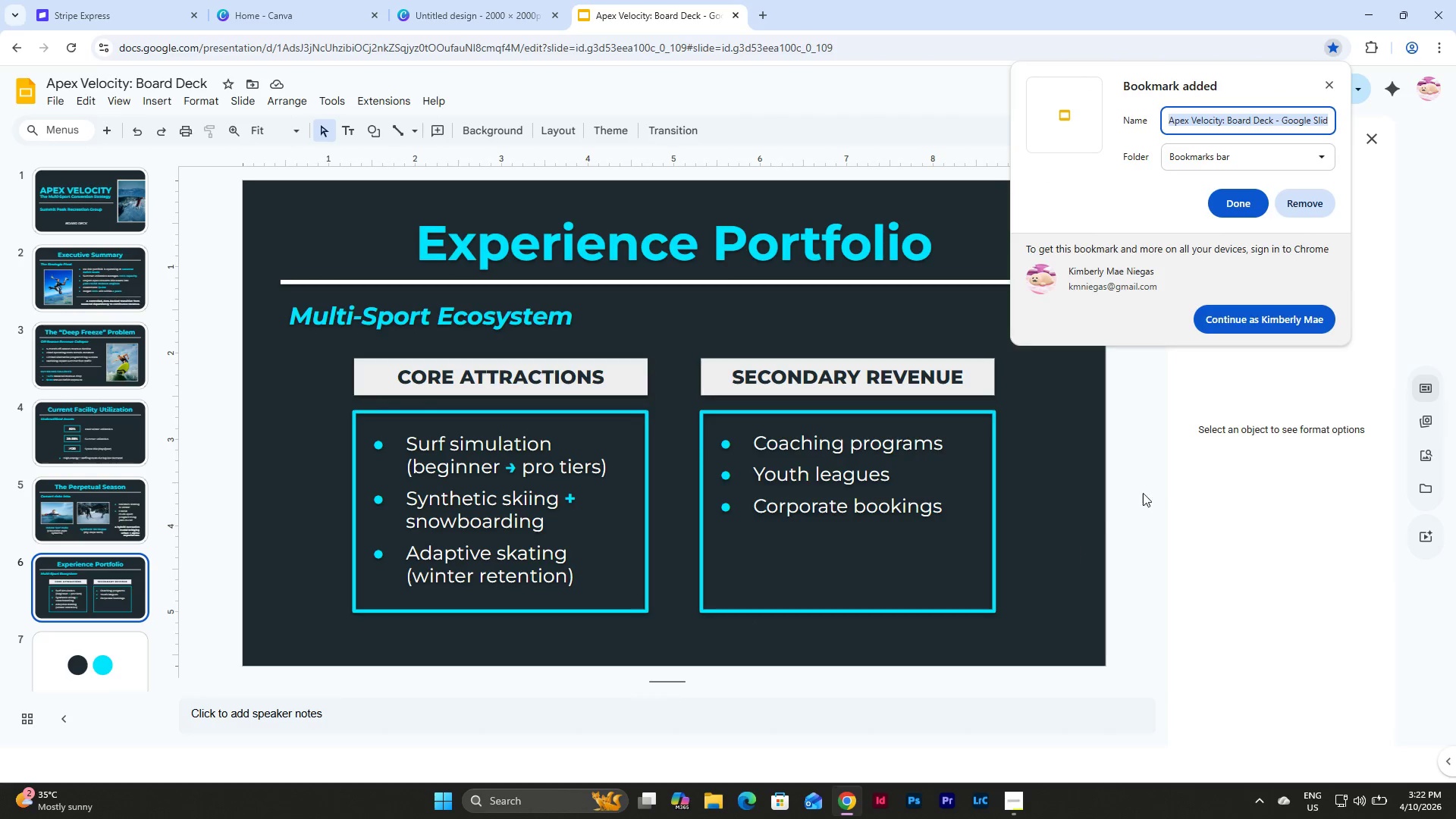 
left_click([1068, 500])
 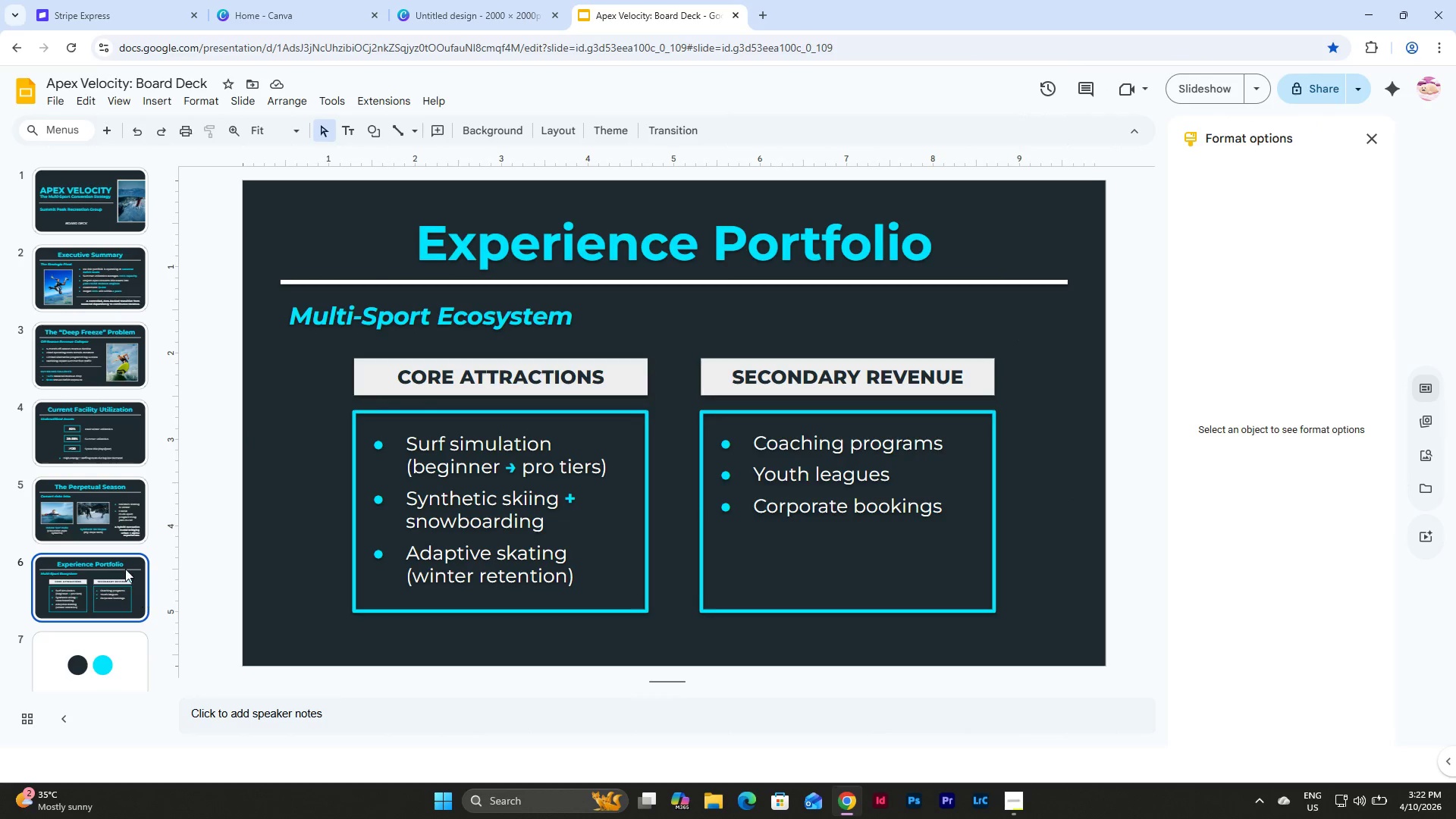 
left_click([109, 576])
 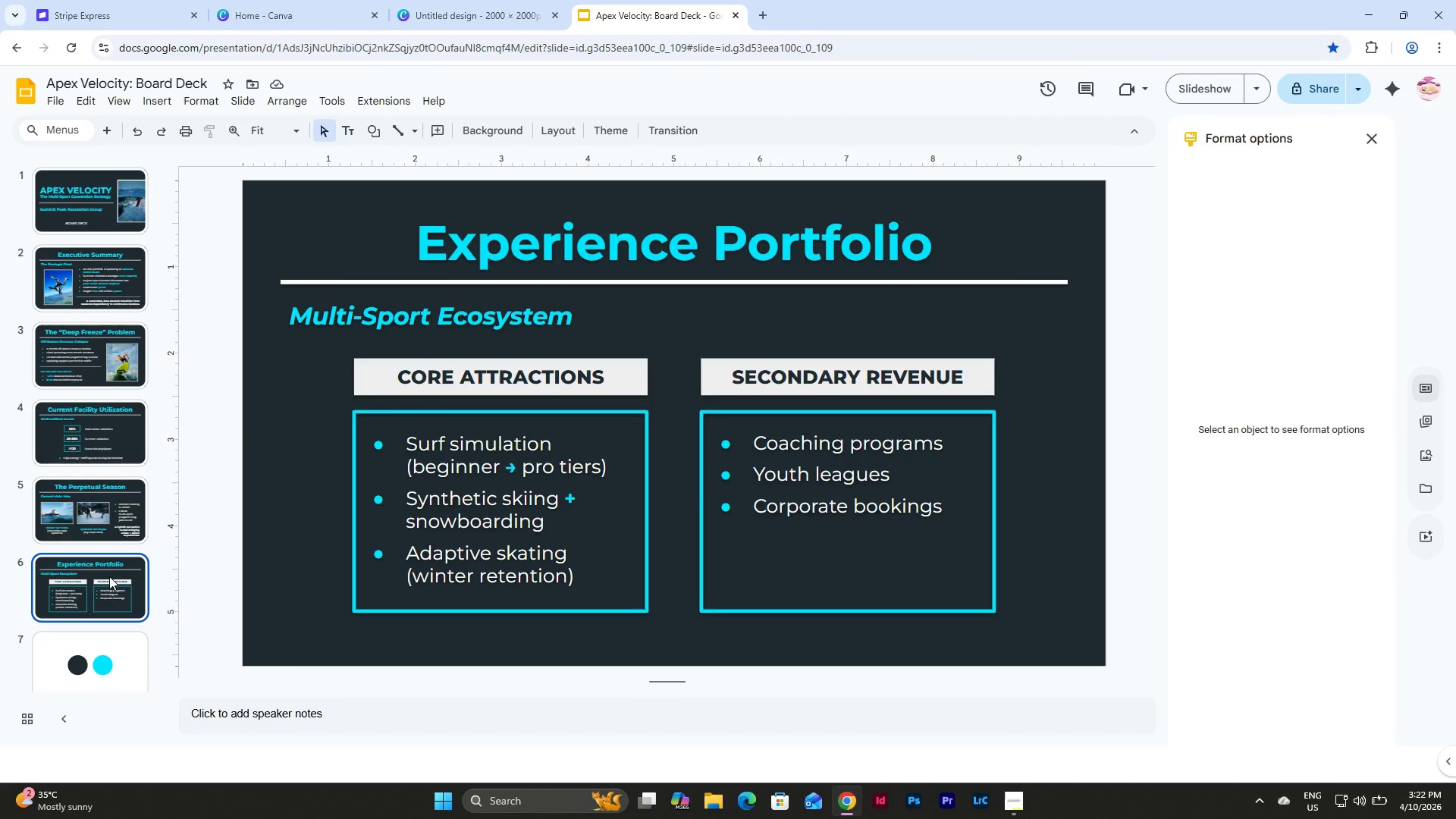 
key(Control+D)
 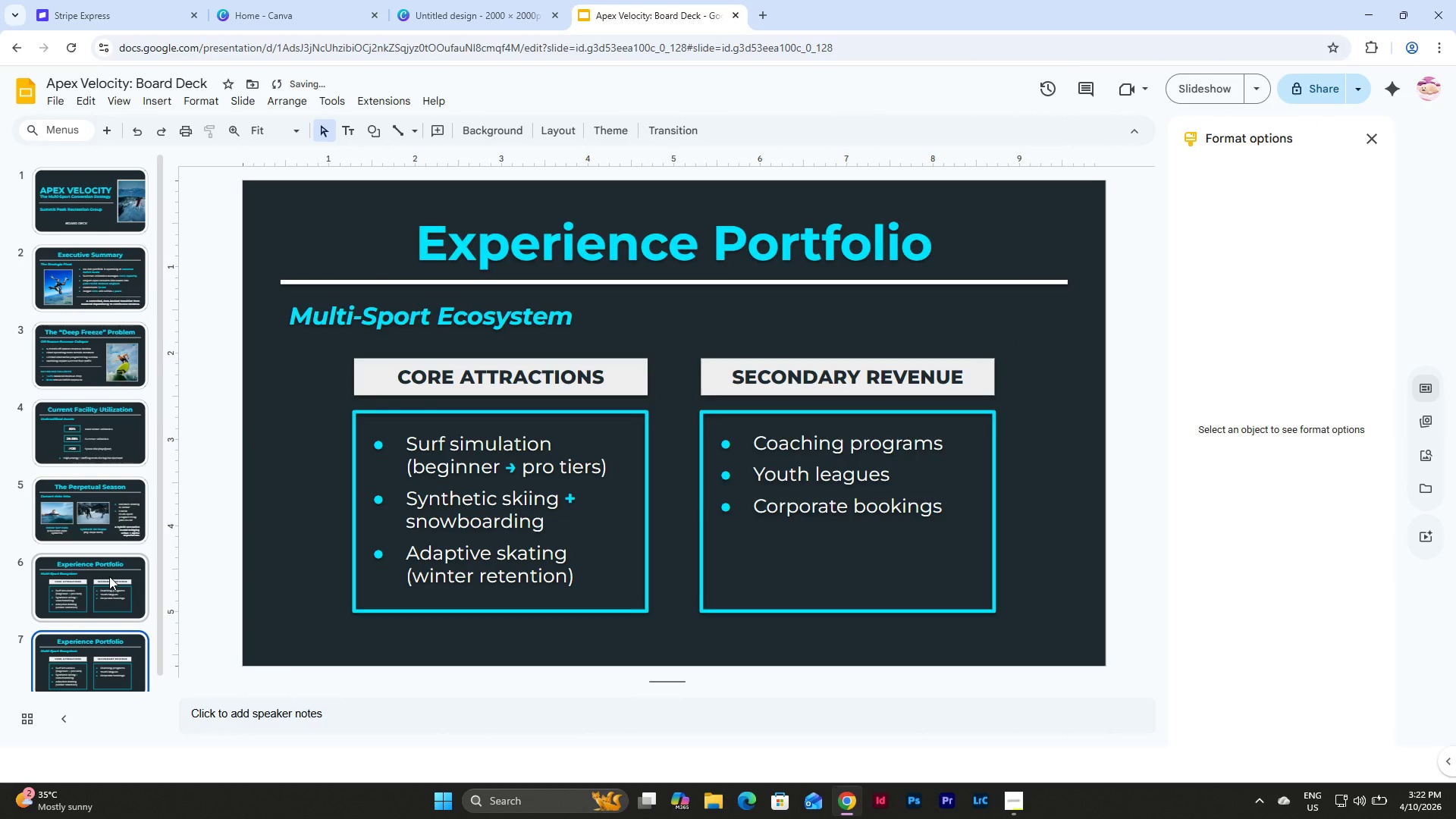 
scroll: coordinate [109, 576], scroll_direction: down, amount: 2.0
 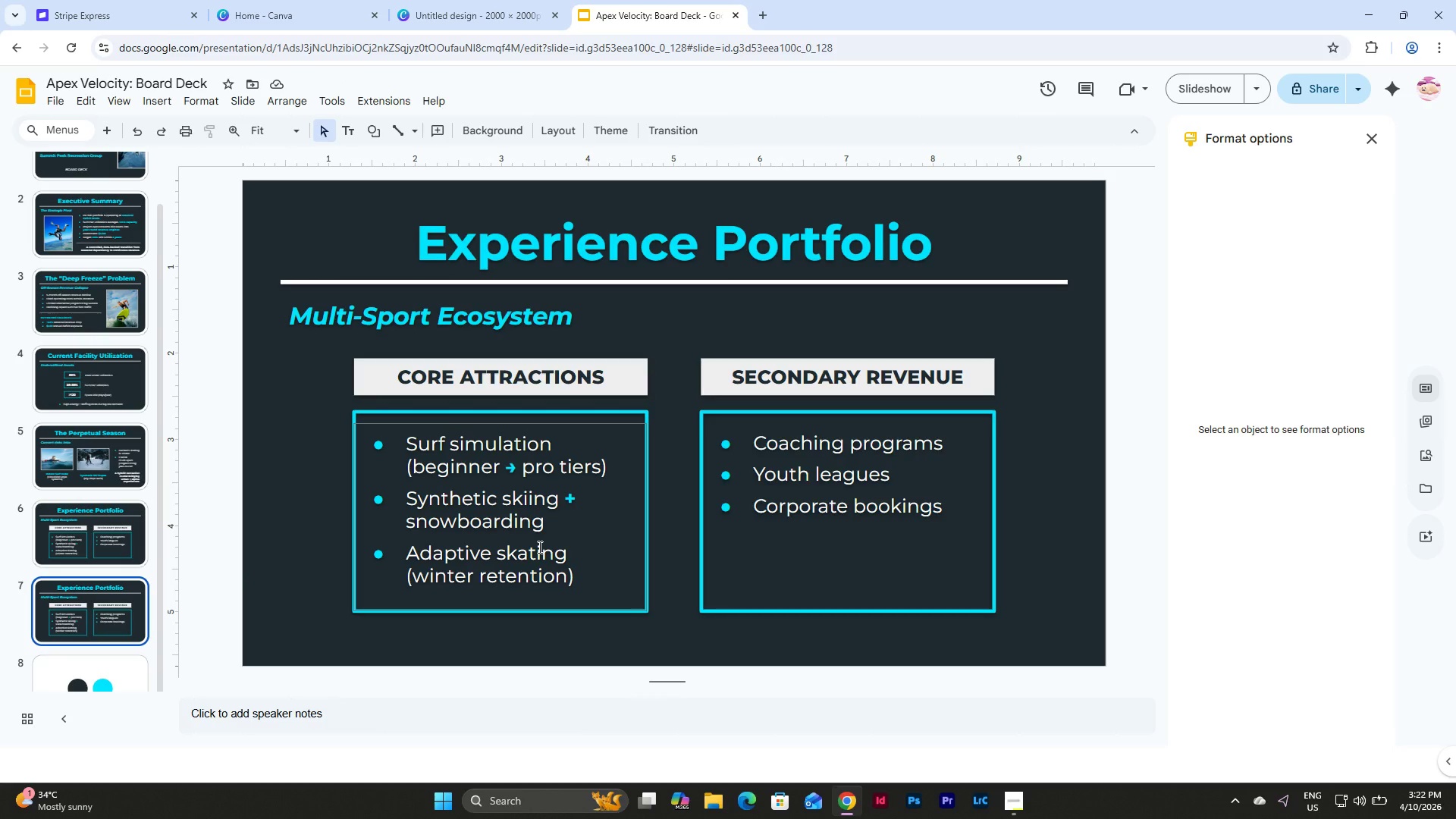 
wait(5.92)
 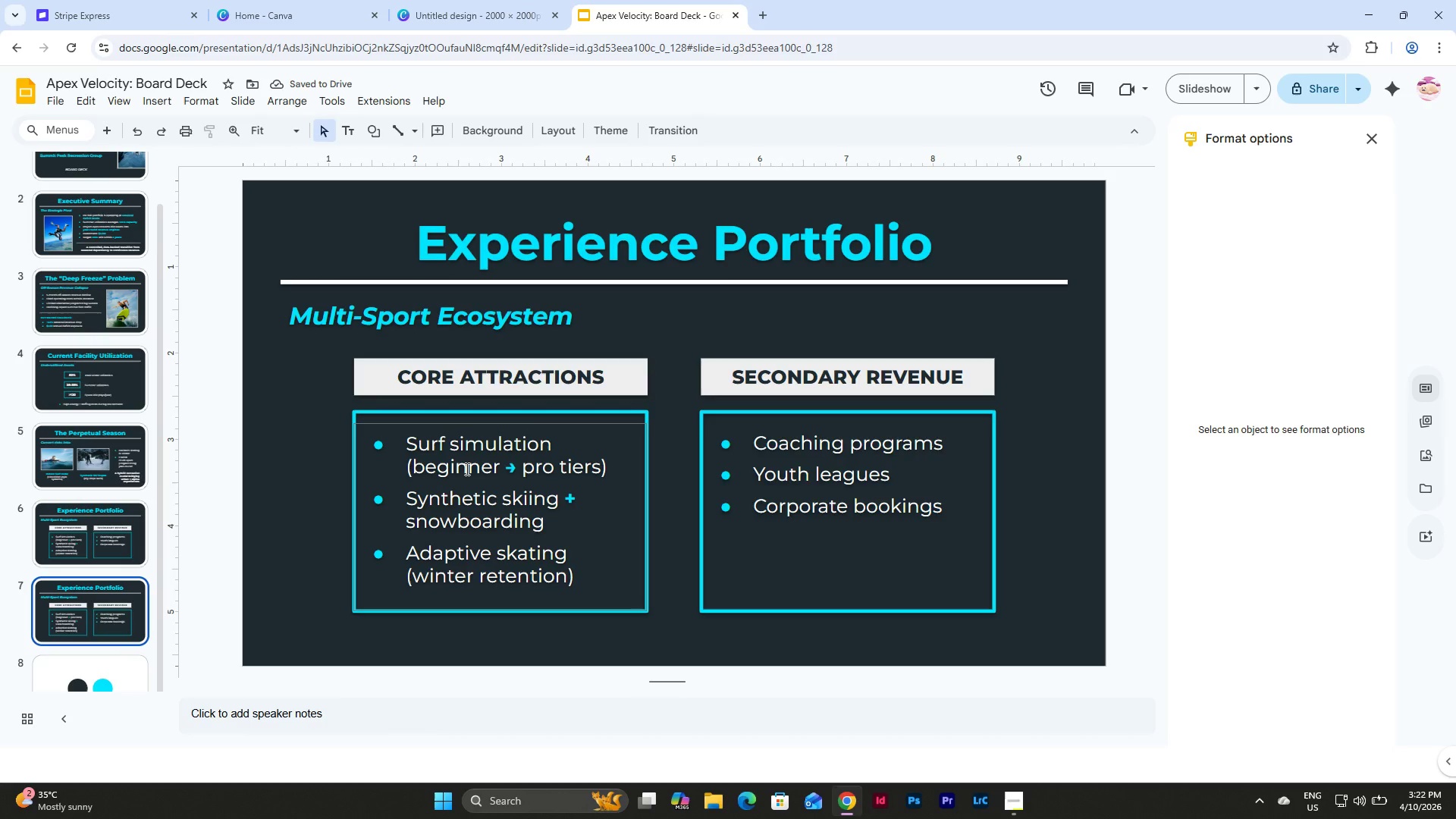 
left_click([765, 11])
 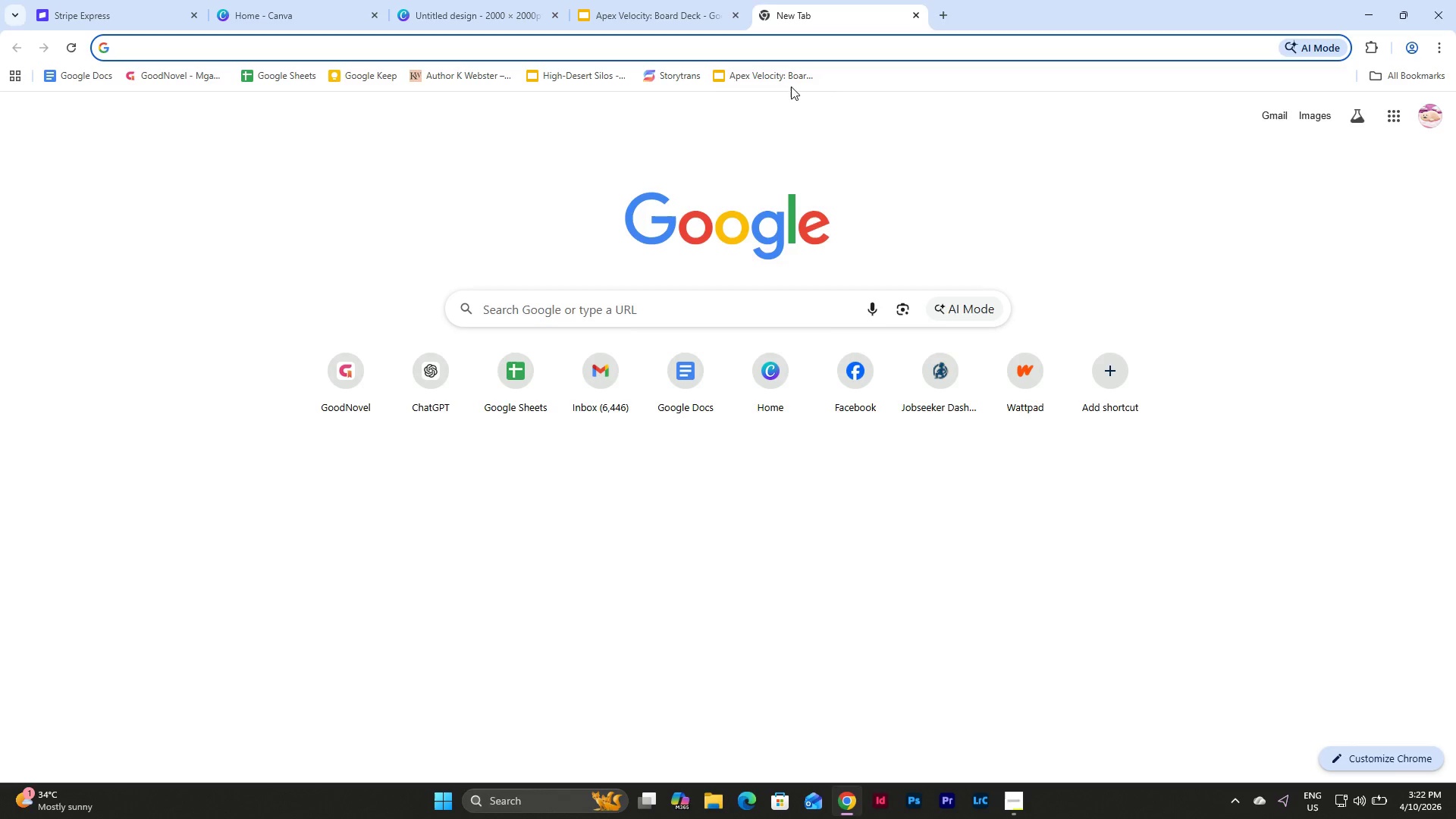 
double_click([791, 71])
 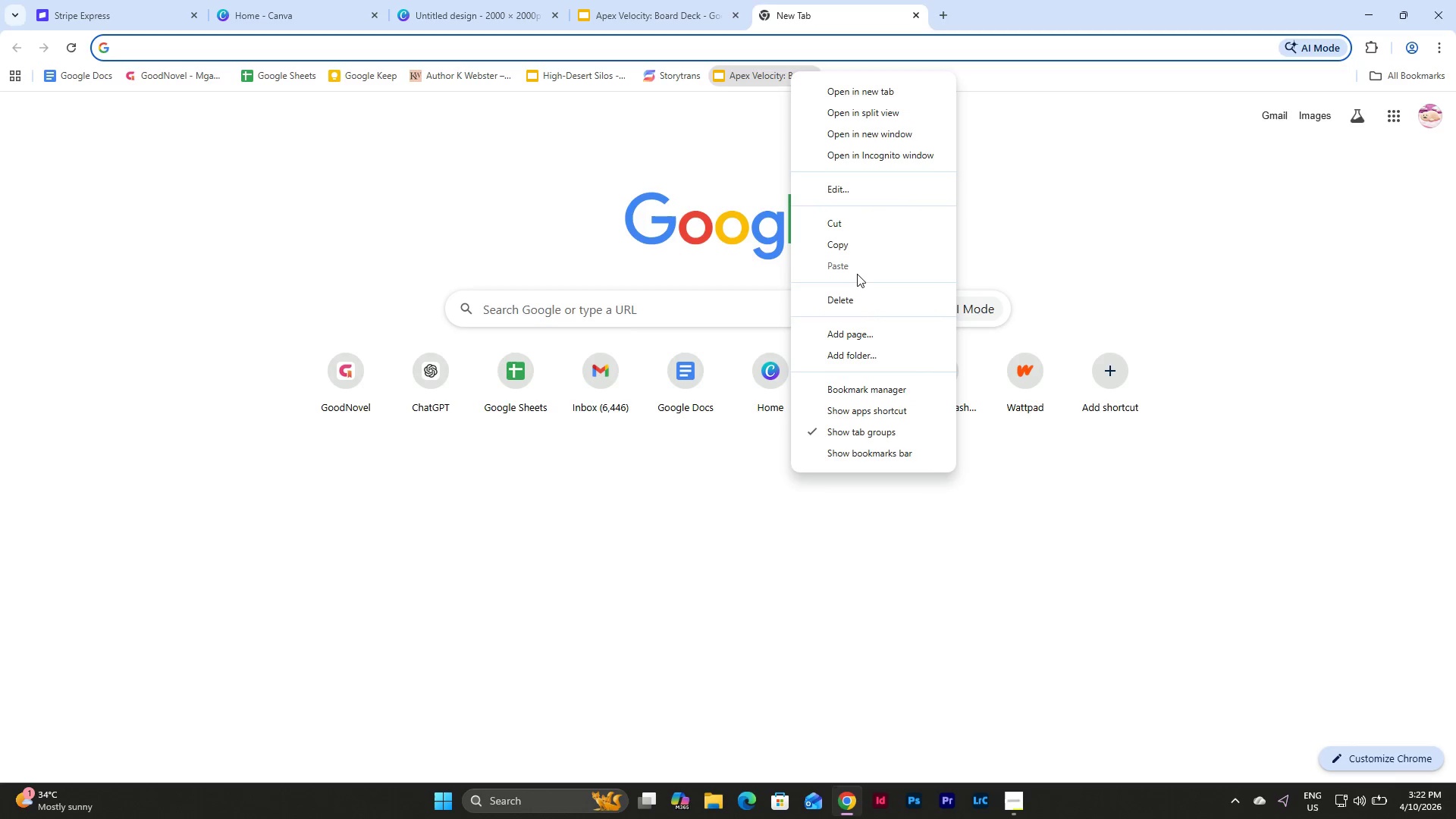 
left_click([855, 296])
 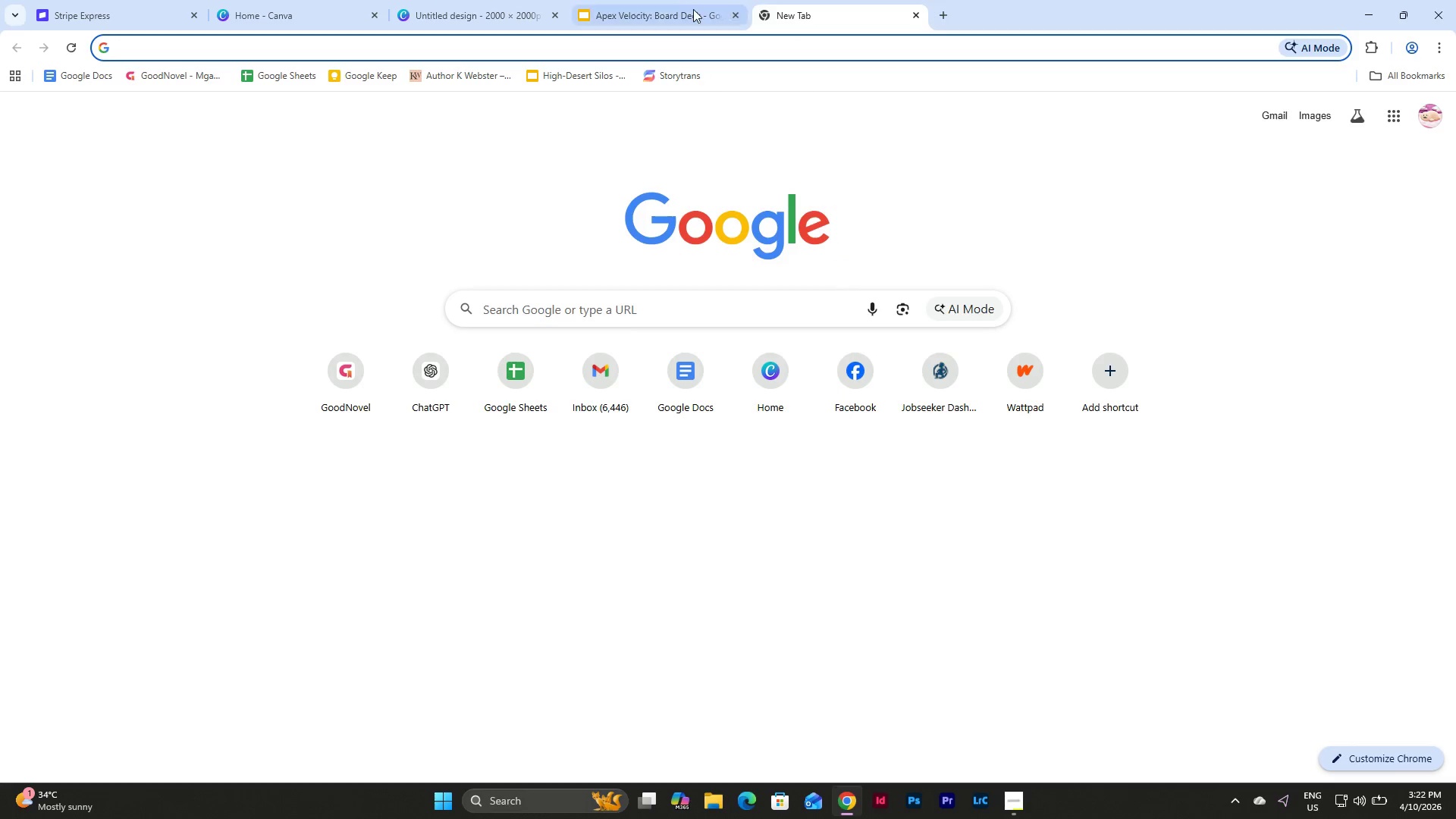 
left_click([670, 0])
 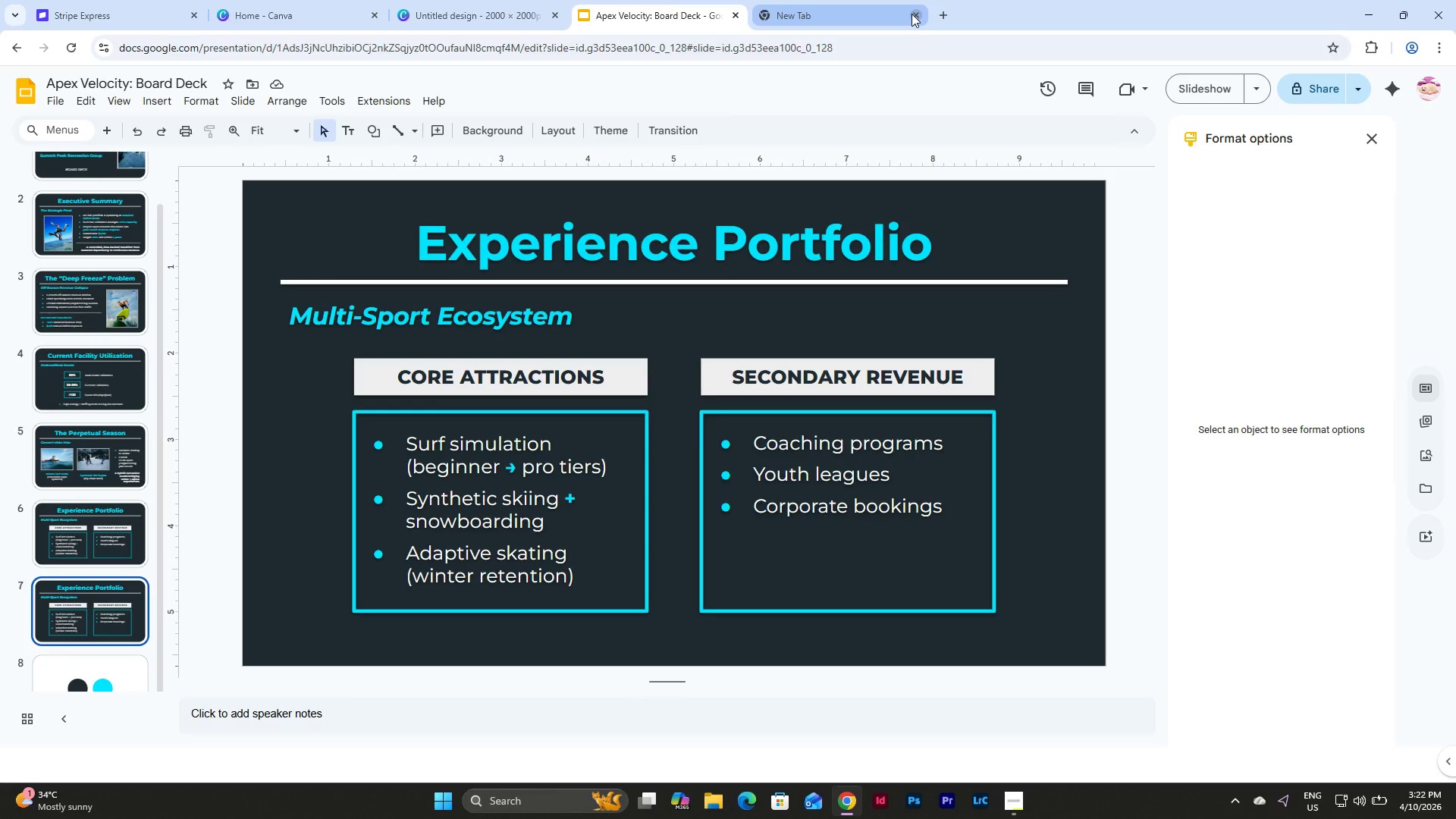 
left_click([912, 14])
 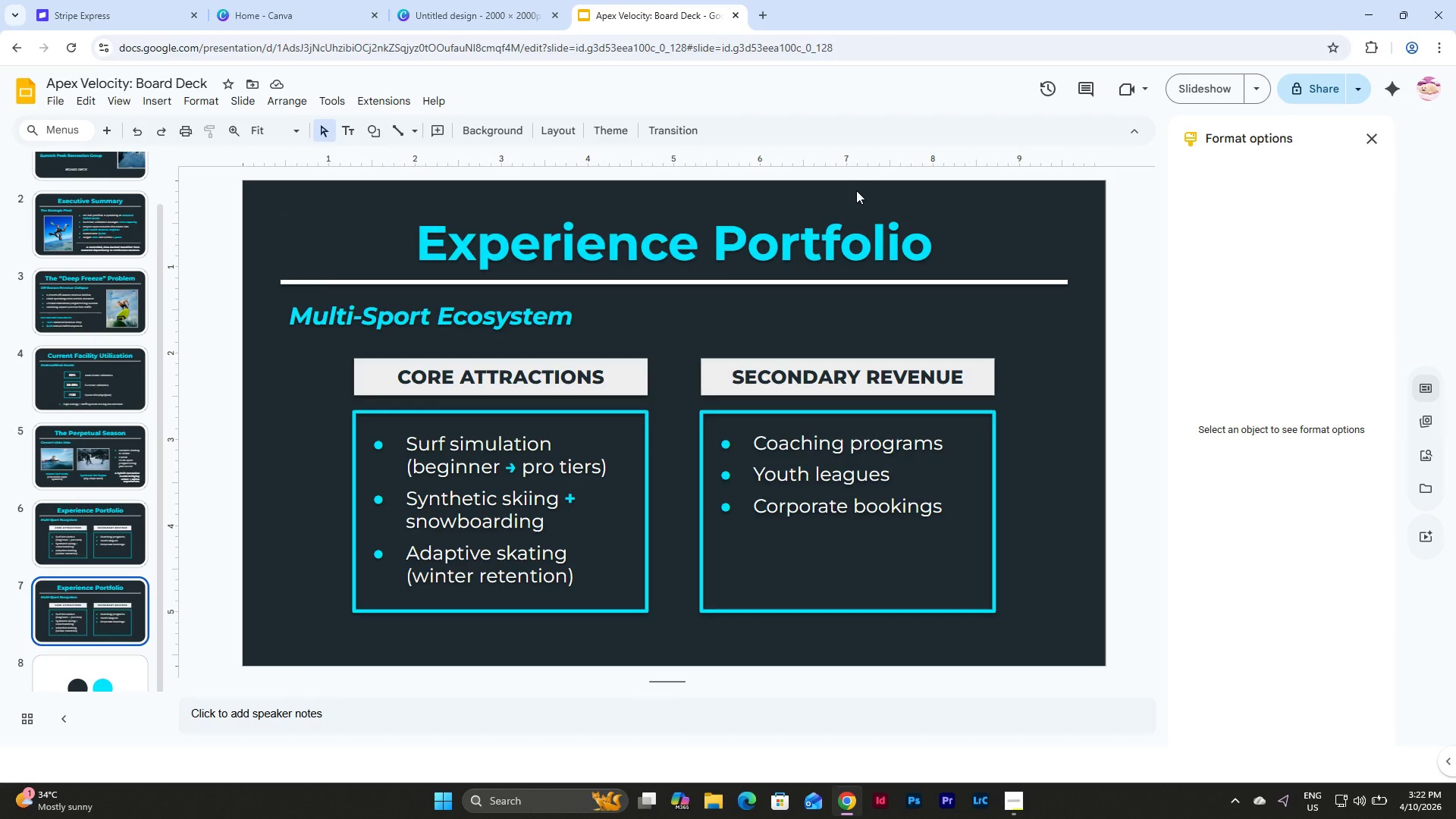 
wait(9.41)
 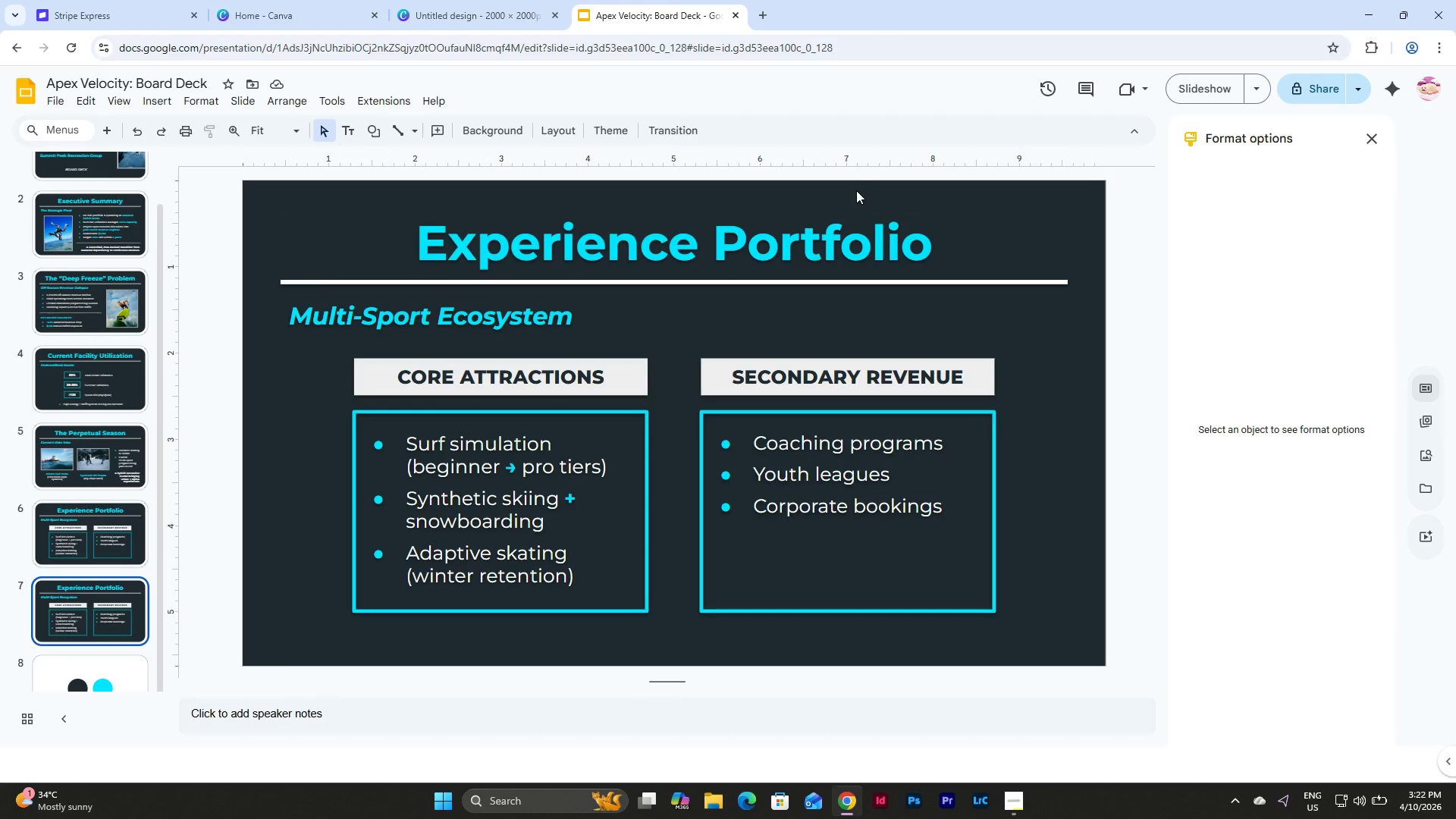 
left_click([899, 246])
 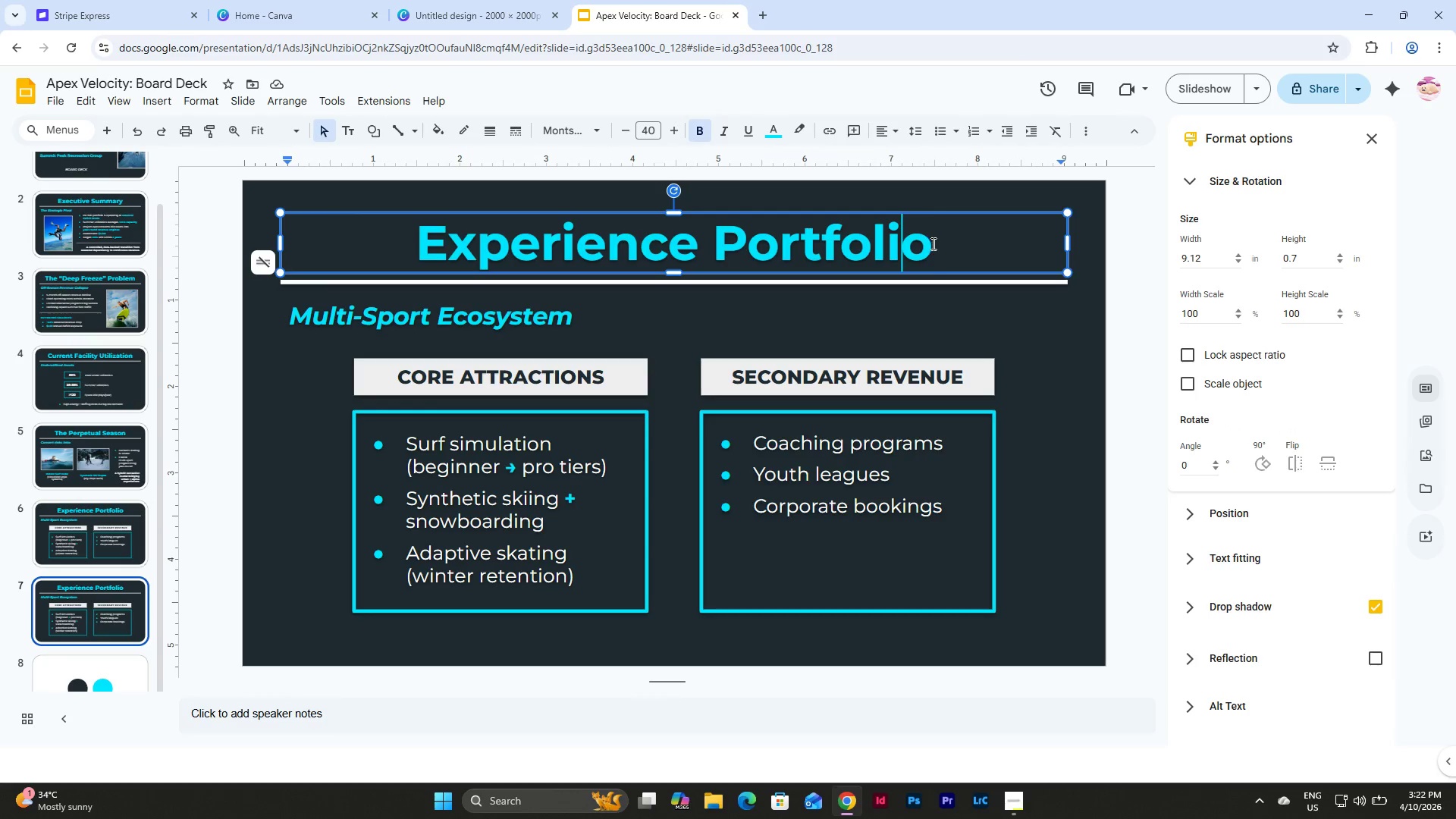 
left_click_drag(start_coordinate=[932, 243], to_coordinate=[423, 246])
 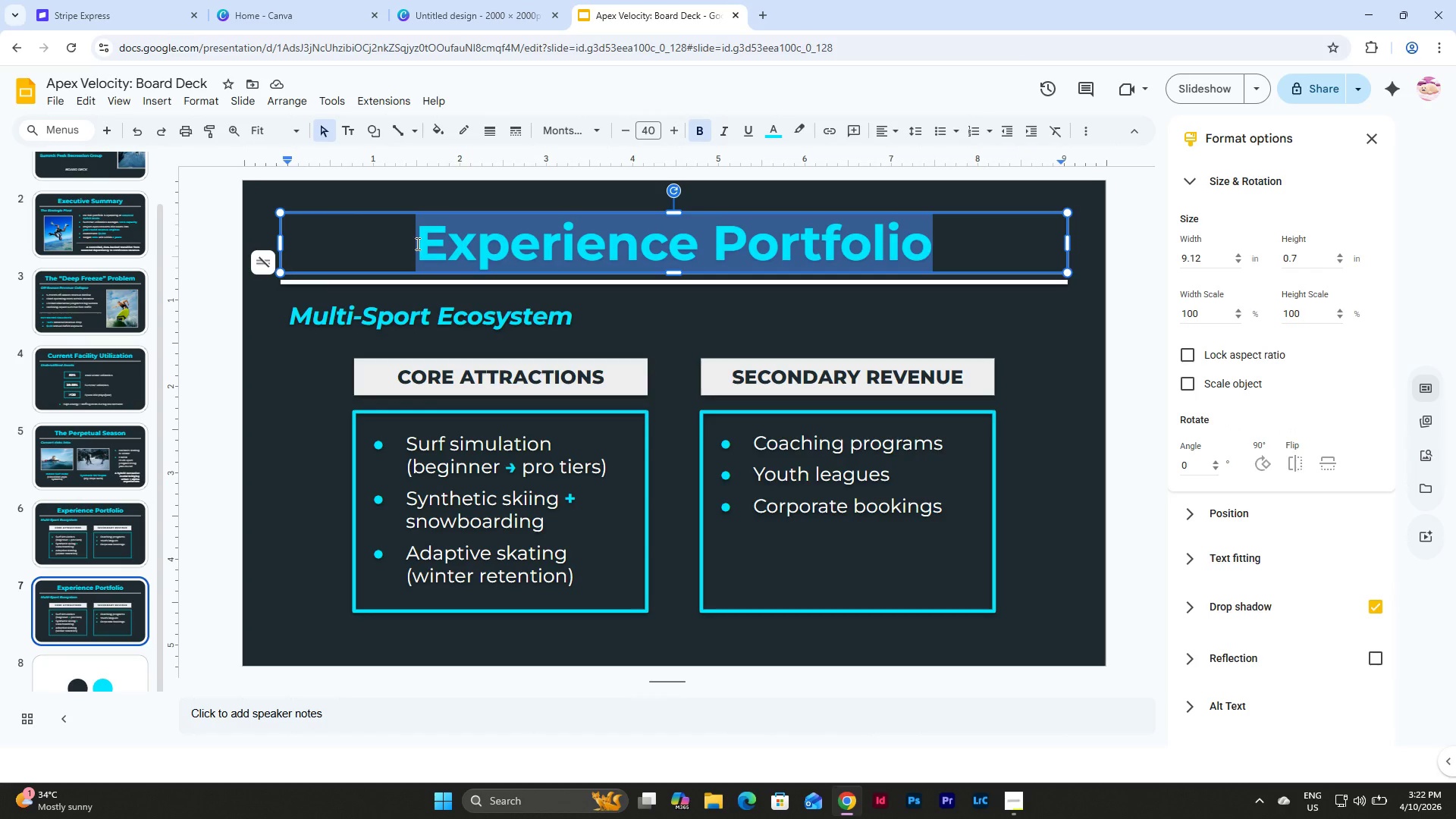 
wait(25.59)
 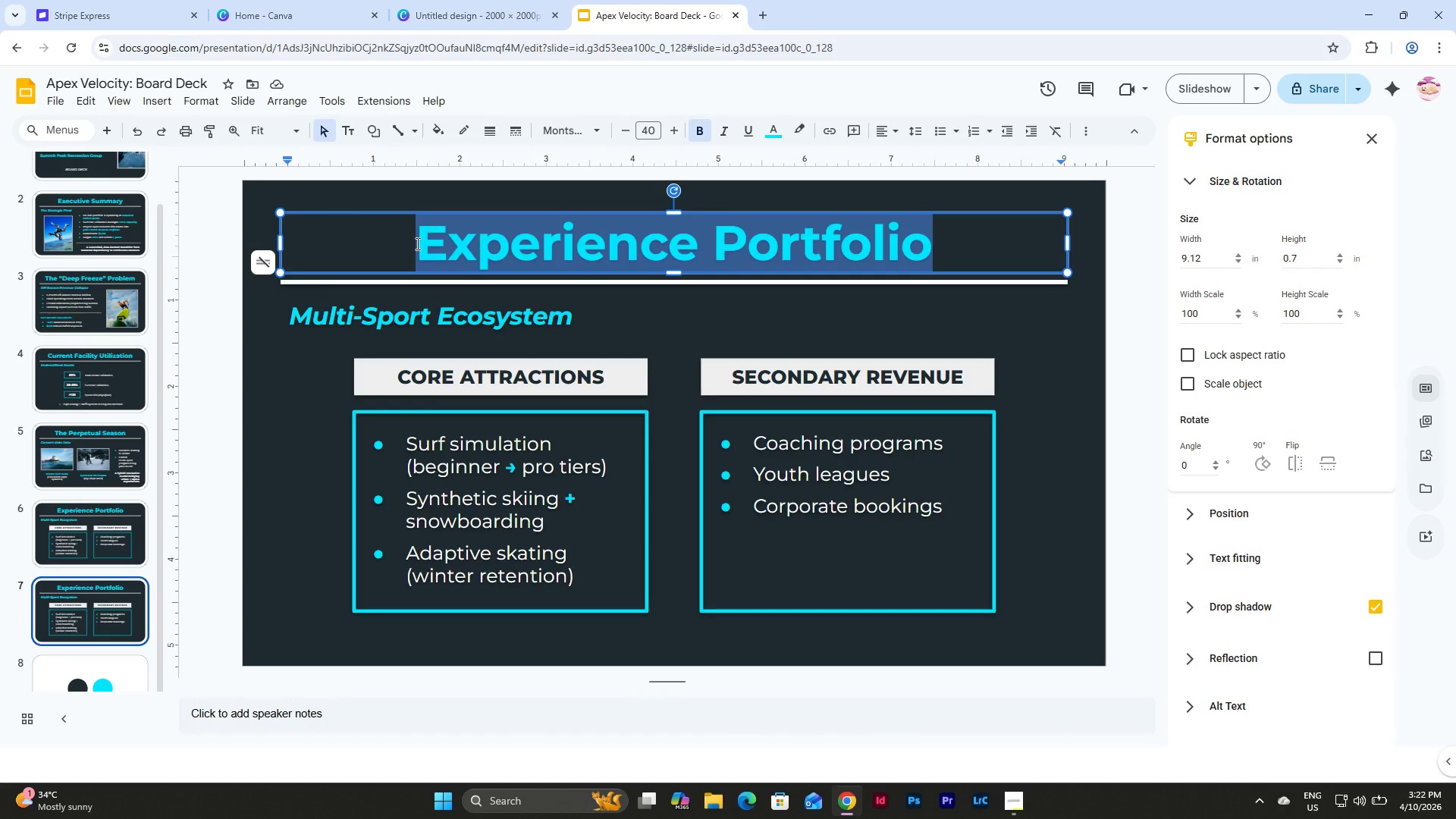 
type(Market Evolution)
 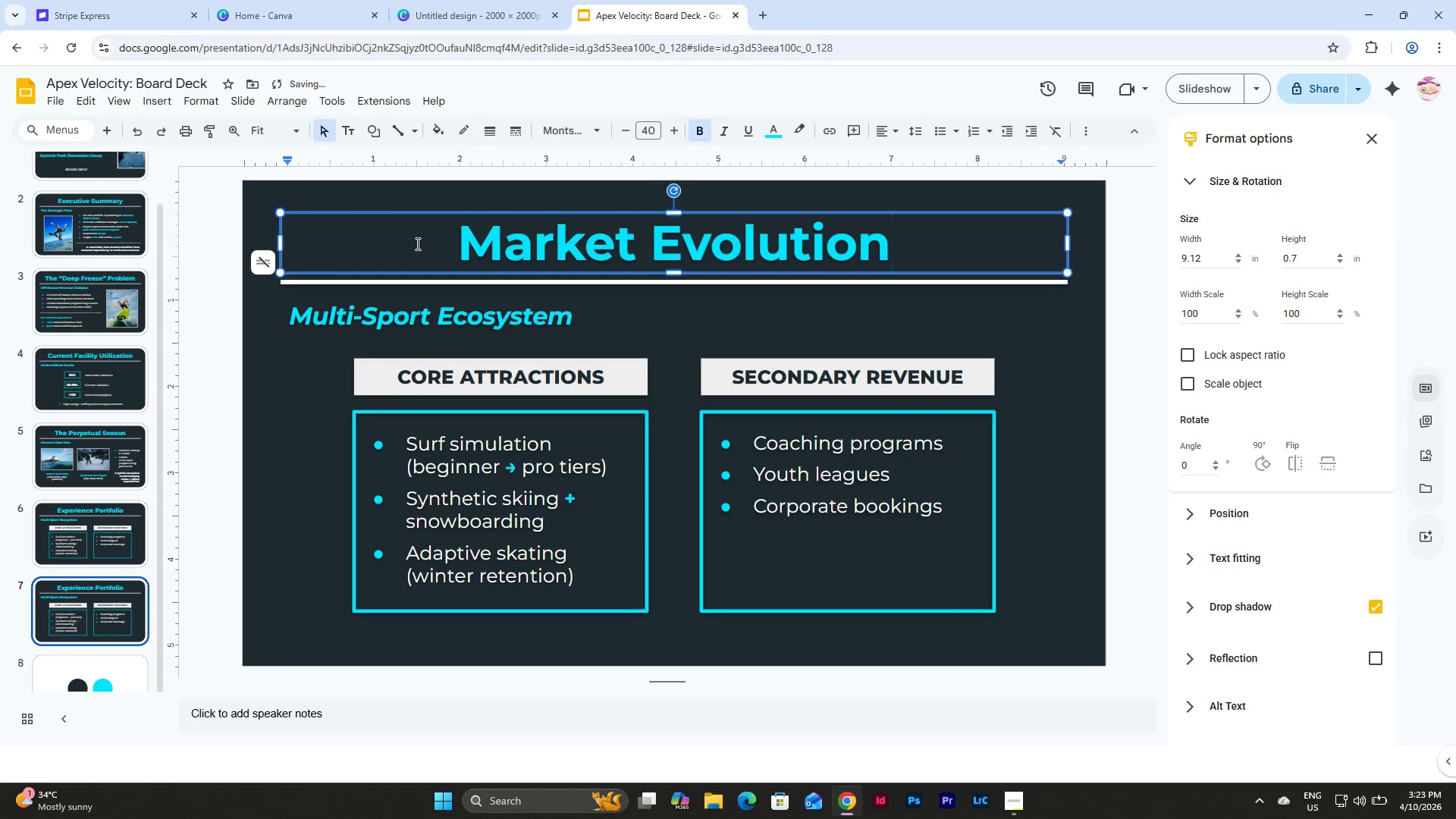 
wait(5.36)
 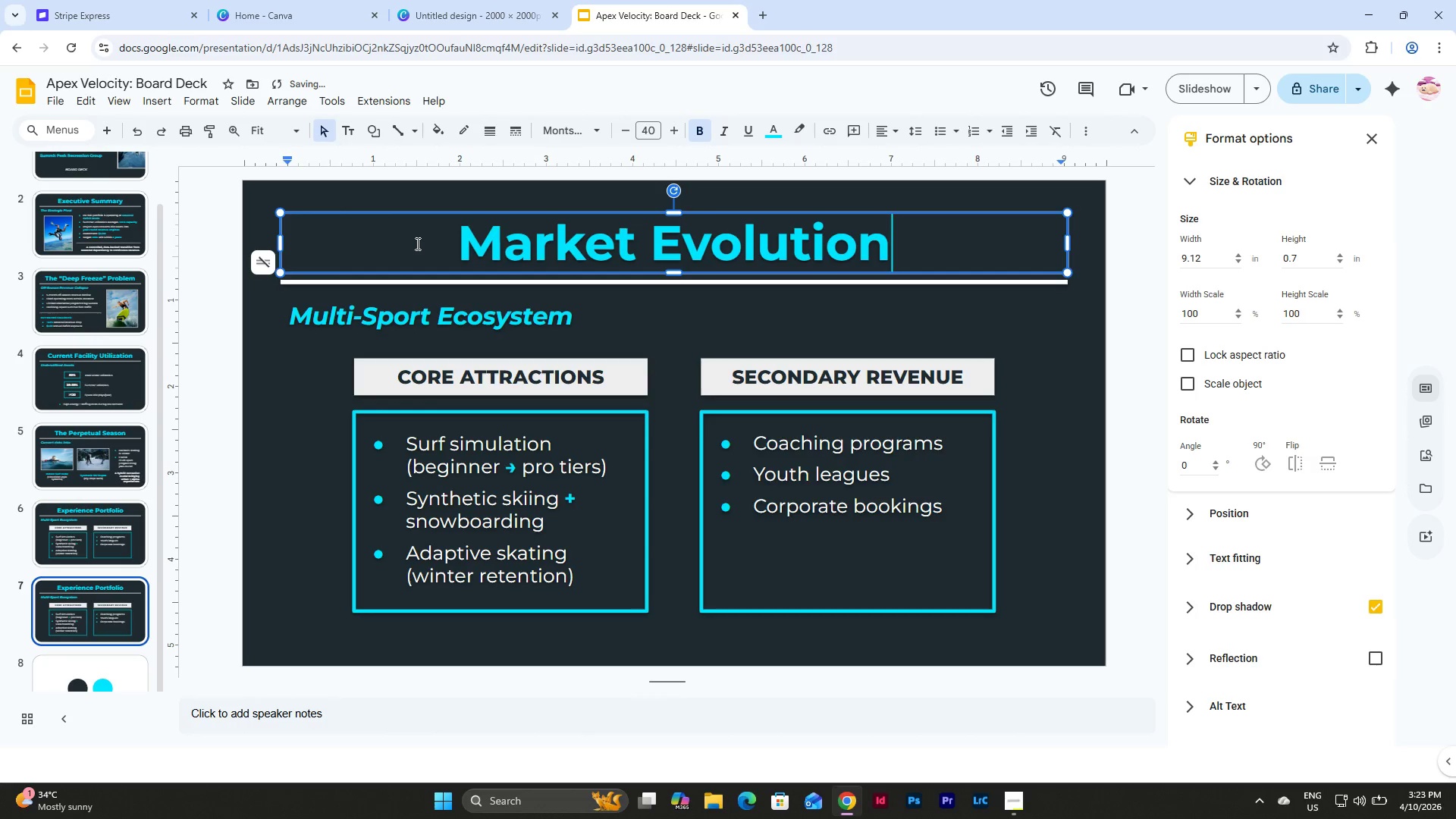 
left_click([563, 315])
 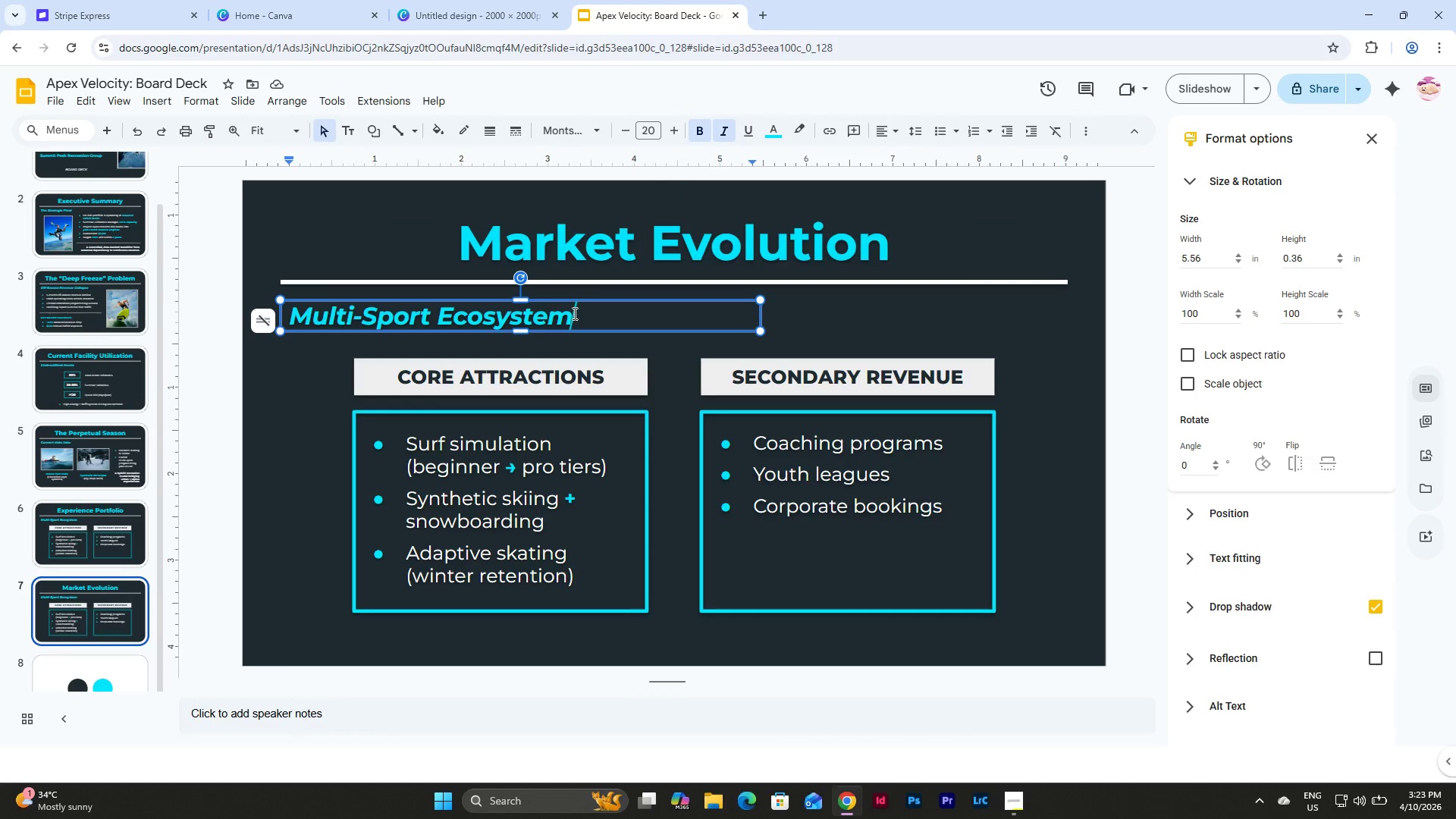 
left_click_drag(start_coordinate=[573, 313], to_coordinate=[294, 307])
 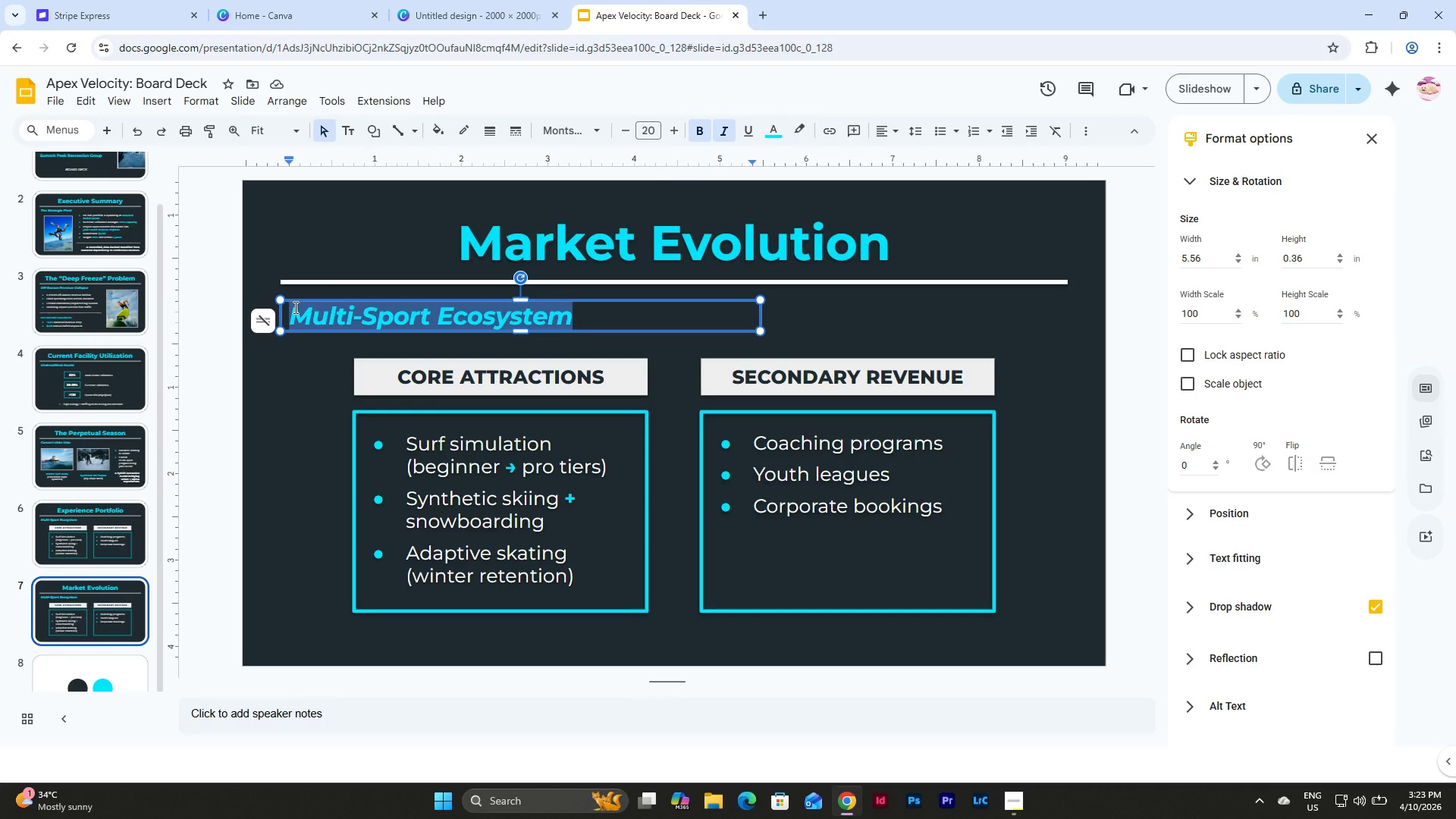 
type(Rise of Non-Traditional Recreation)
 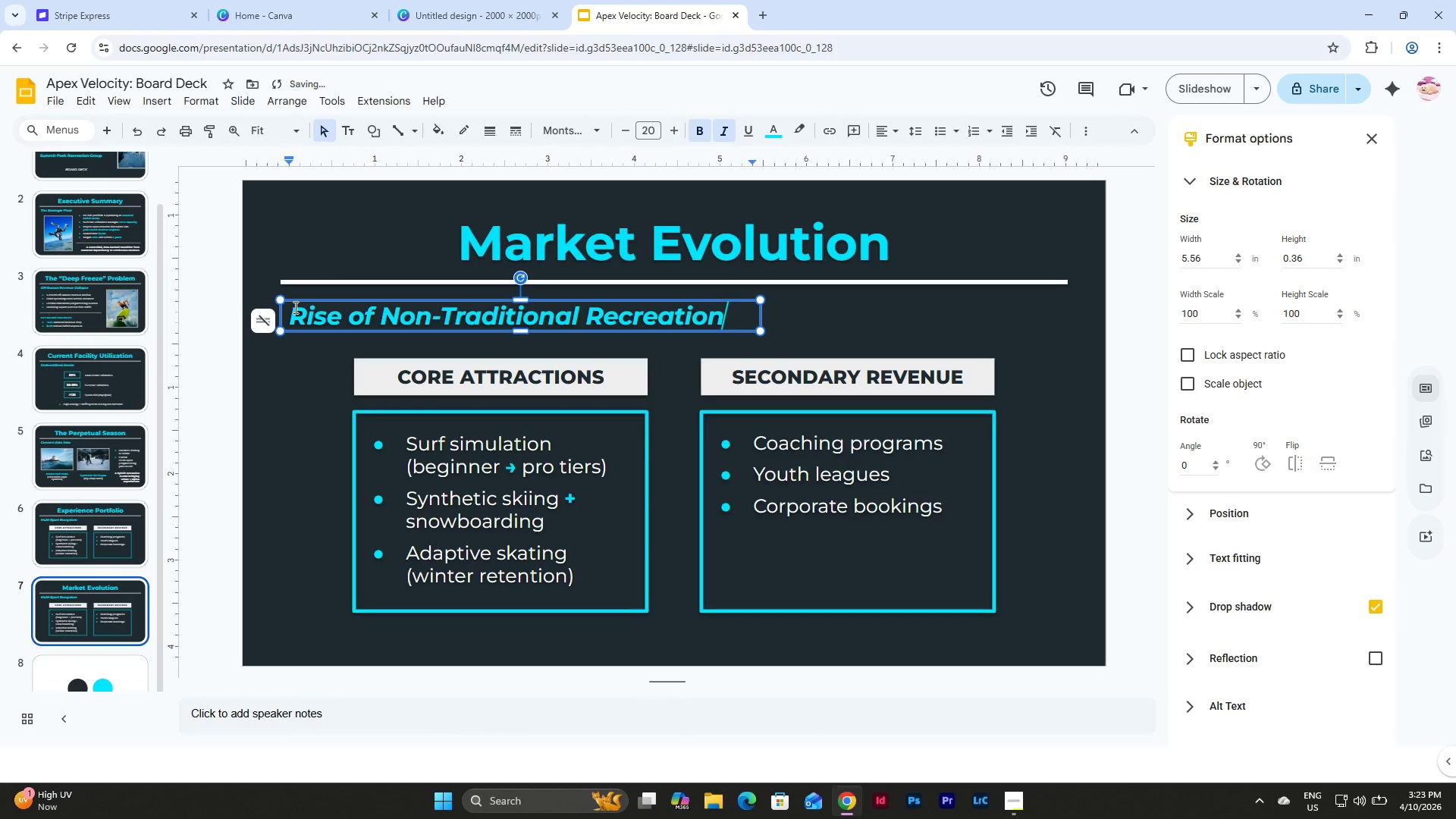 
wait(23.09)
 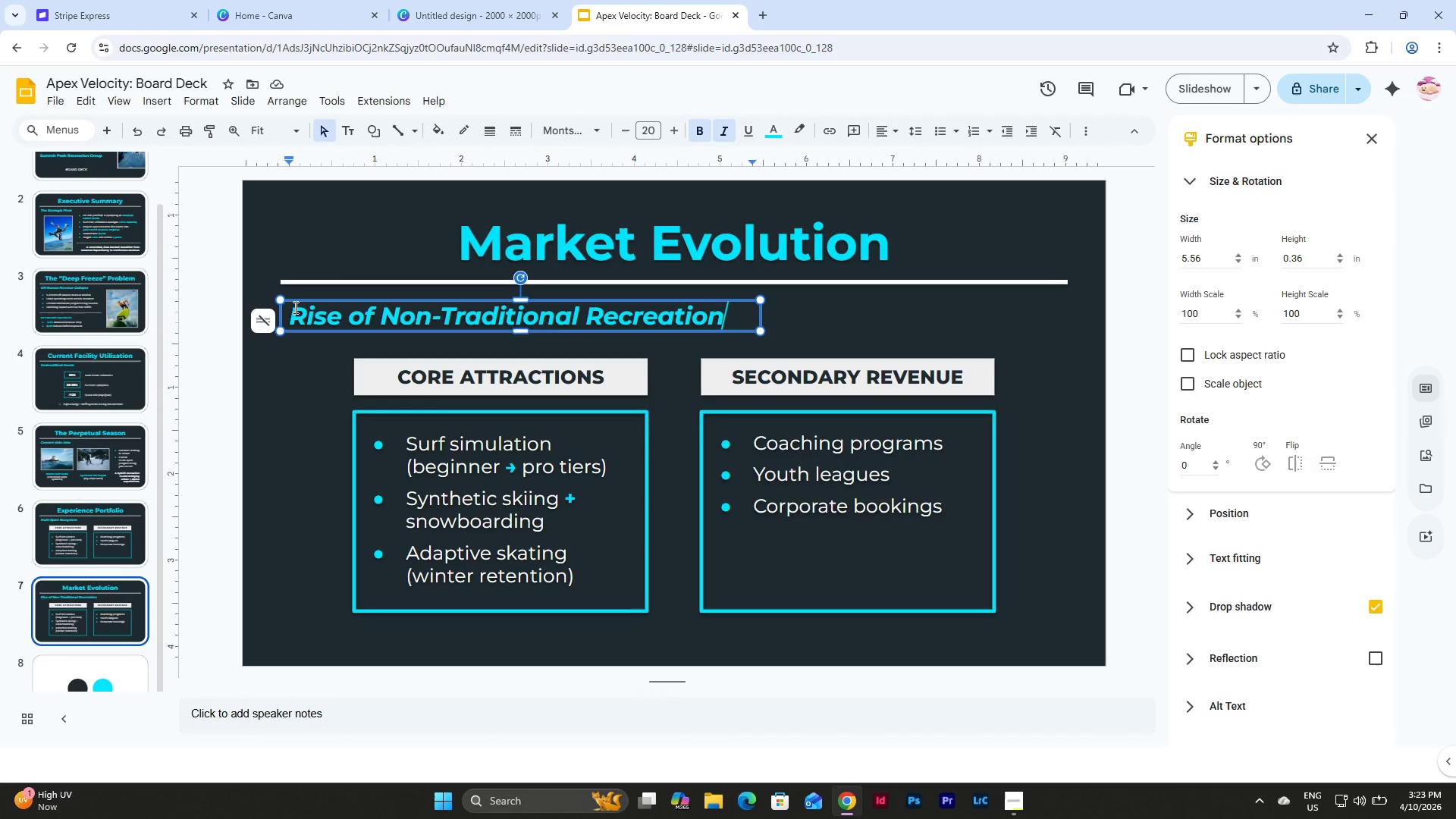 
left_click([1046, 538])
 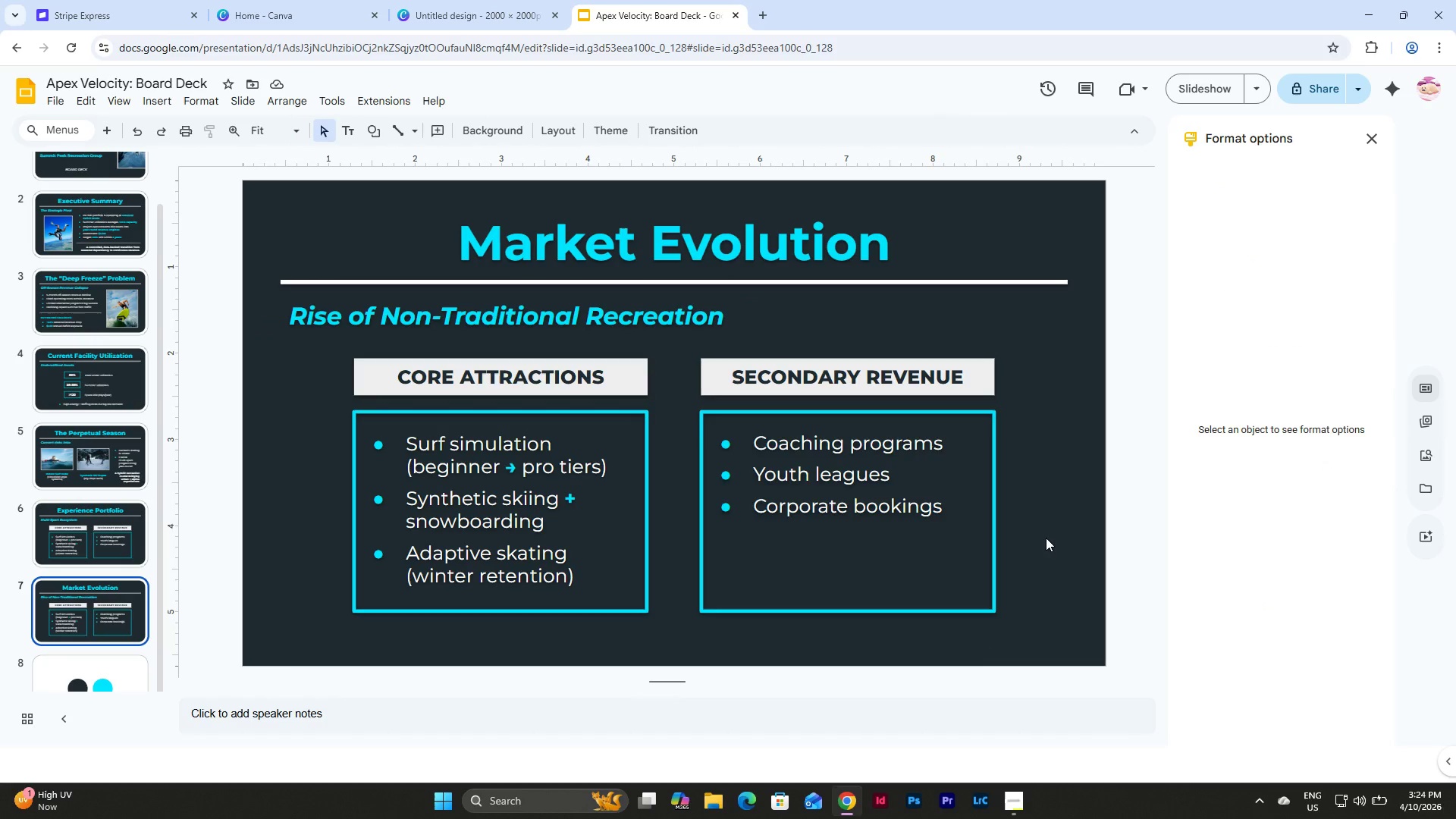 
wait(13.16)
 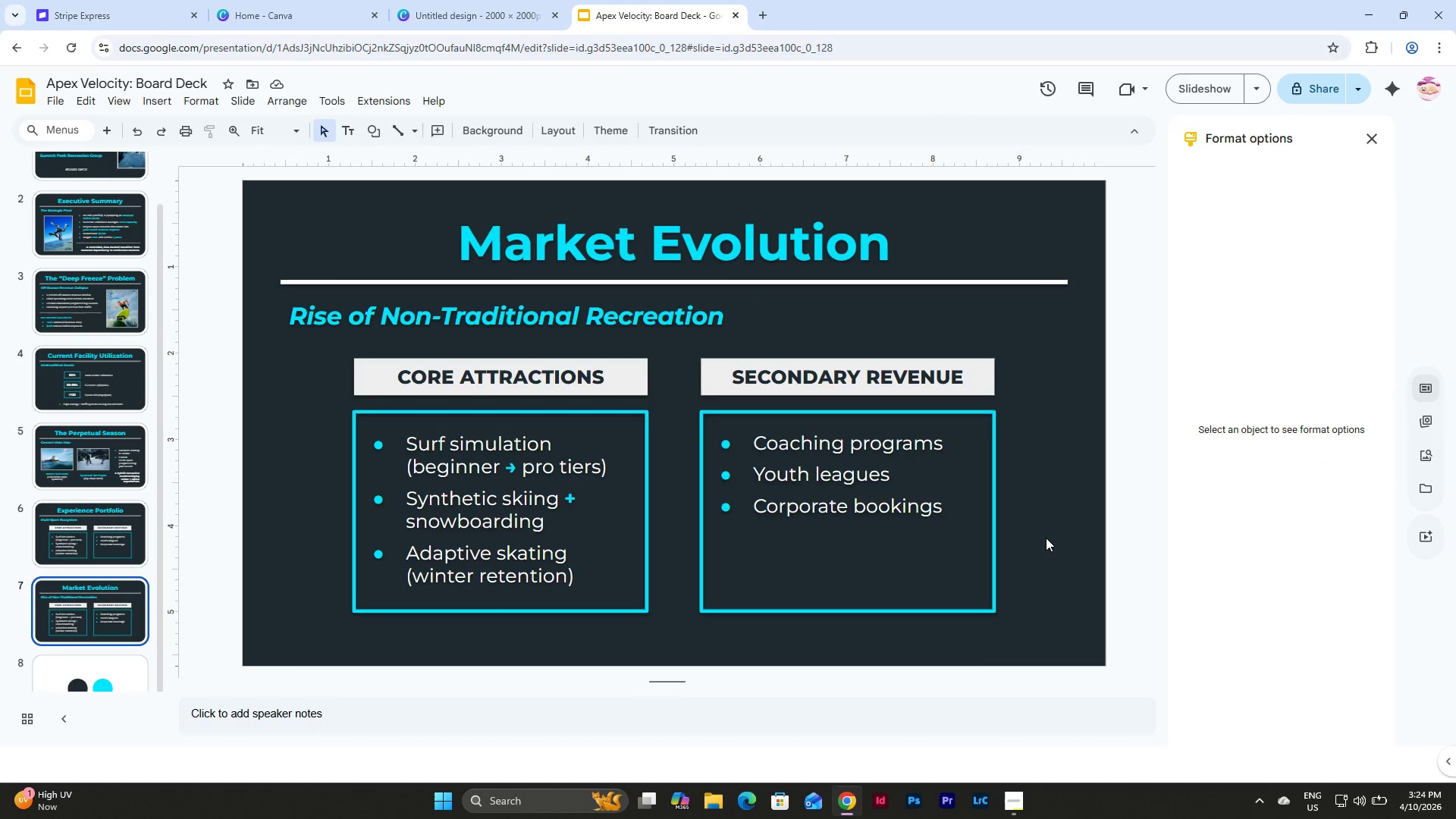 
left_click_drag(start_coordinate=[312, 374], to_coordinate=[1040, 606])
 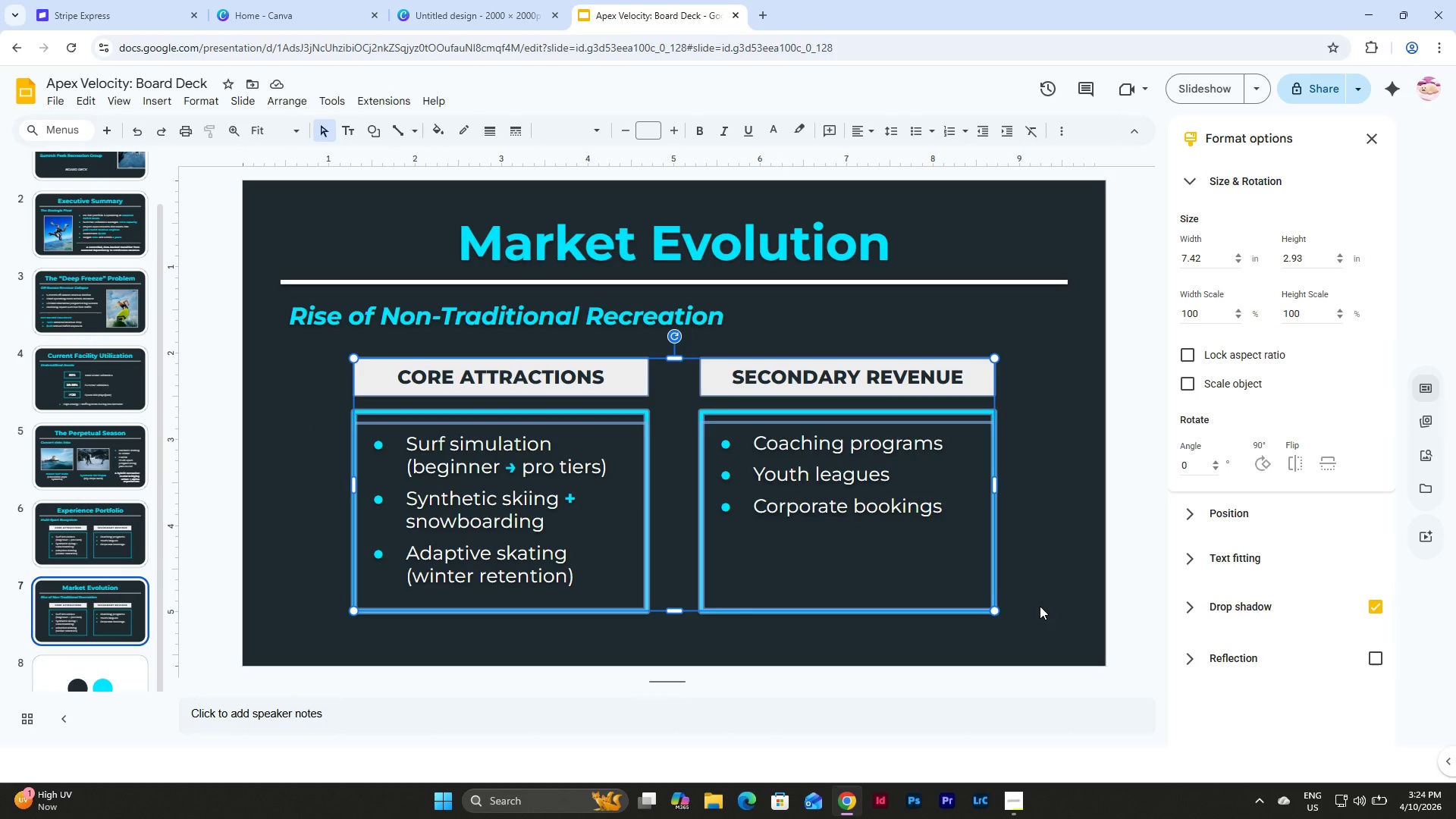 
key(Backspace)
 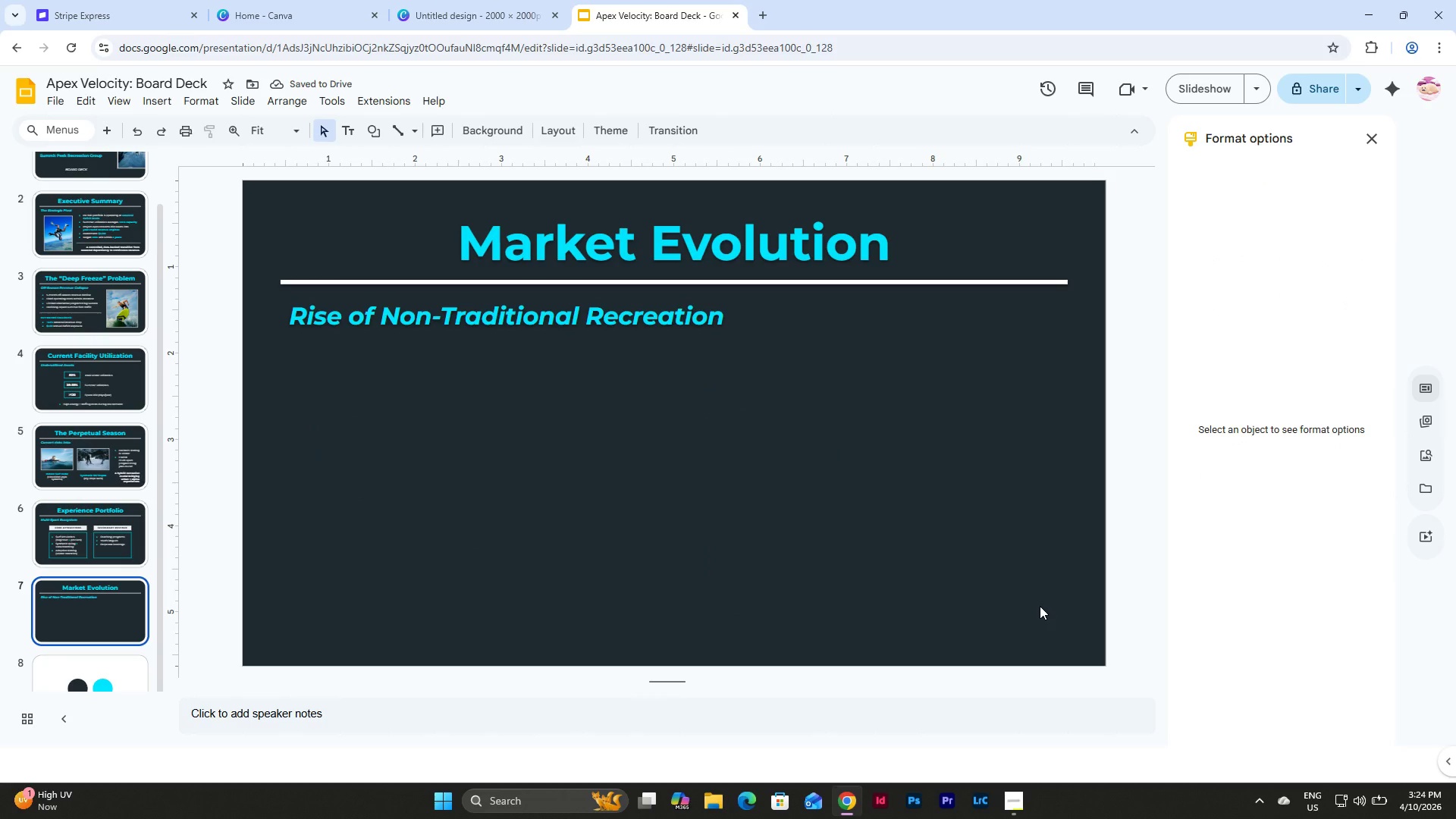 
wait(5.55)
 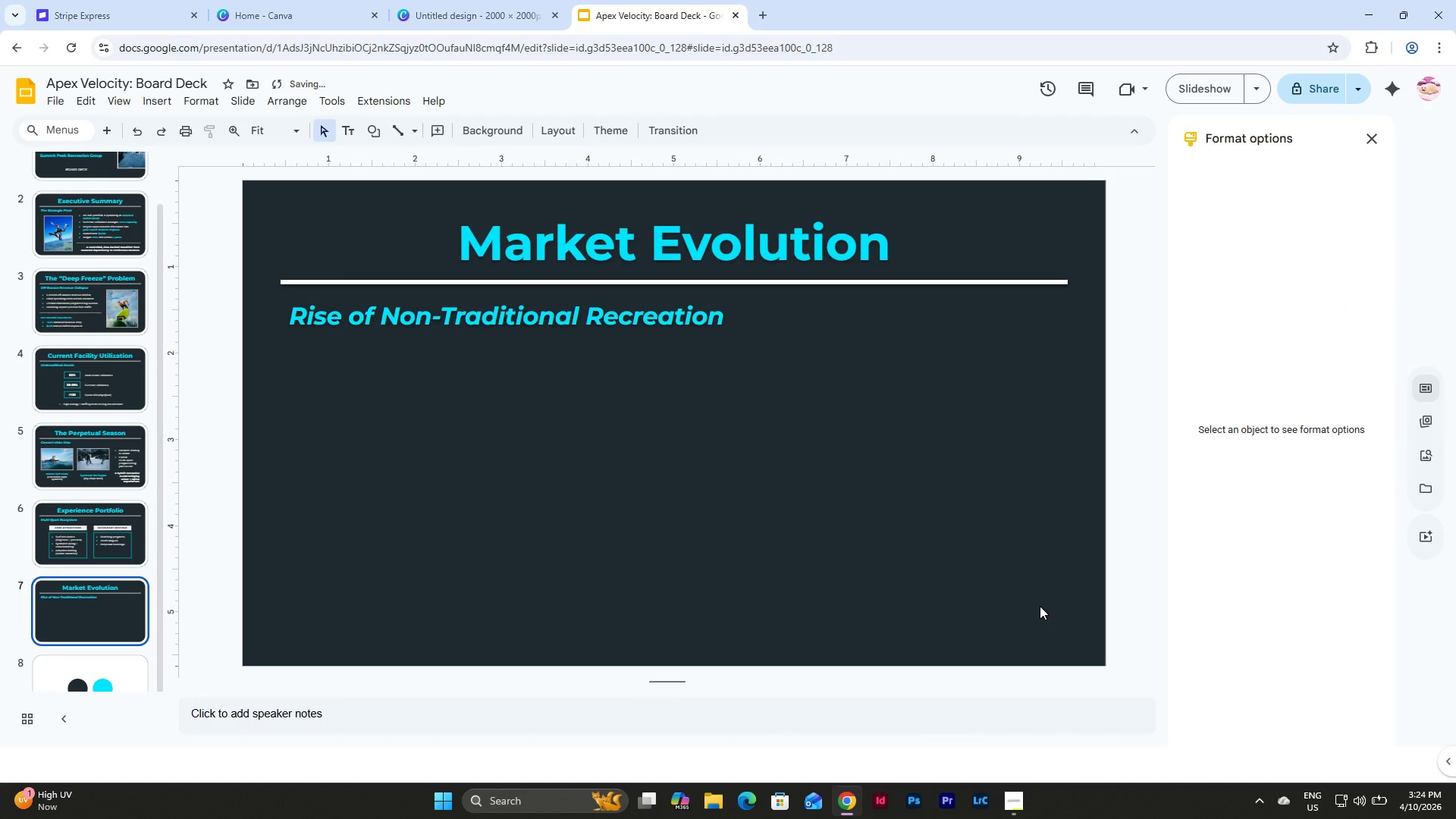 
scroll: coordinate [149, 486], scroll_direction: up, amount: 5.0
 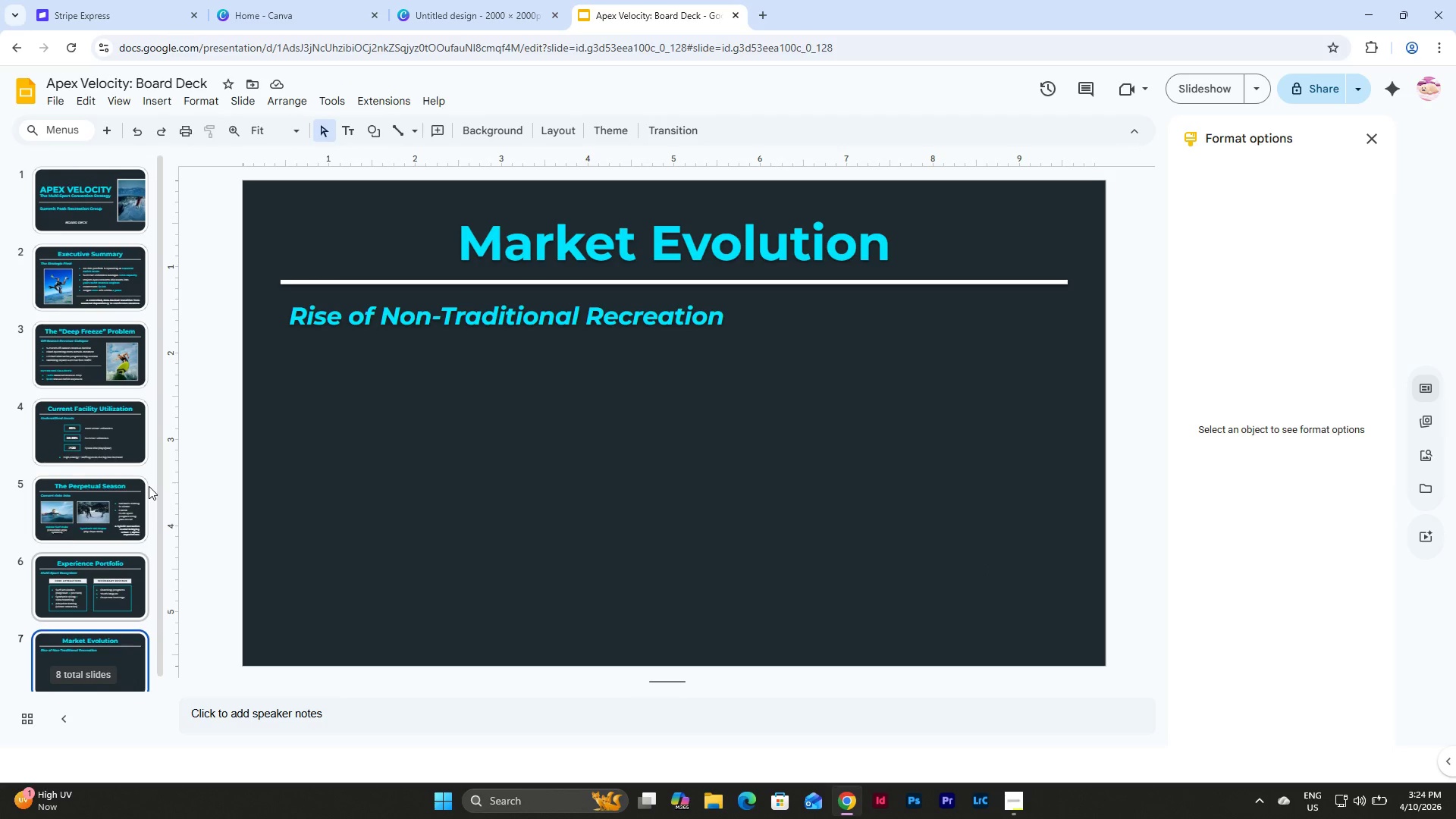 
scroll: coordinate [149, 486], scroll_direction: down, amount: 5.0
 